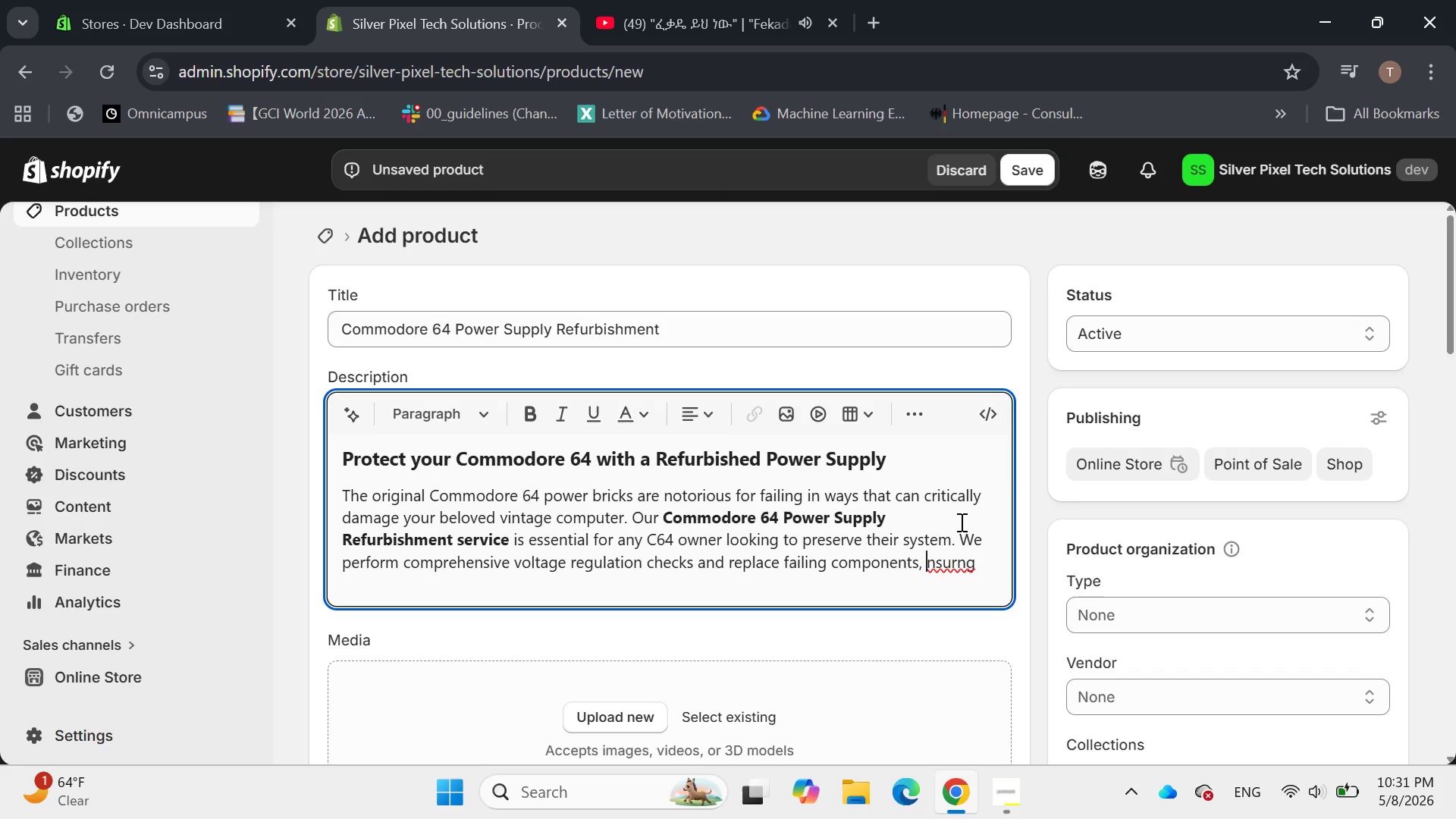 
key(E)
 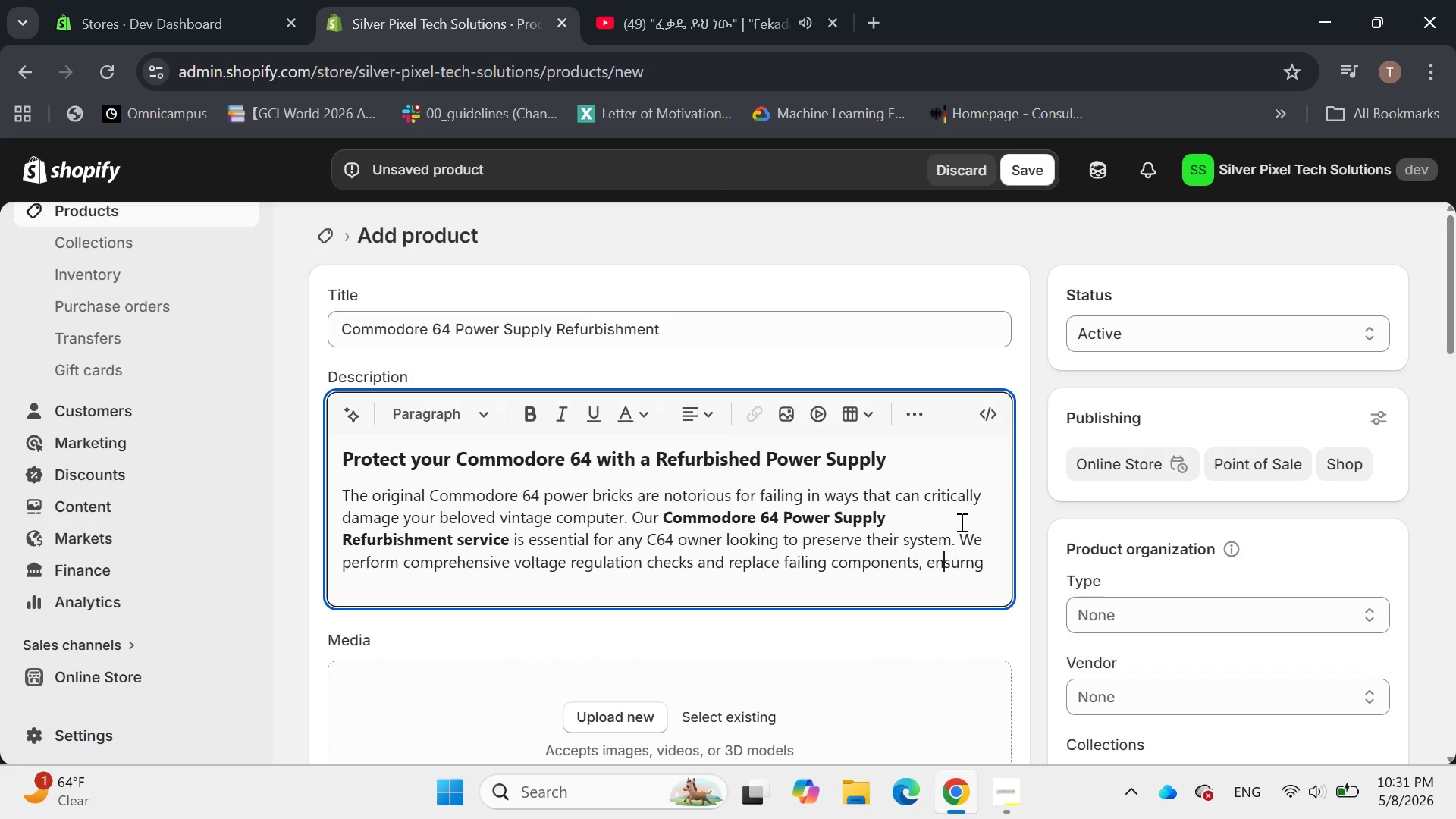 
key(ArrowRight)
 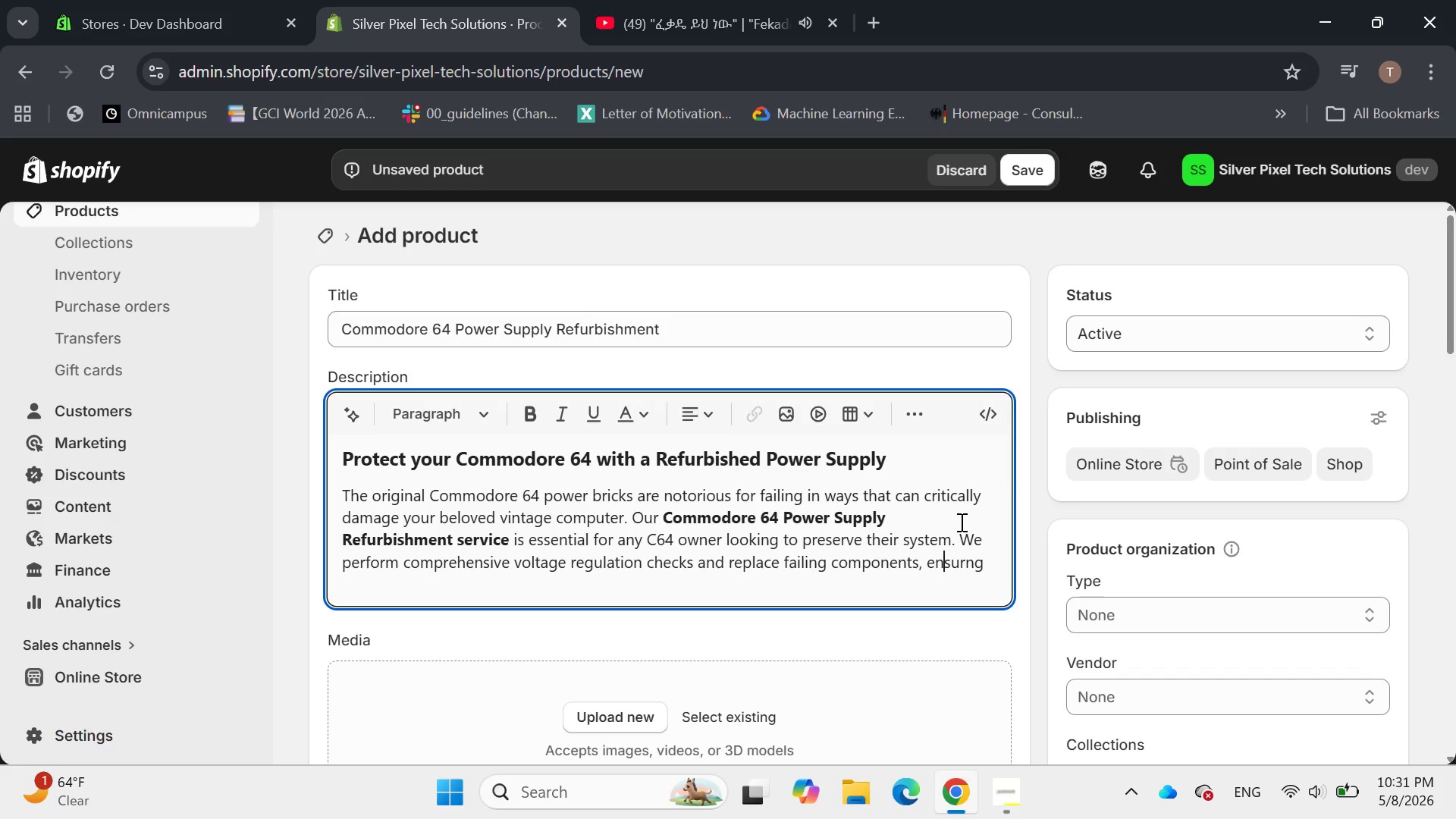 
key(ArrowRight)
 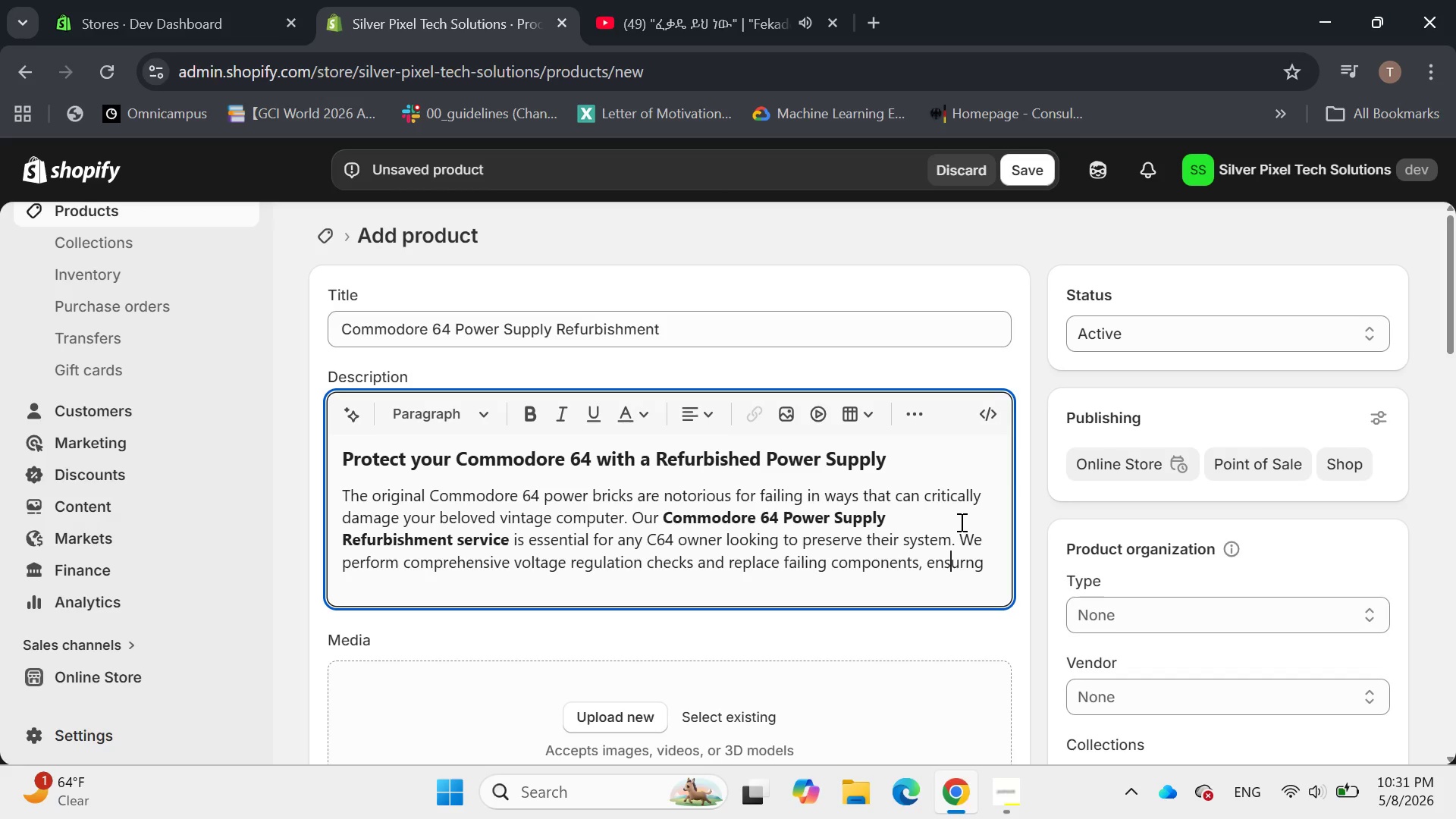 
key(ArrowRight)
 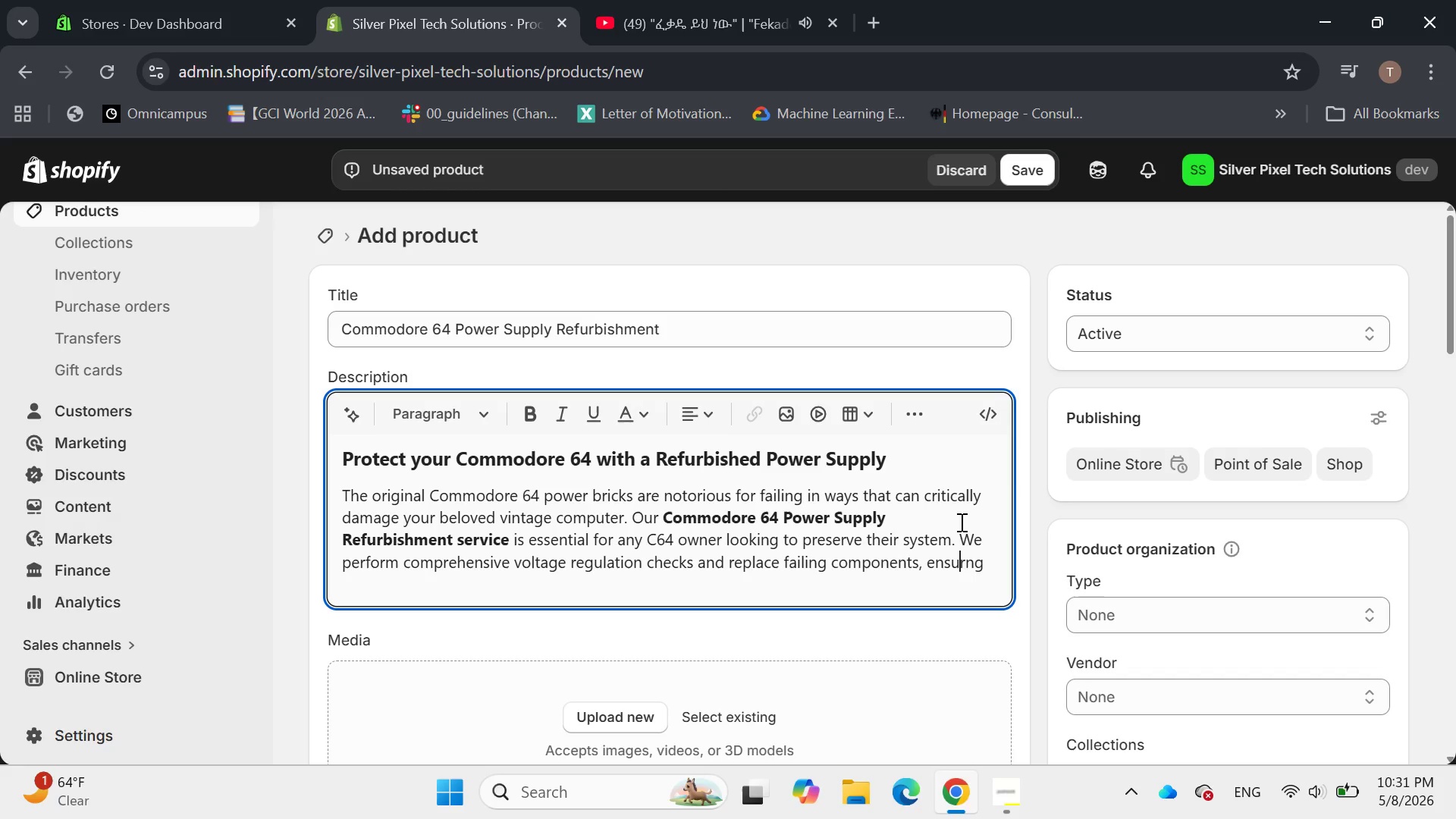 
key(ArrowRight)
 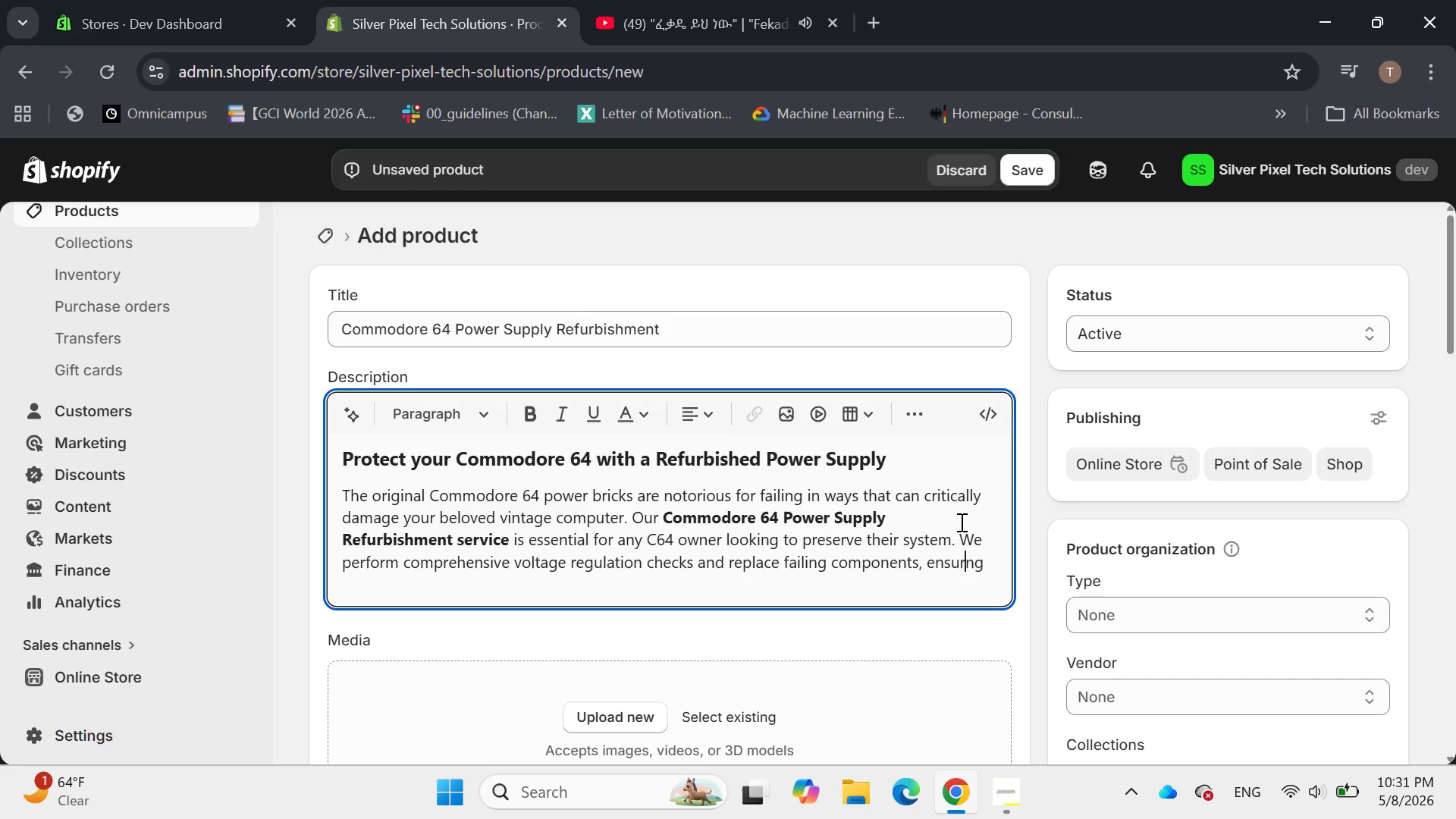 
key(ArrowRight)
 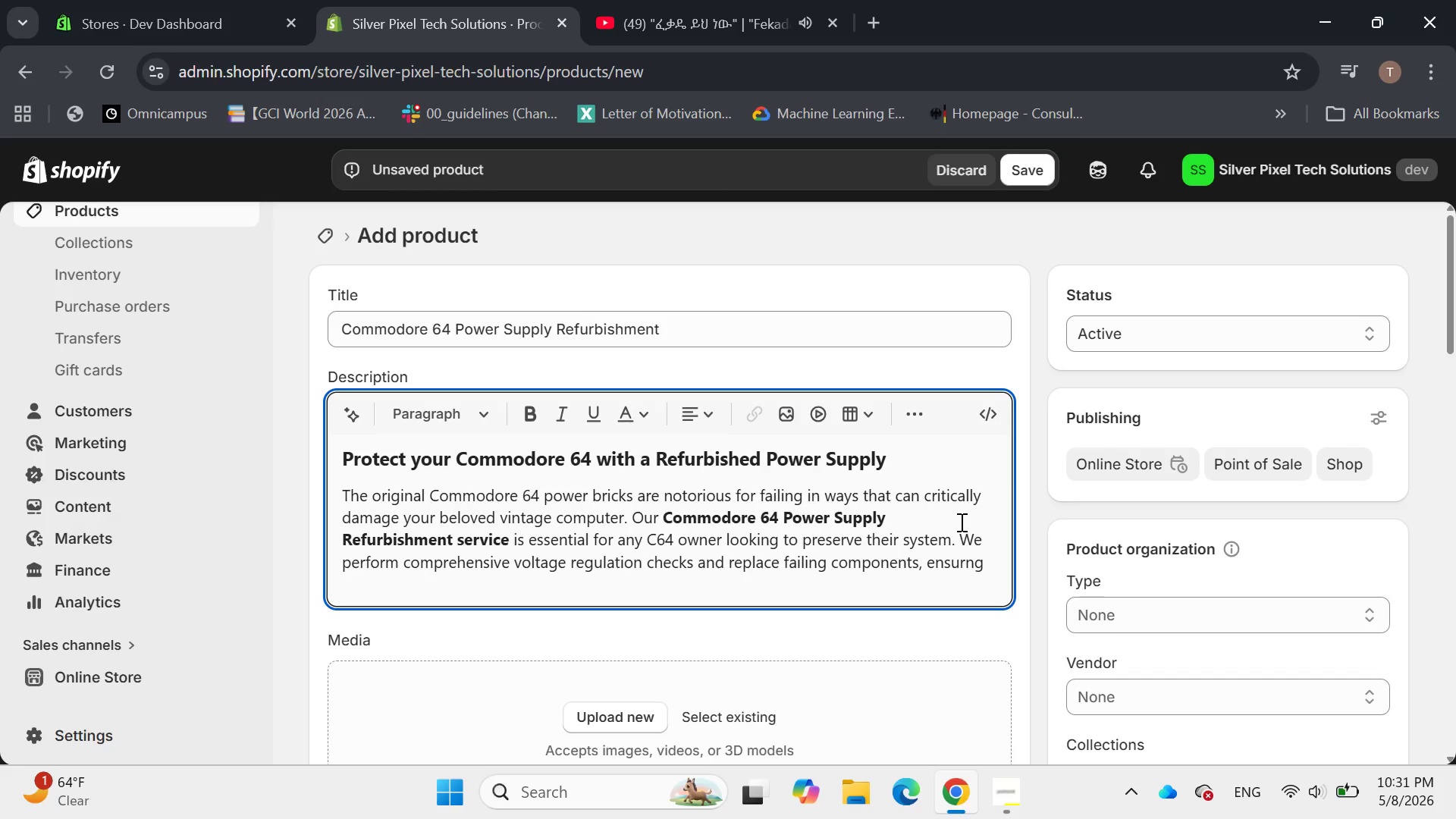 
key(ArrowLeft)
 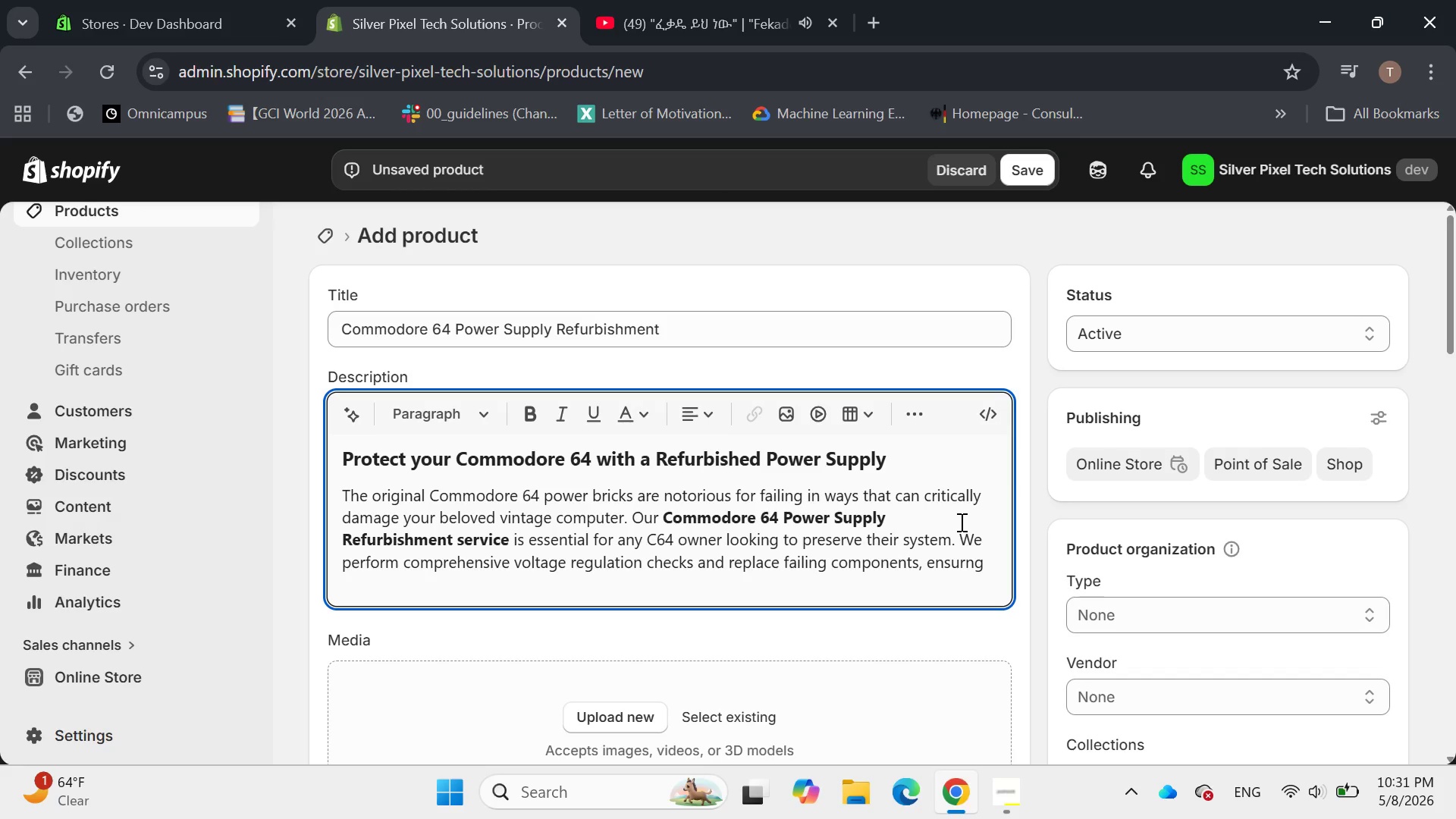 
key(I)
 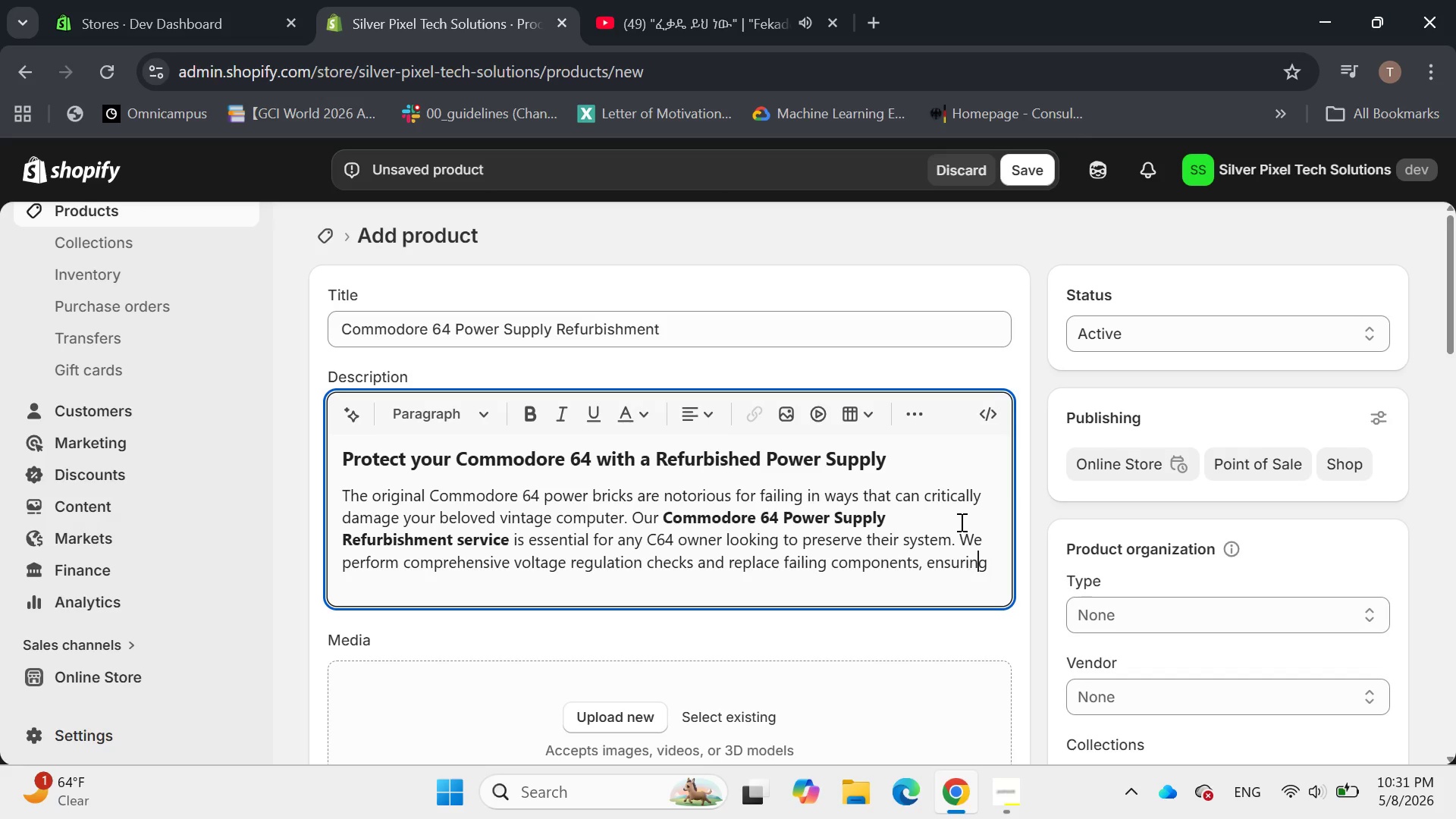 
key(ArrowRight)
 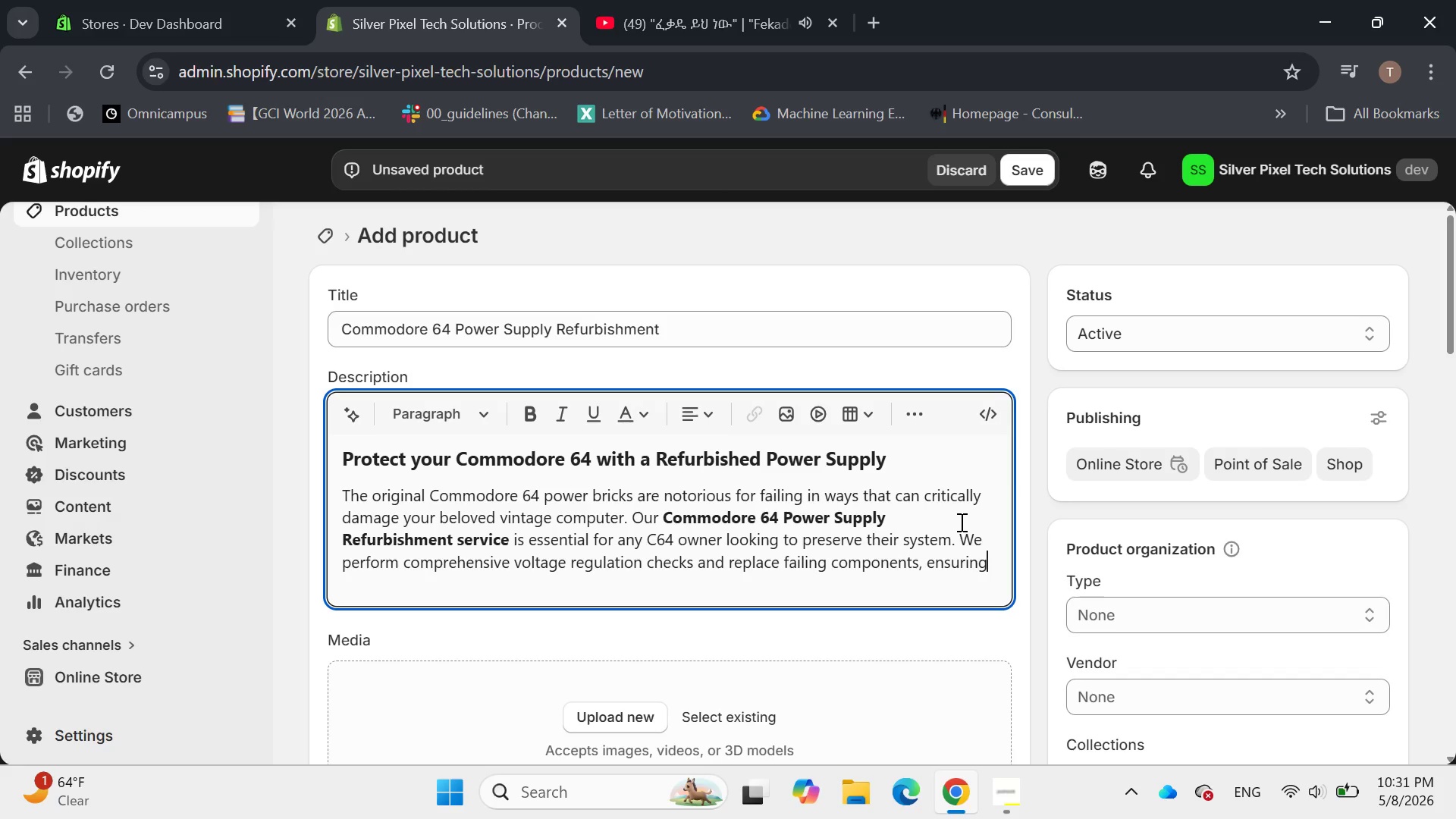 
key(ArrowRight)
 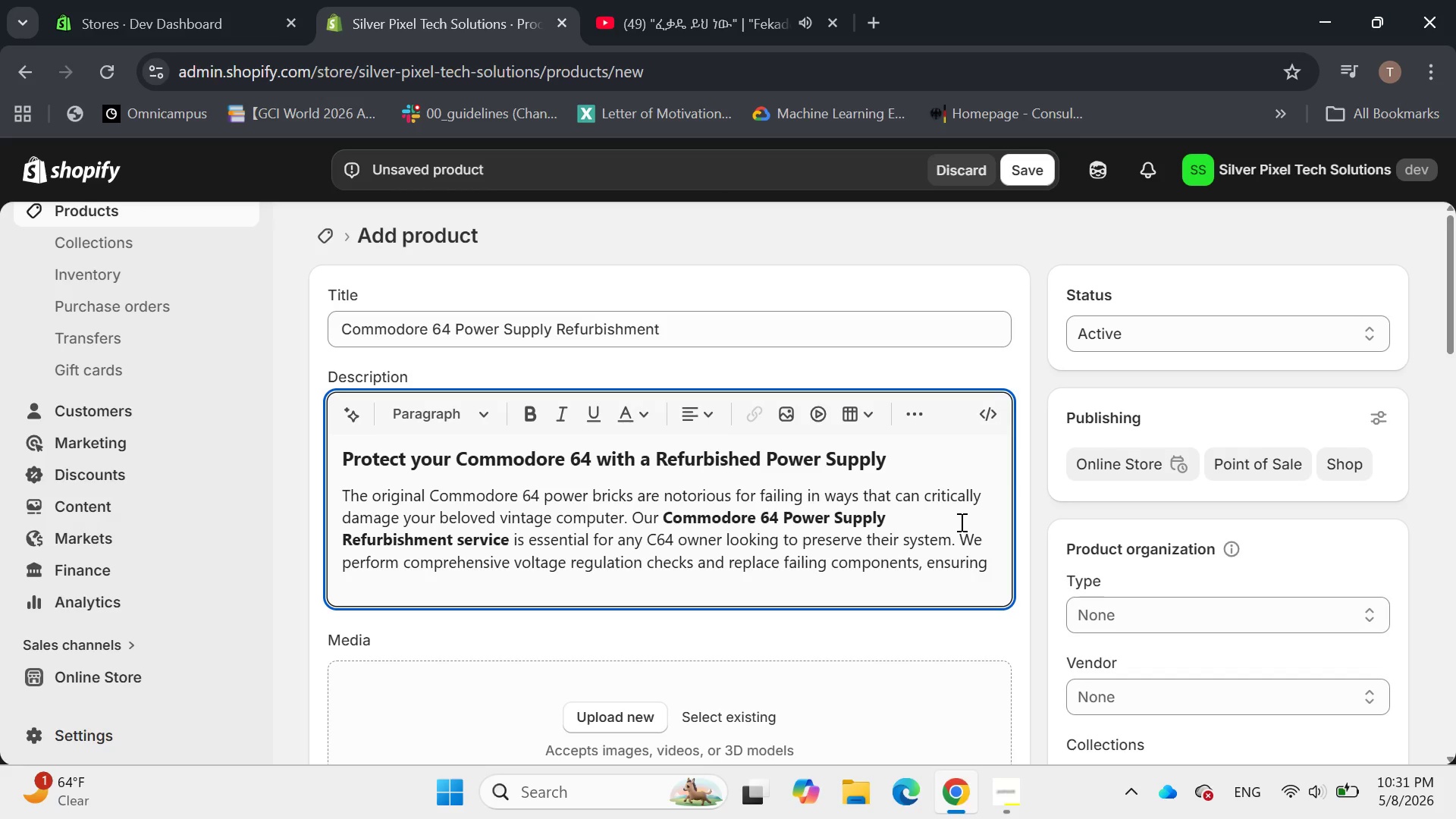 
key(ArrowRight)
 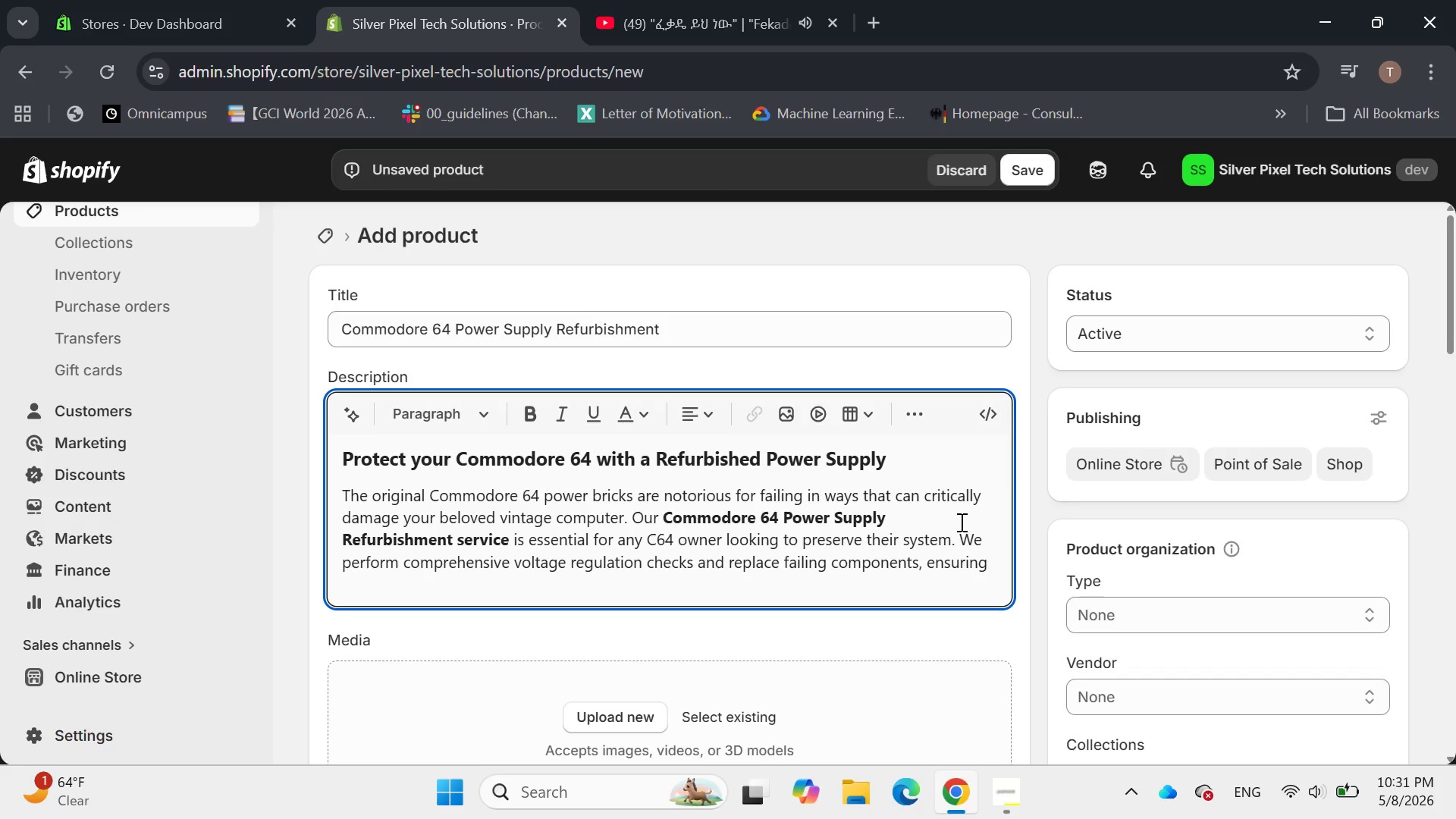 
type(your power supply delivrs stable, save)
key(Backspace)
key(Backspace)
type(fe powr and extends the life of your c)
key(Backspace)
type(Commodore.)
 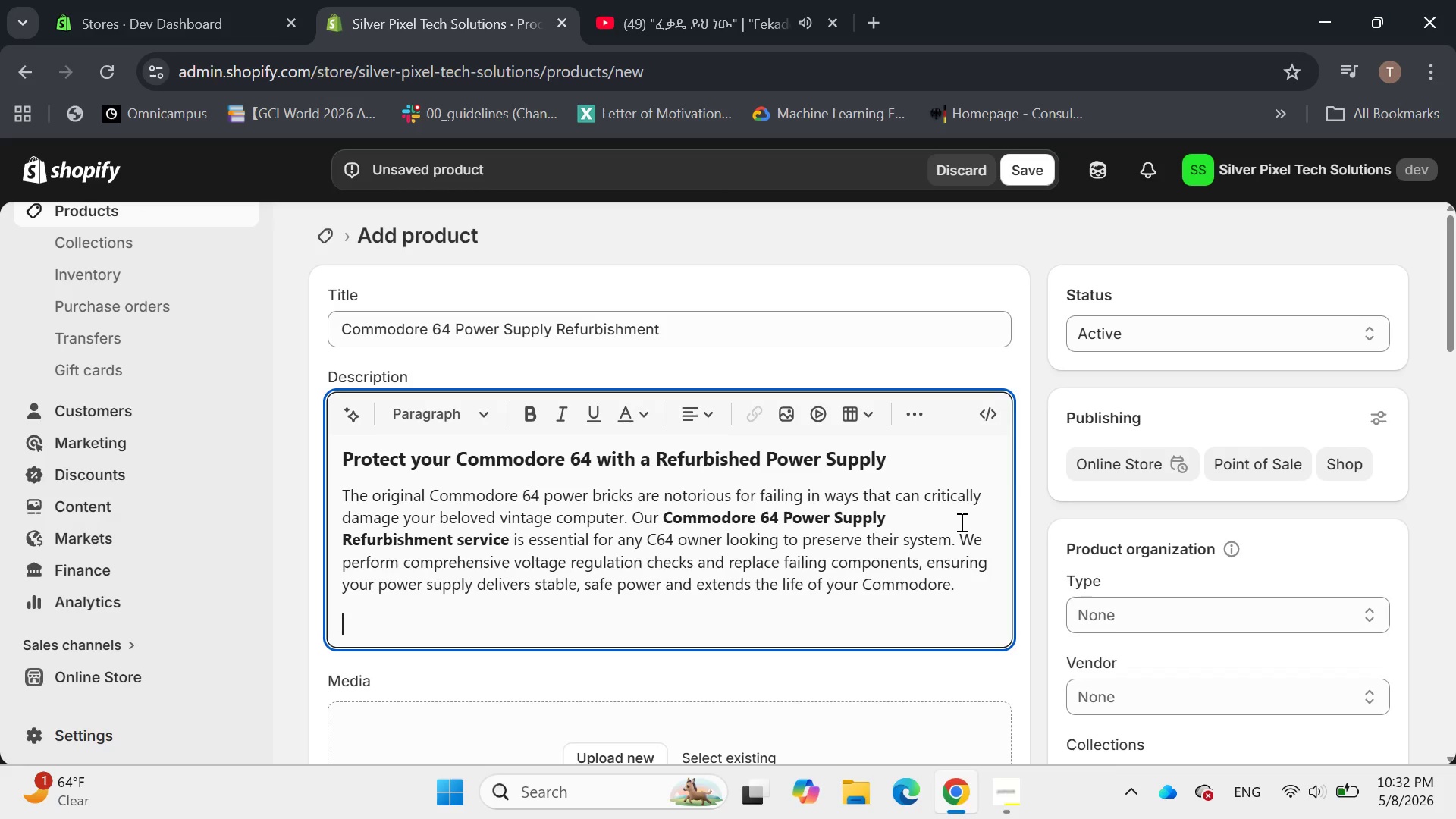 
 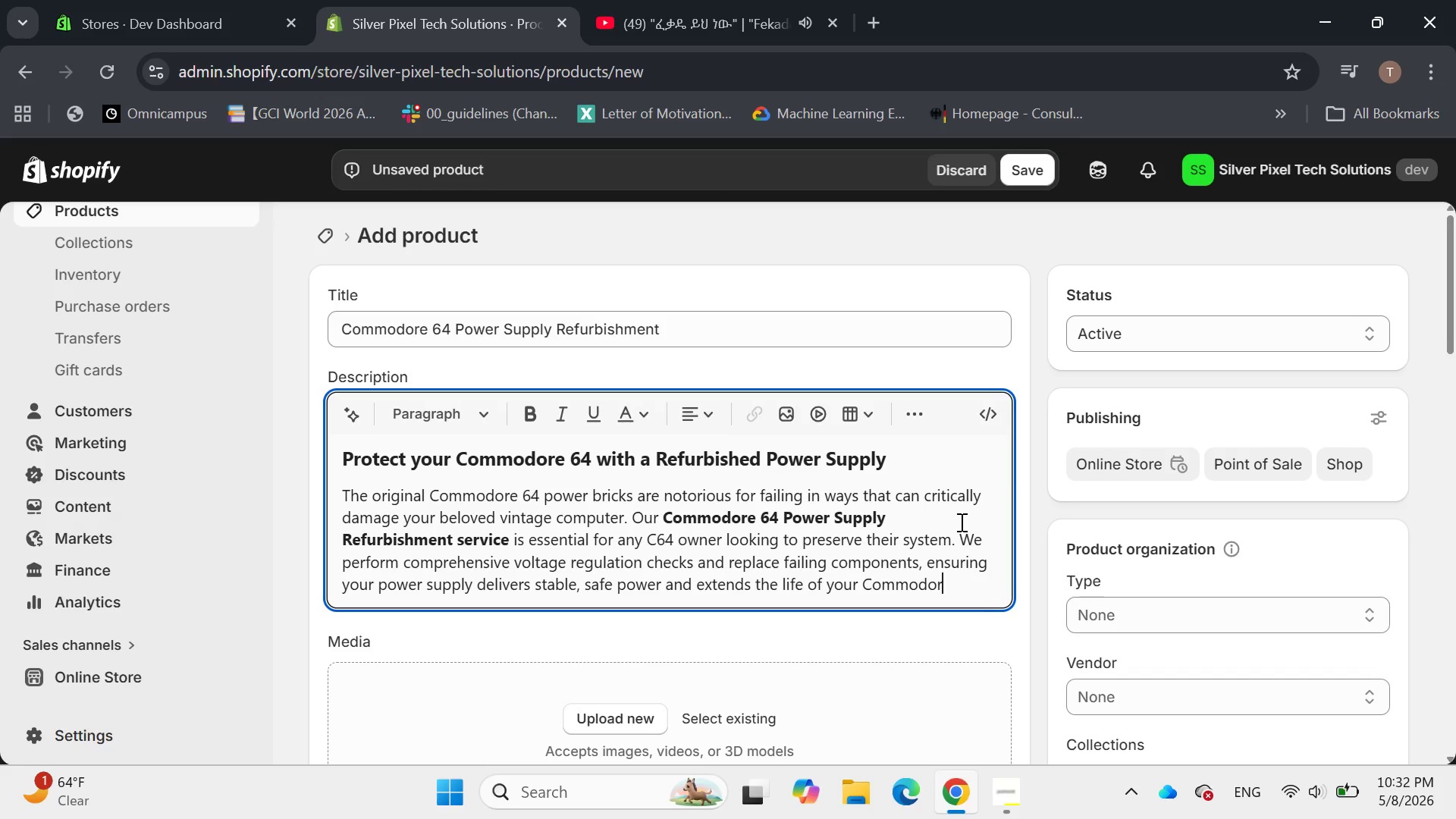 
key(Enter)
 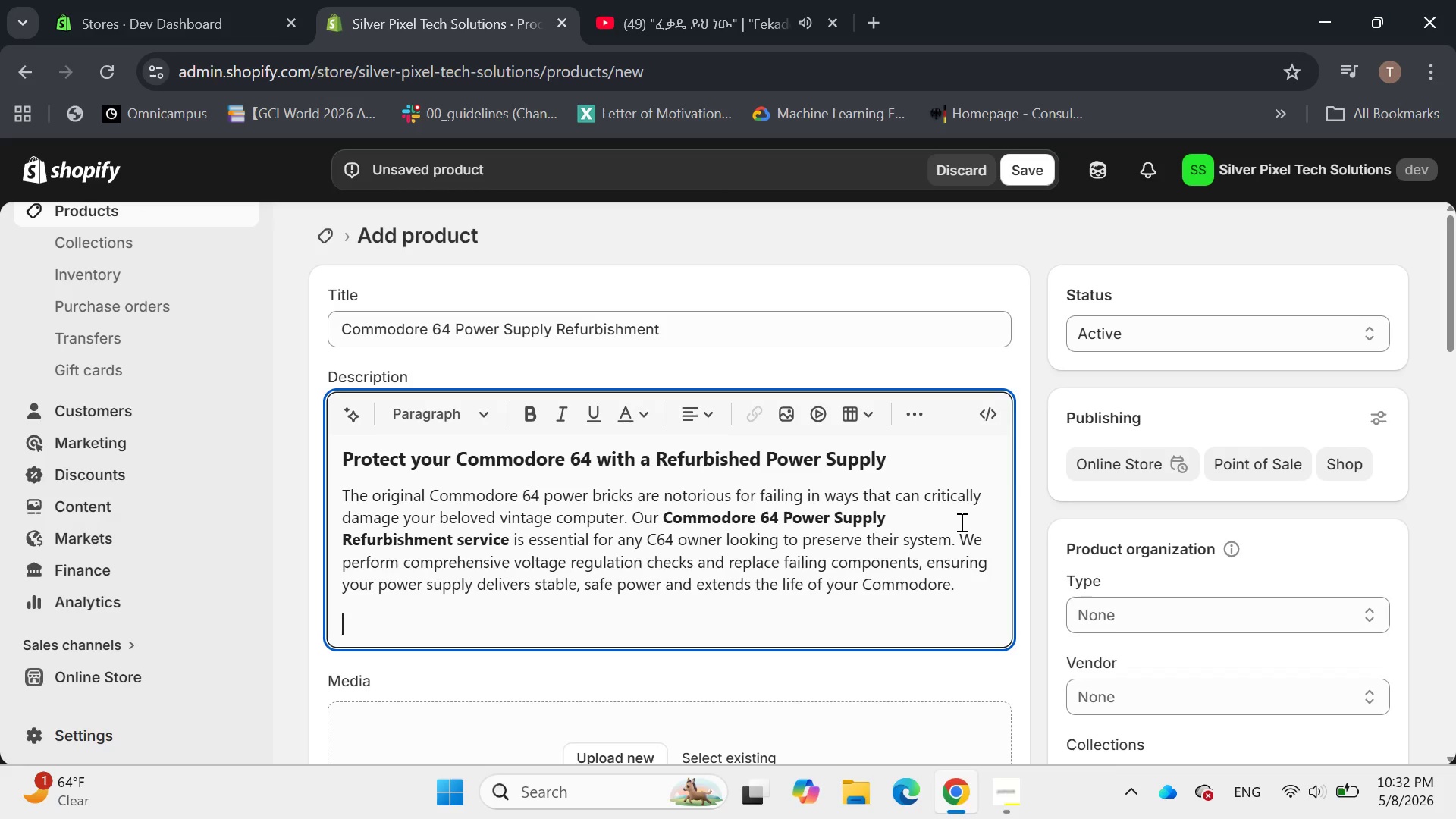 
type(**Our Refuri)
key(Backspace)
type(bishment Ensure C64 Lont)
key(Backspace)
type(vity:)
 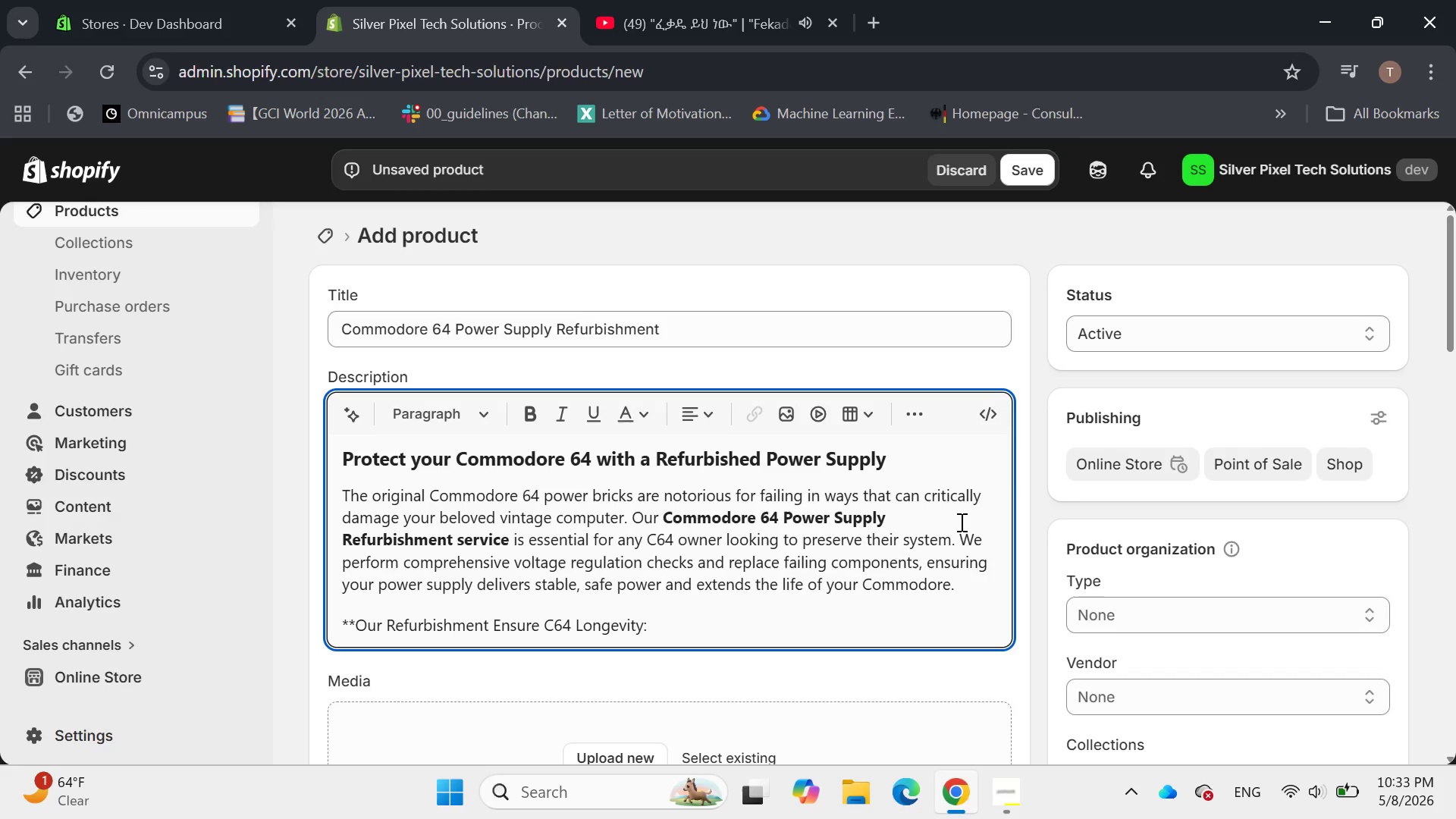 
 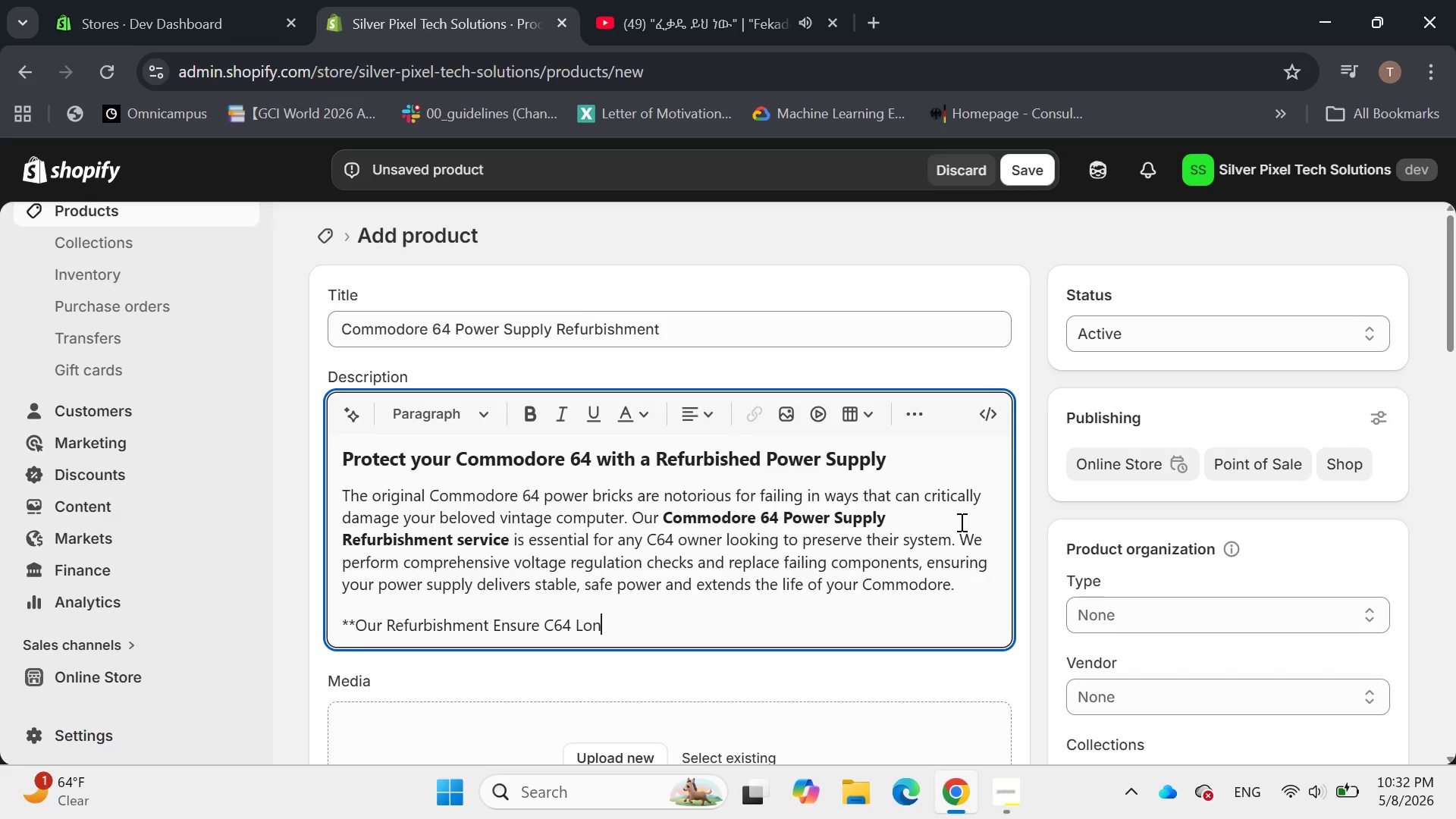 
hold_key(key=G, duration=0.31)
 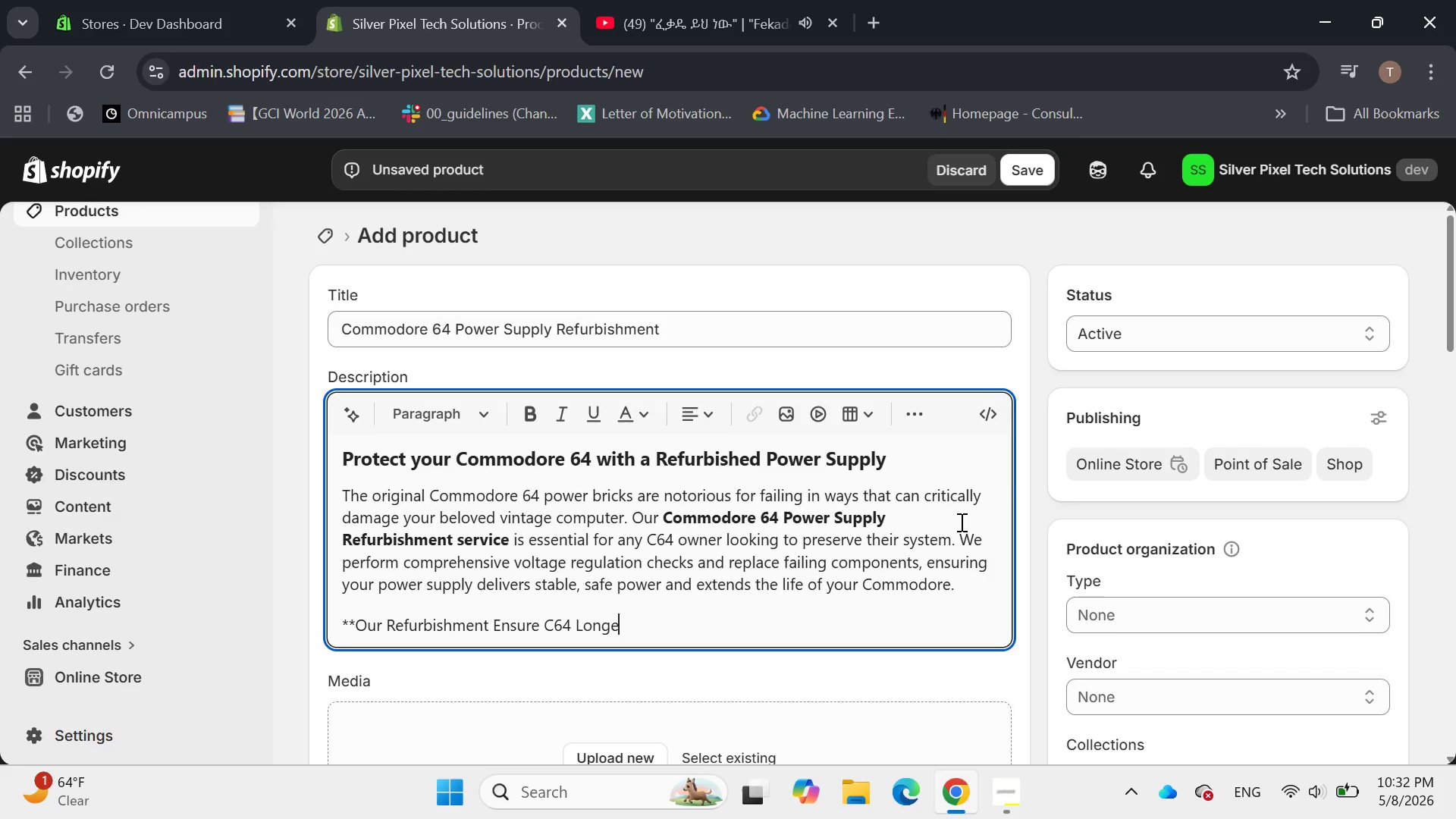 
type(**)
 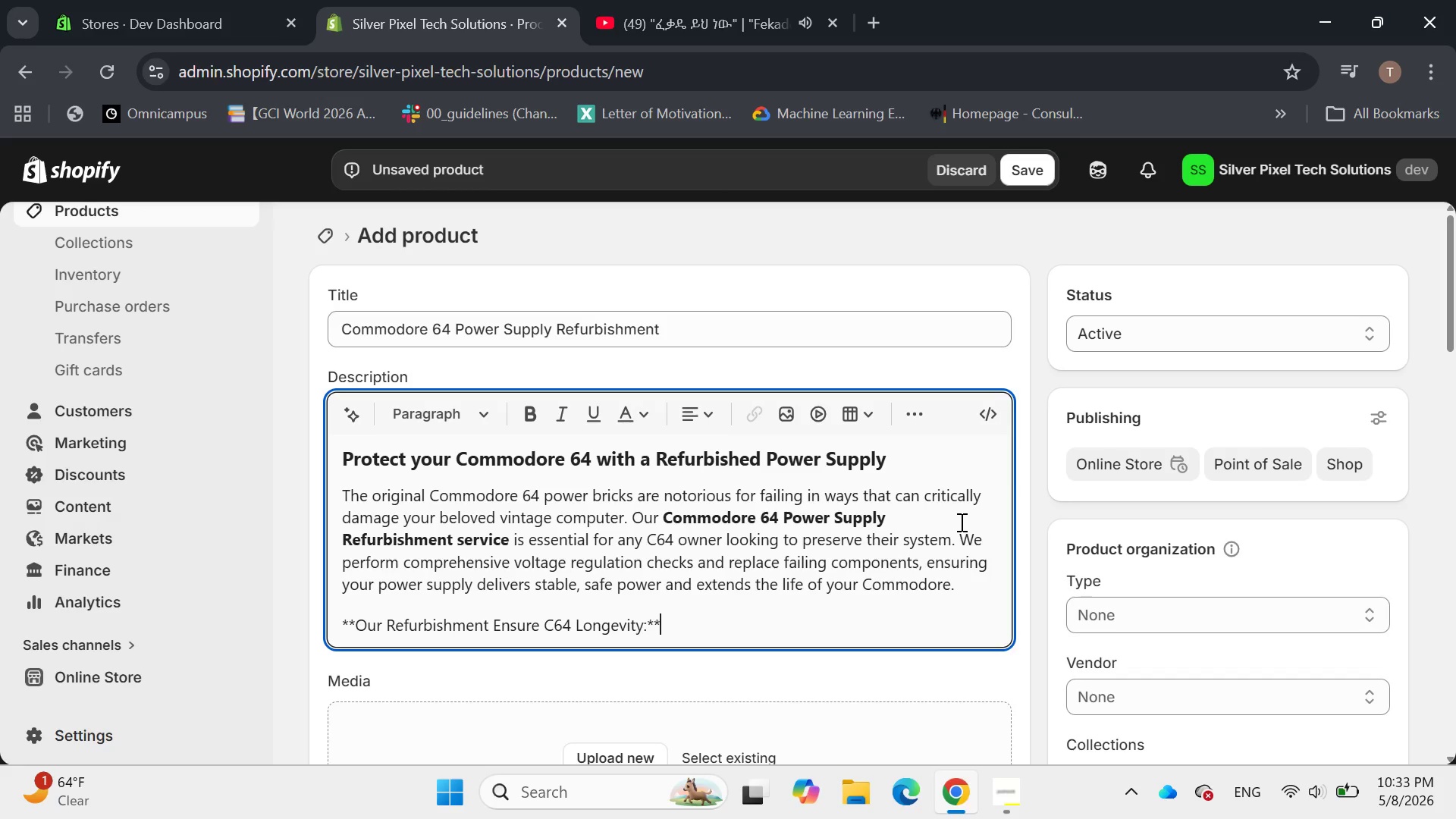 
key(Enter)
 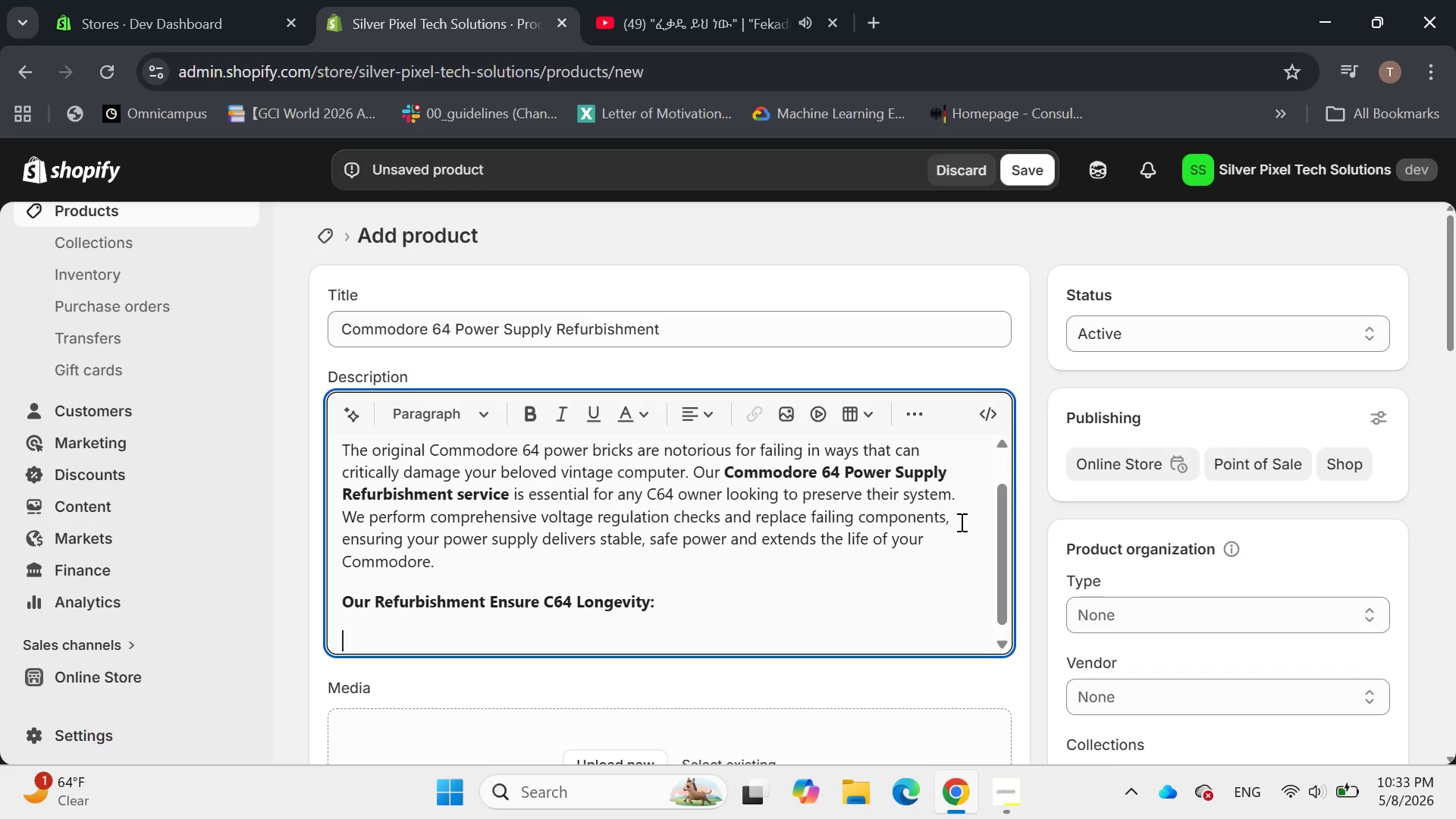 
key(Backspace)
 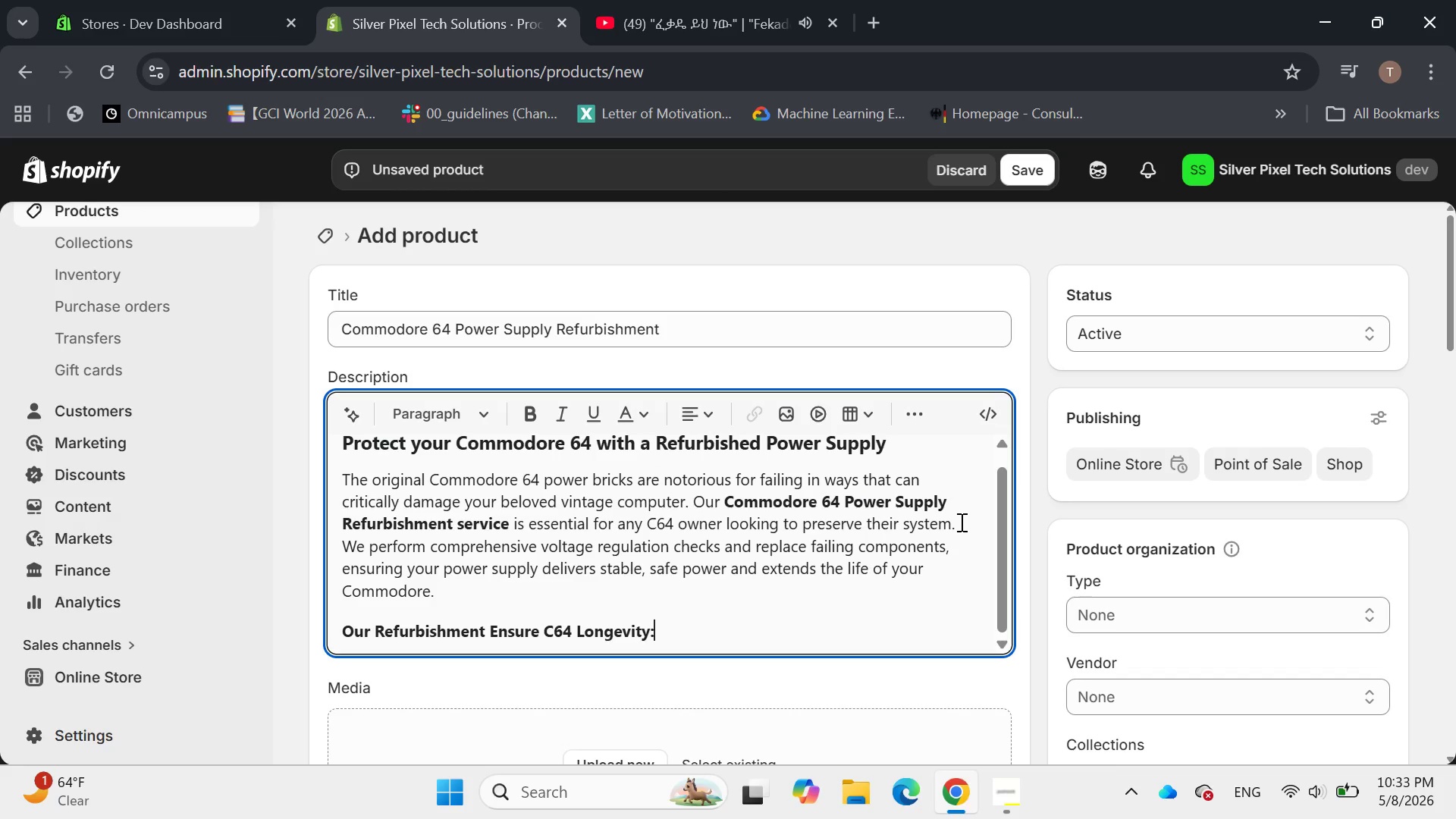 
key(Space)
 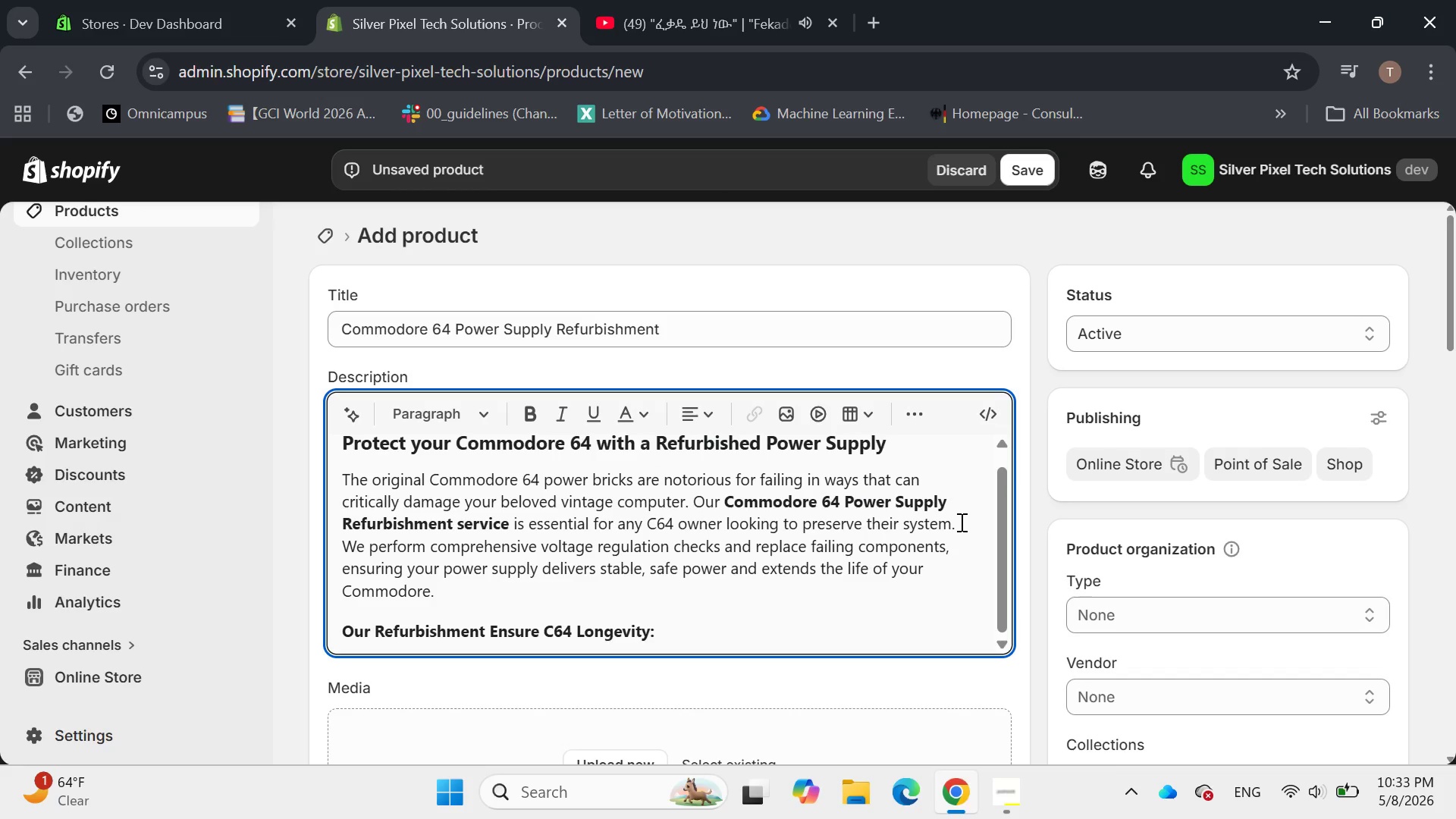 
key(Enter)
 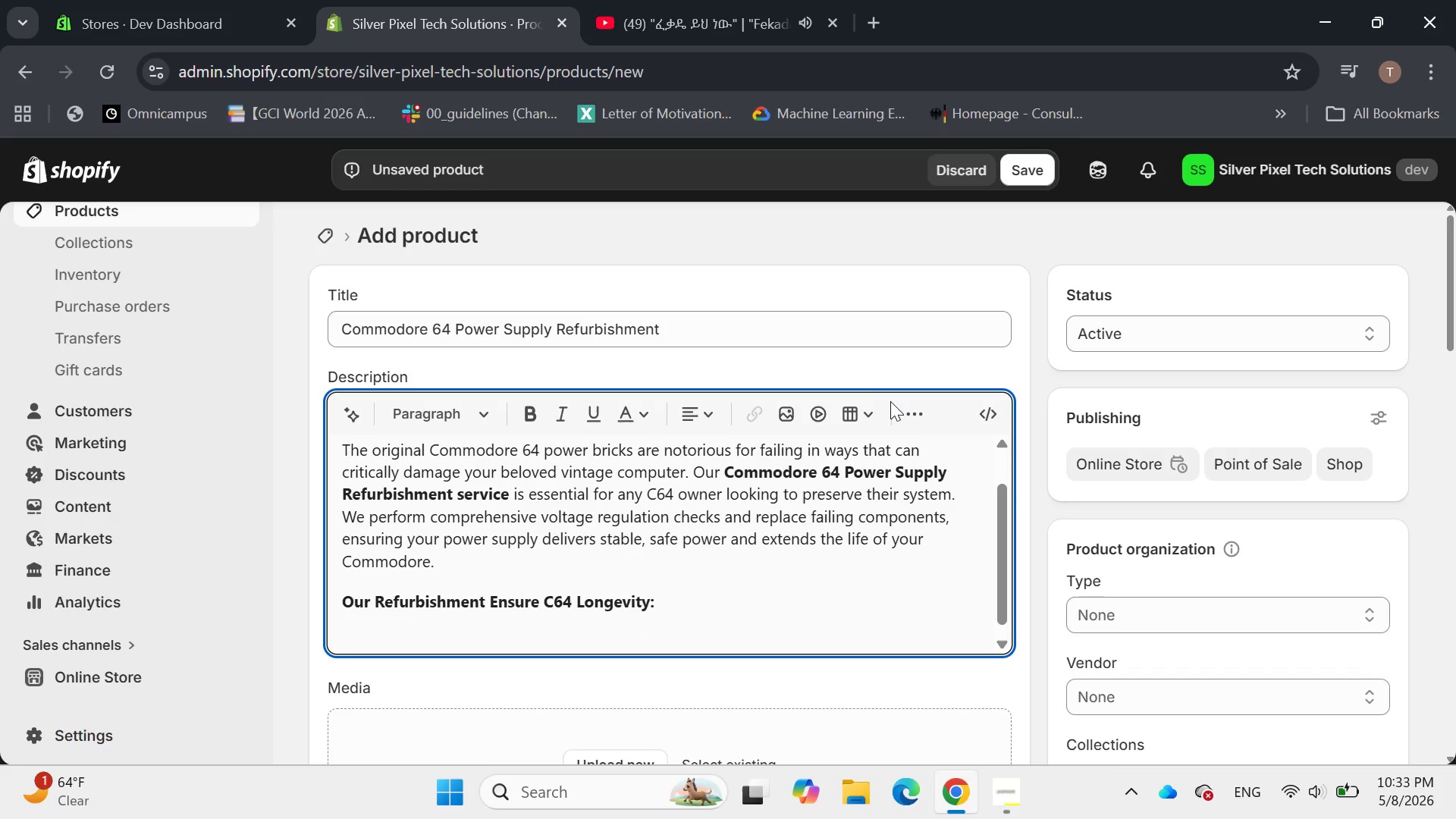 
left_click([924, 417])
 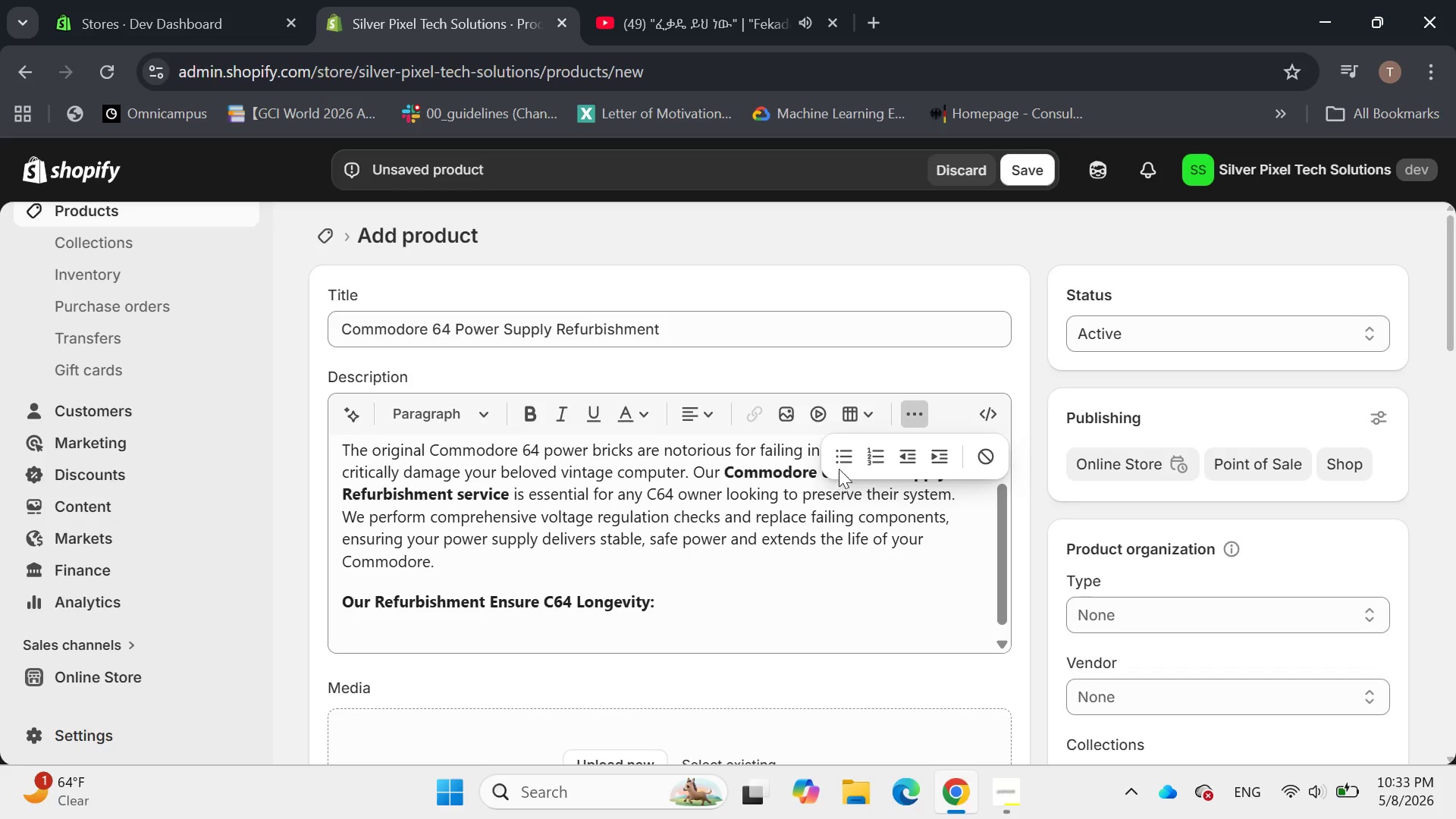 
left_click([839, 466])
 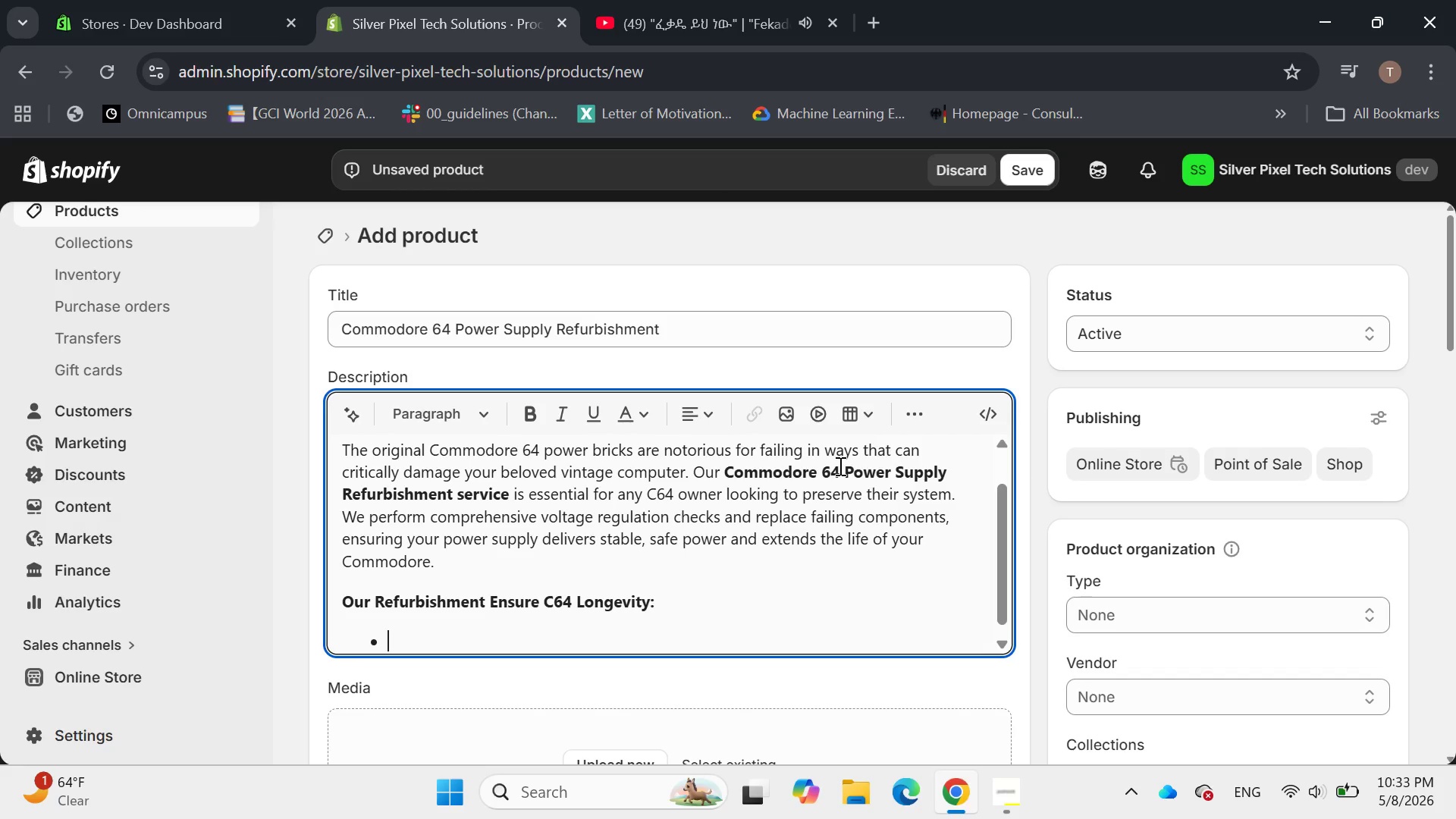 
type(Over-Voltage prote)
key(Backspace)
key(Backspace)
key(Backspace)
key(Backspace)
key(Backspace)
type(Protection: )
 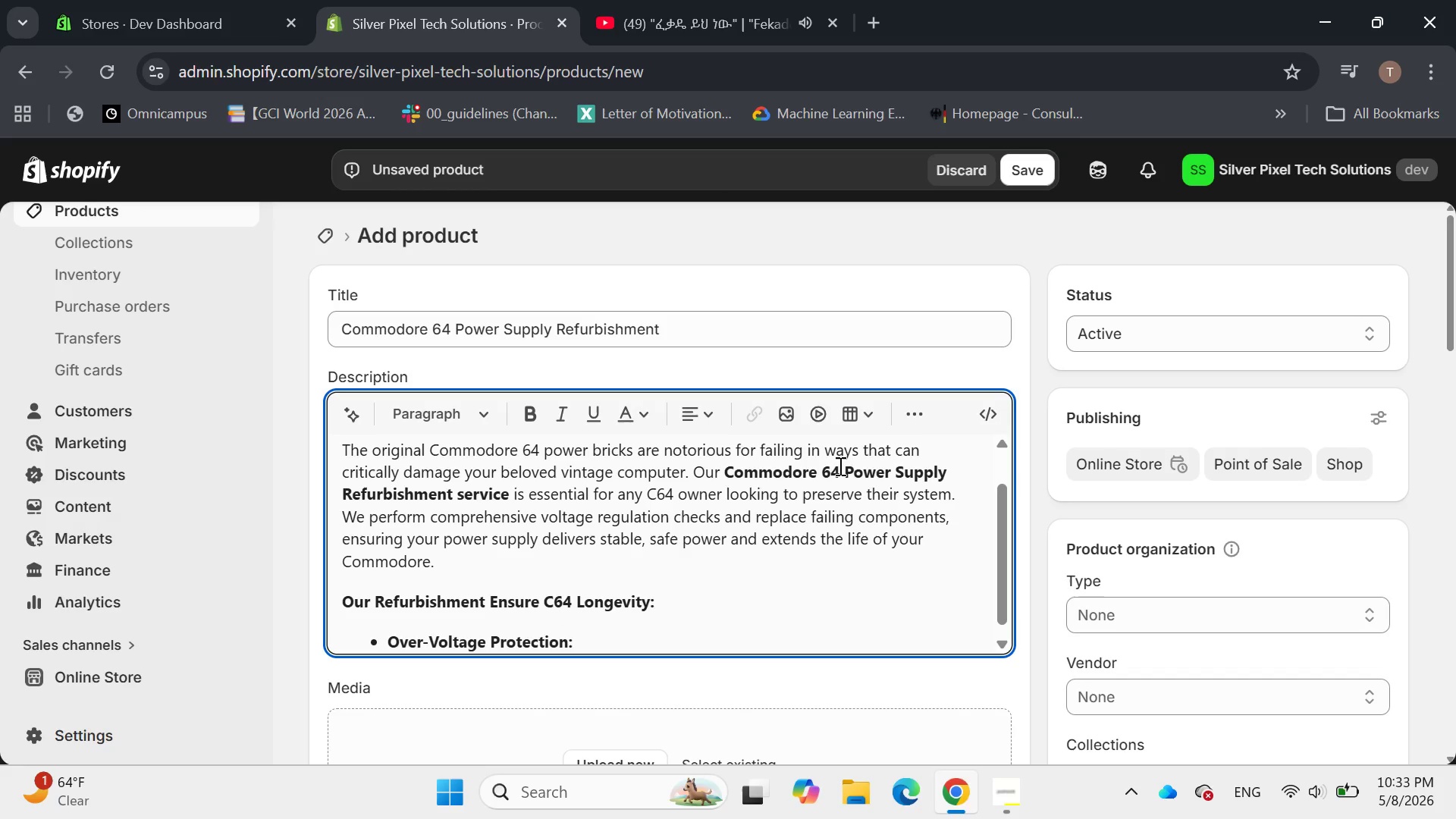 
key(Backspace)
 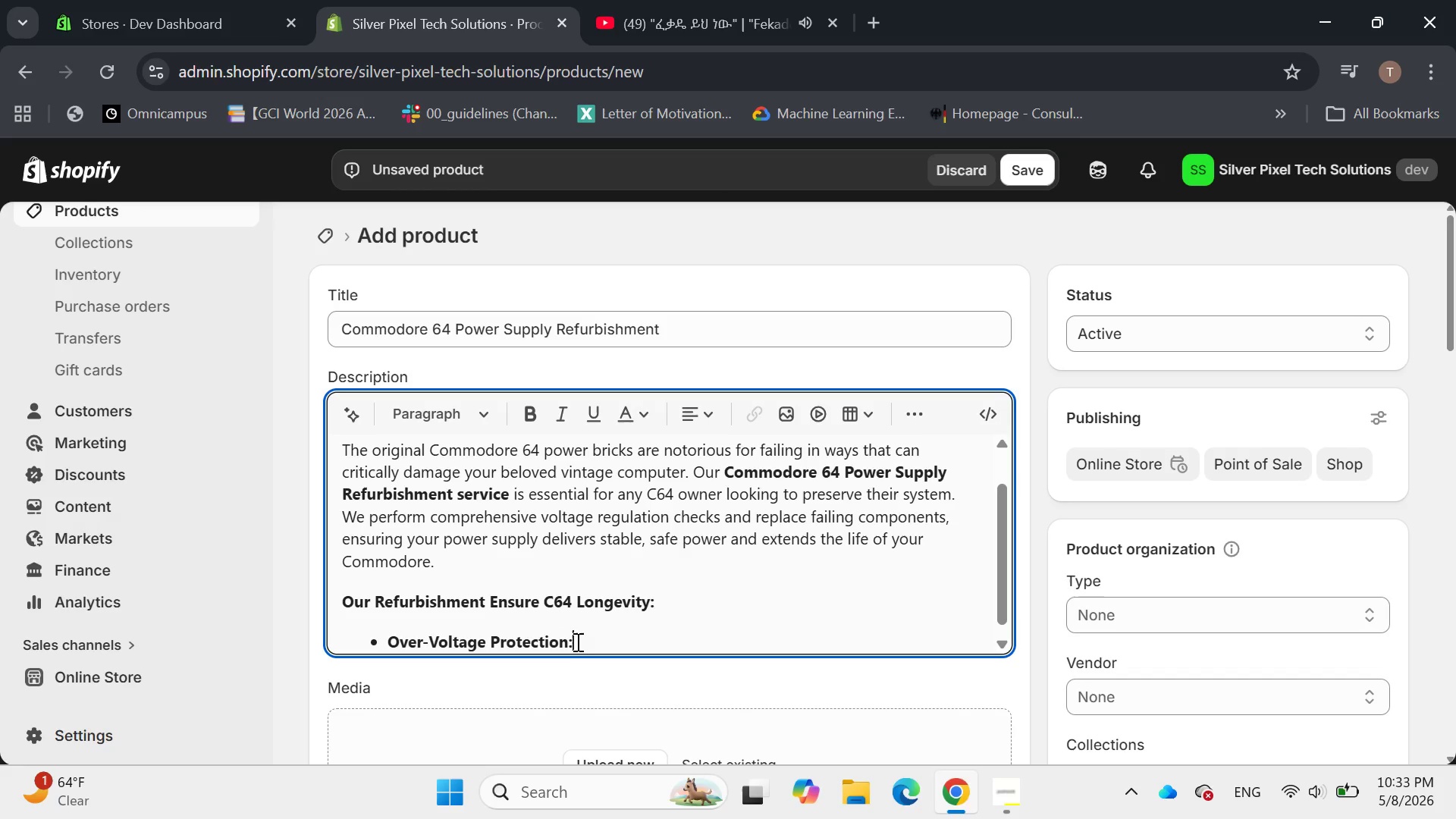 
key(Space)
 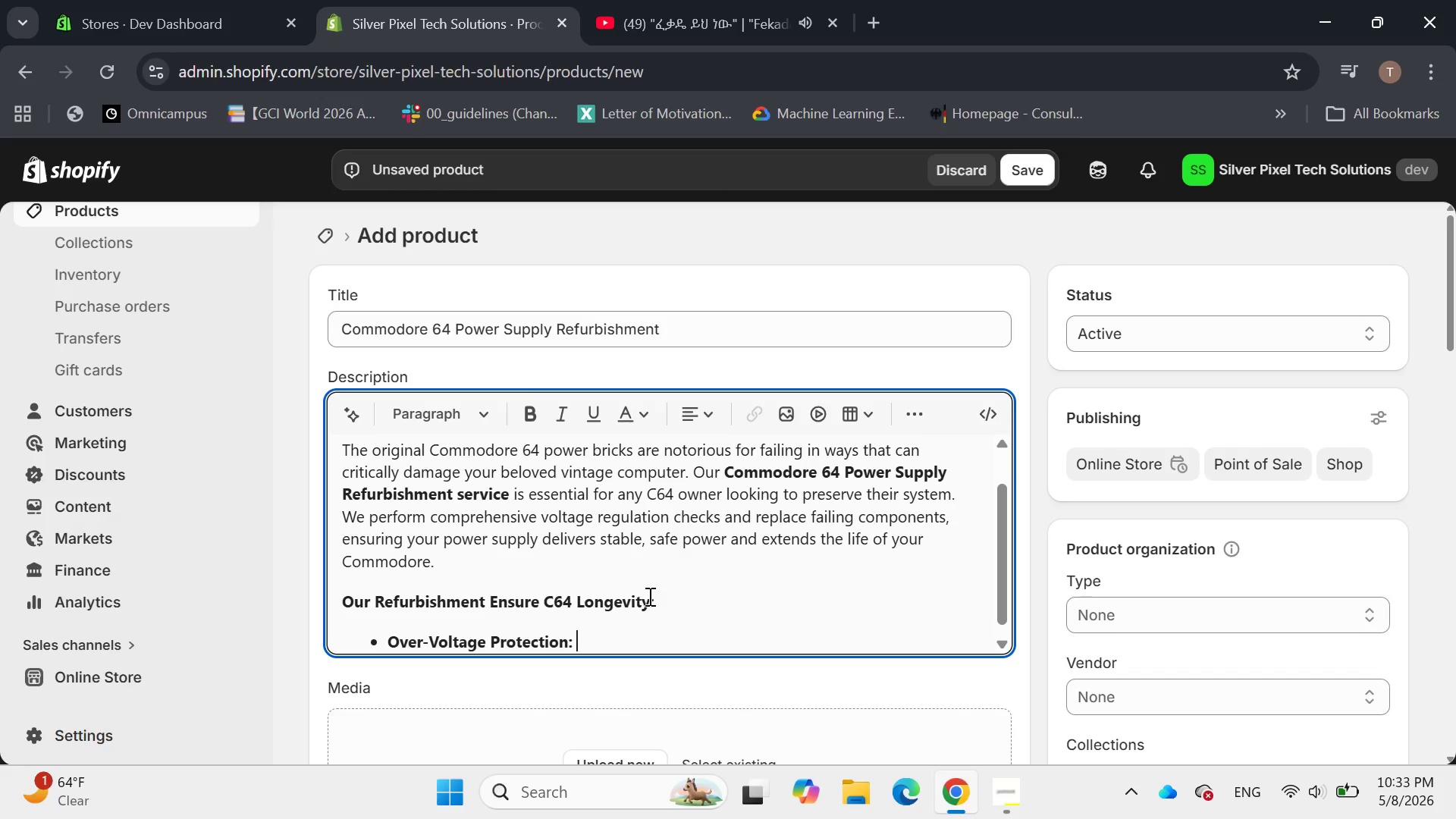 
type(Cr)
 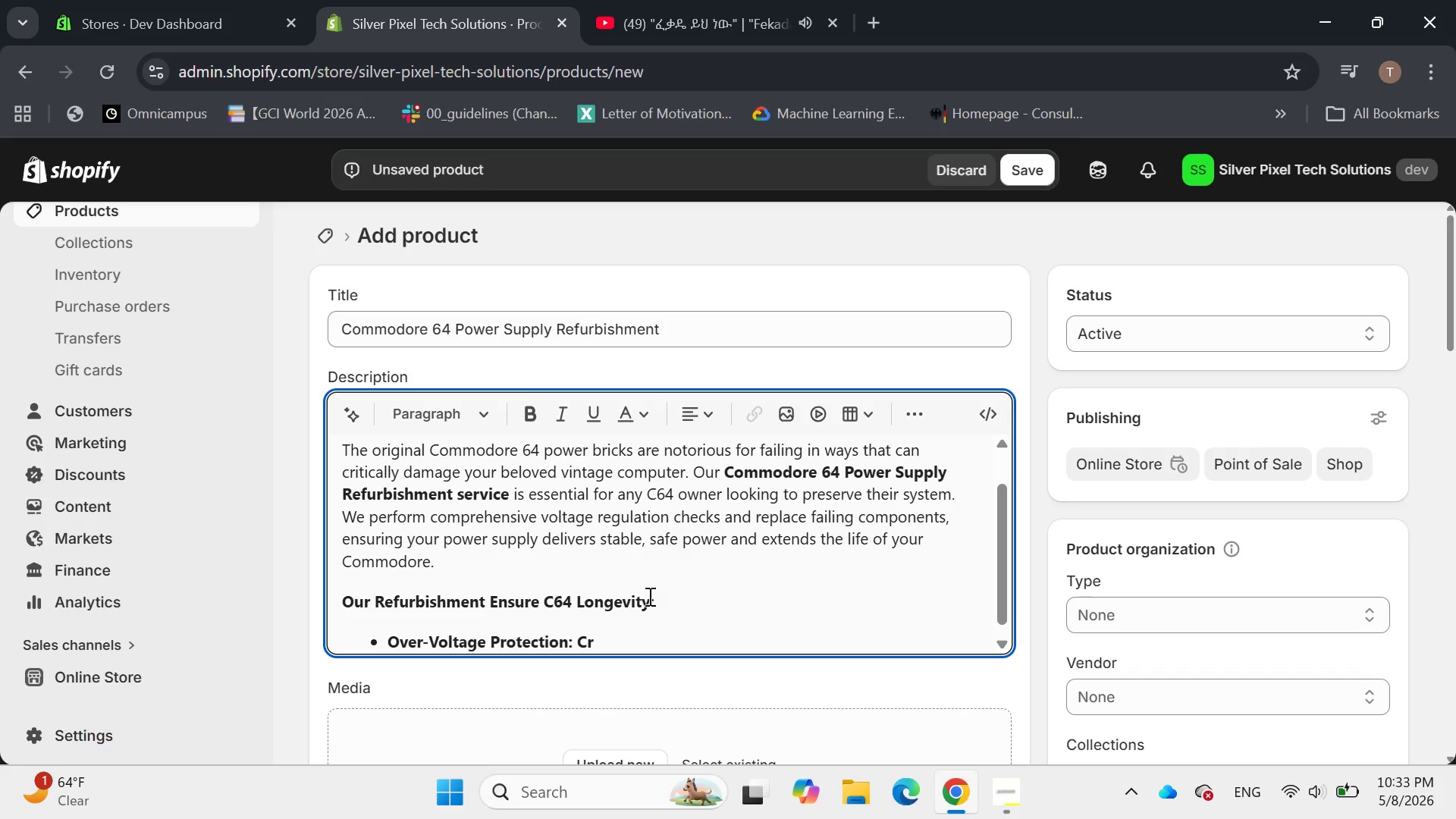 
wait(6.53)
 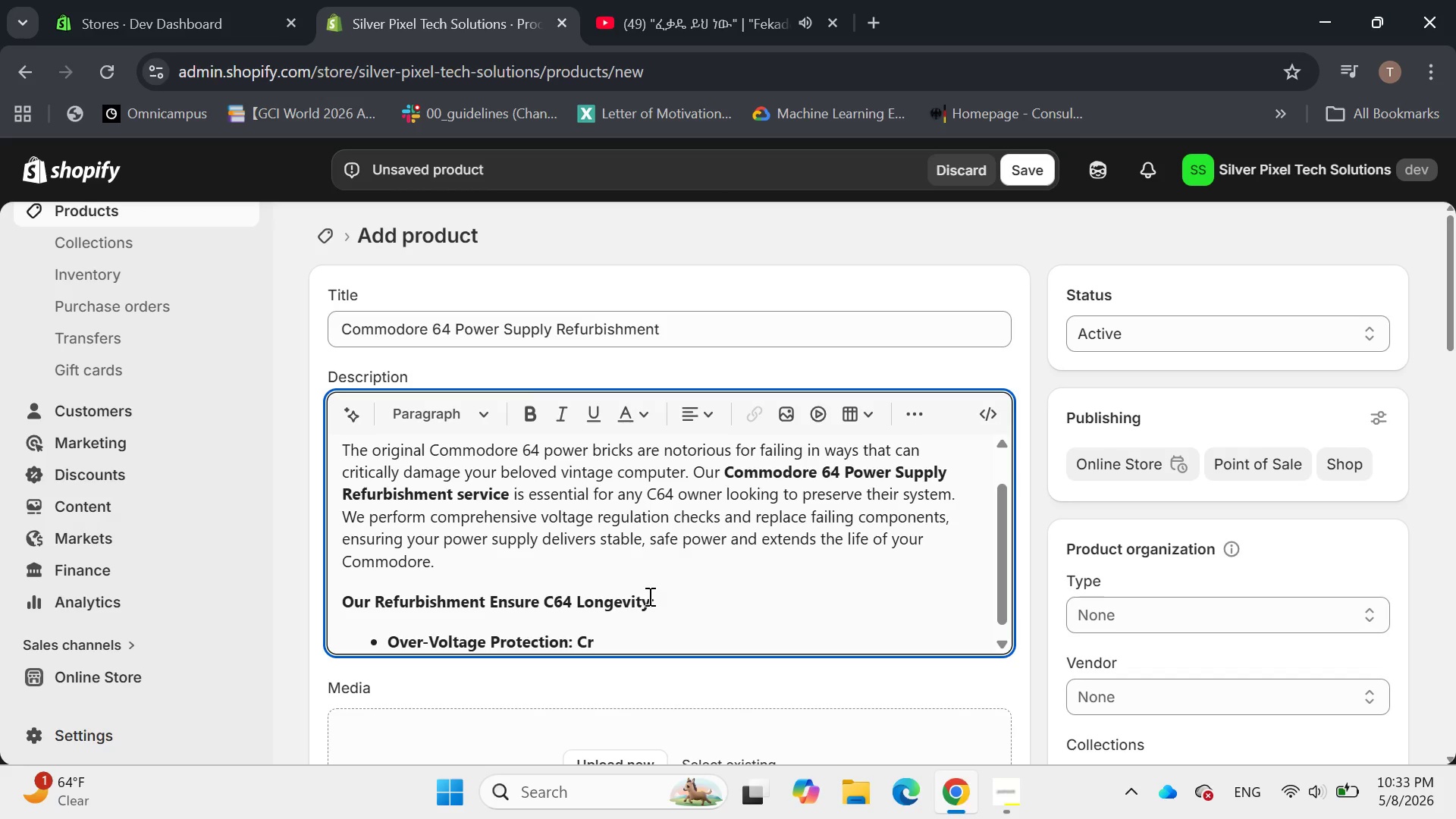 
left_click_drag(start_coordinate=[597, 644], to_coordinate=[576, 629])
 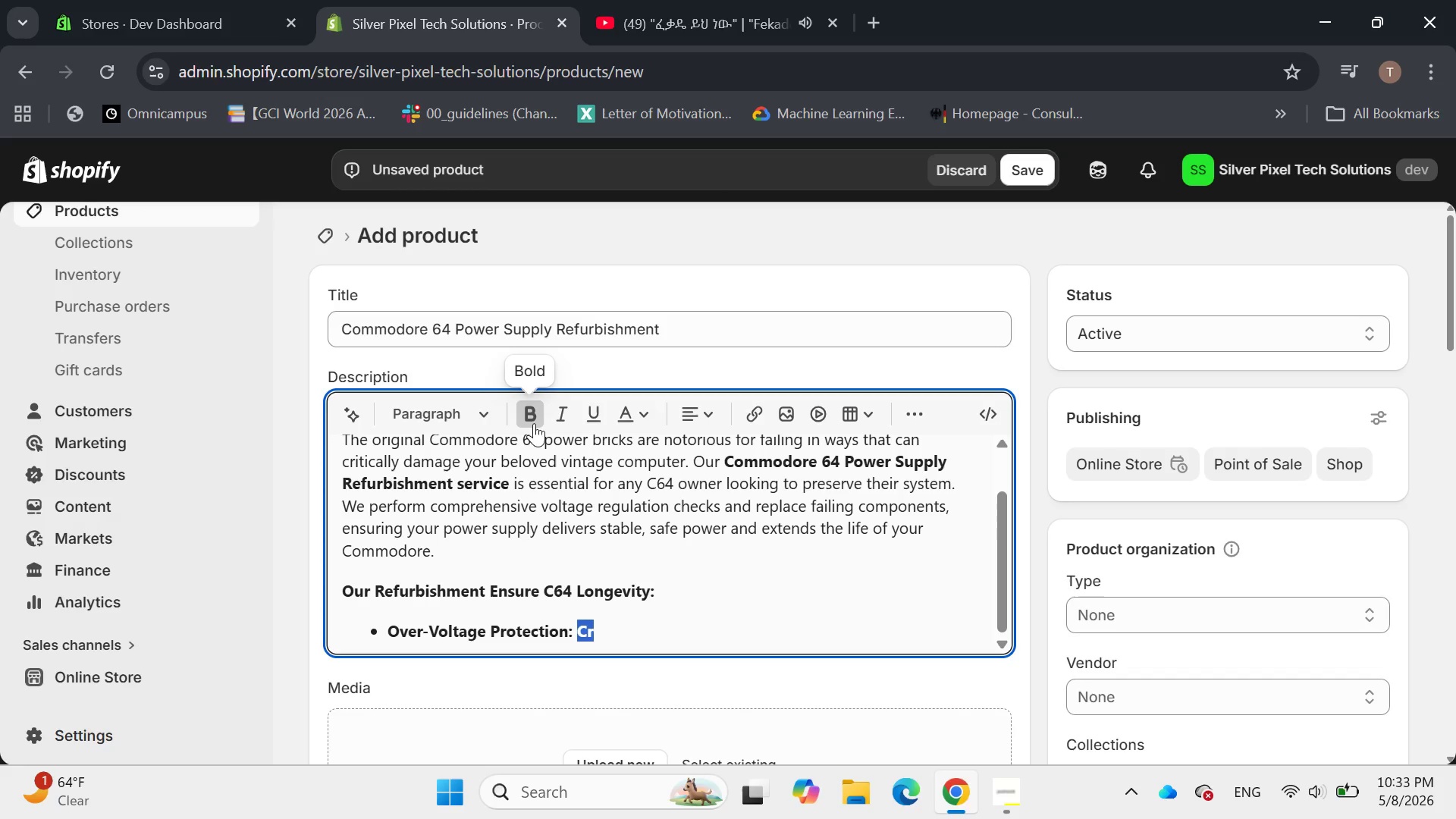 
left_click([532, 421])
 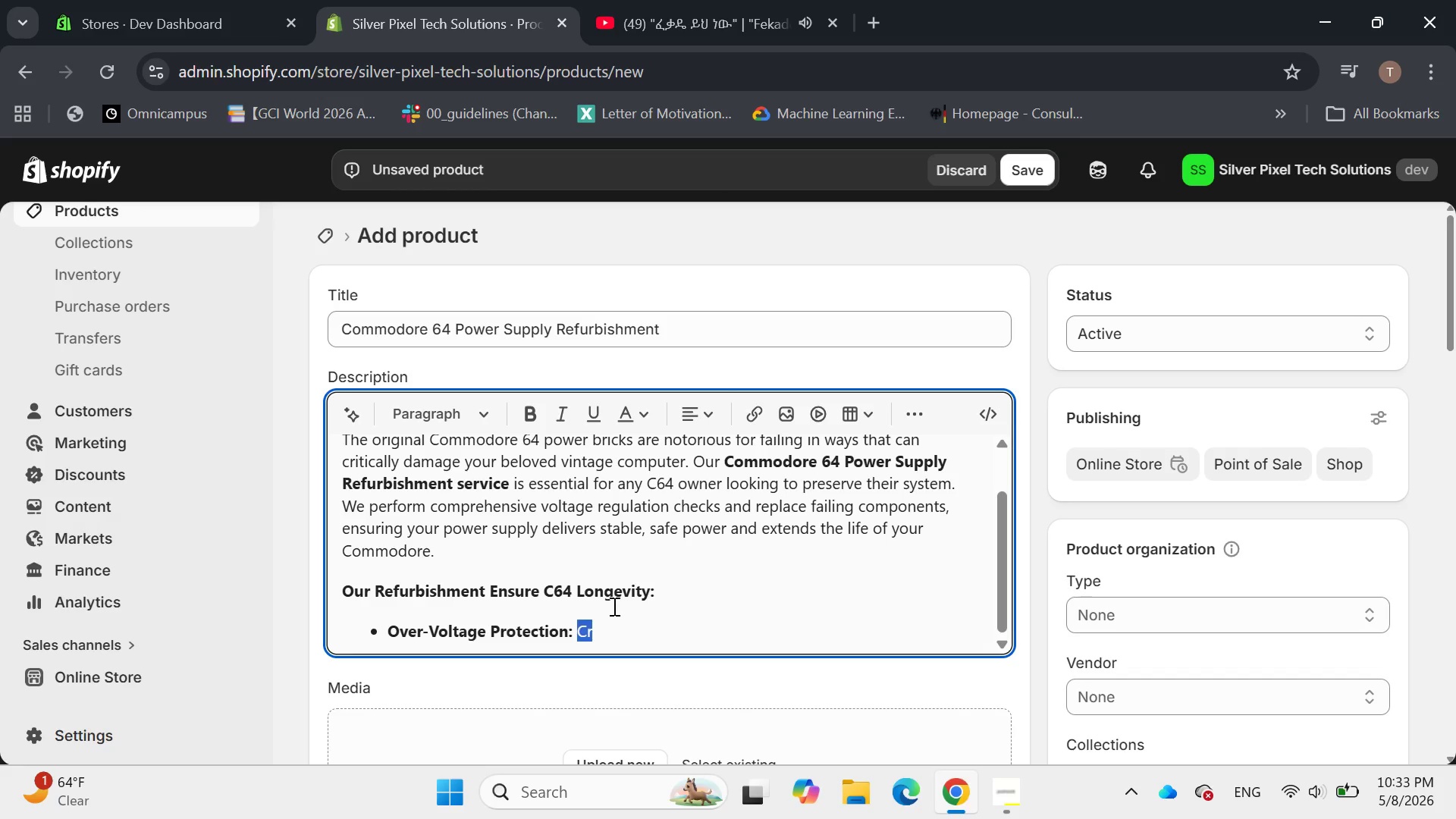 
key(ArrowRight)
 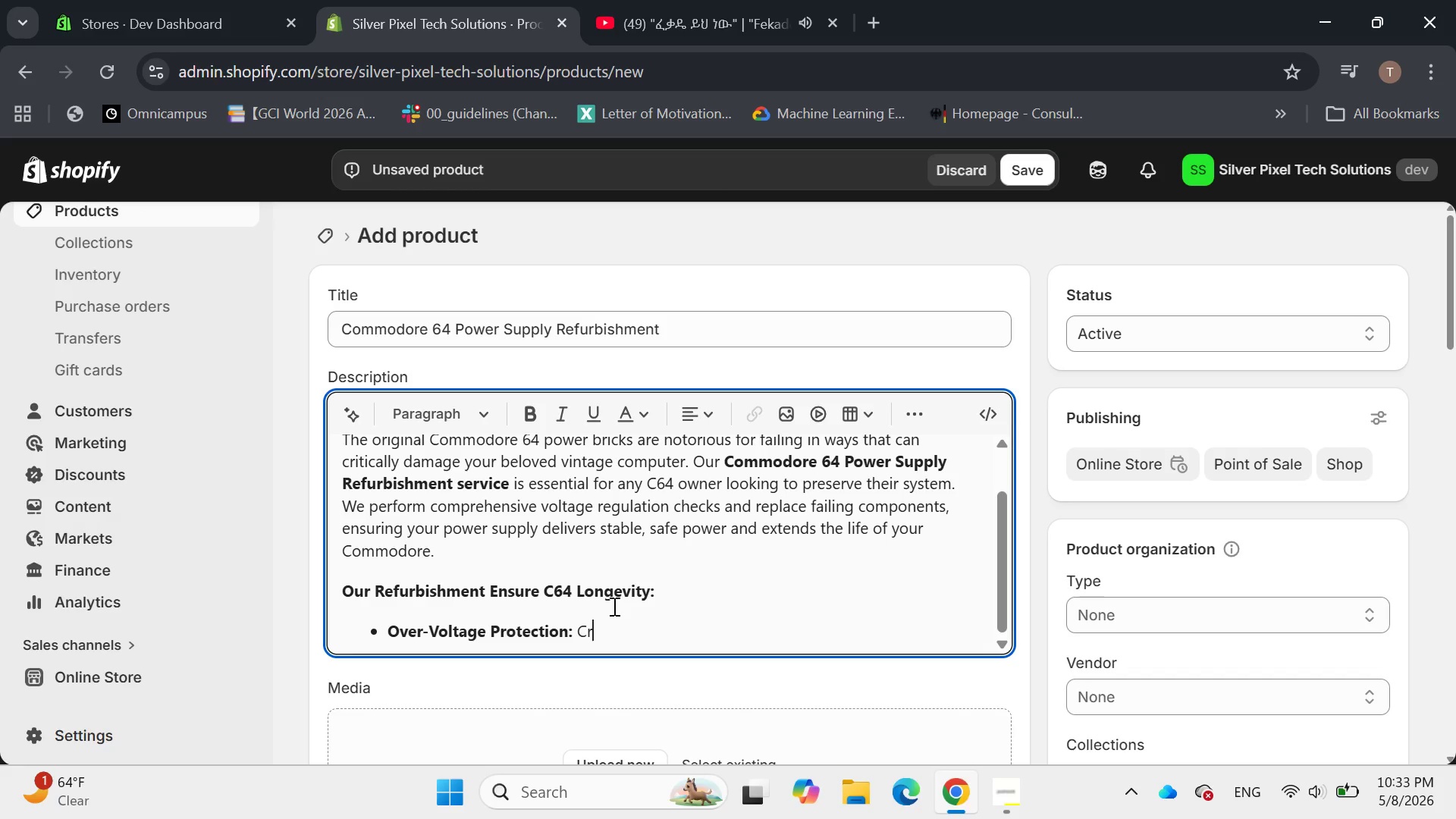 
type(ucial replacement of aging components to prevent dangerous over-voltage cod)
key(Backspace)
type(nditions that )
 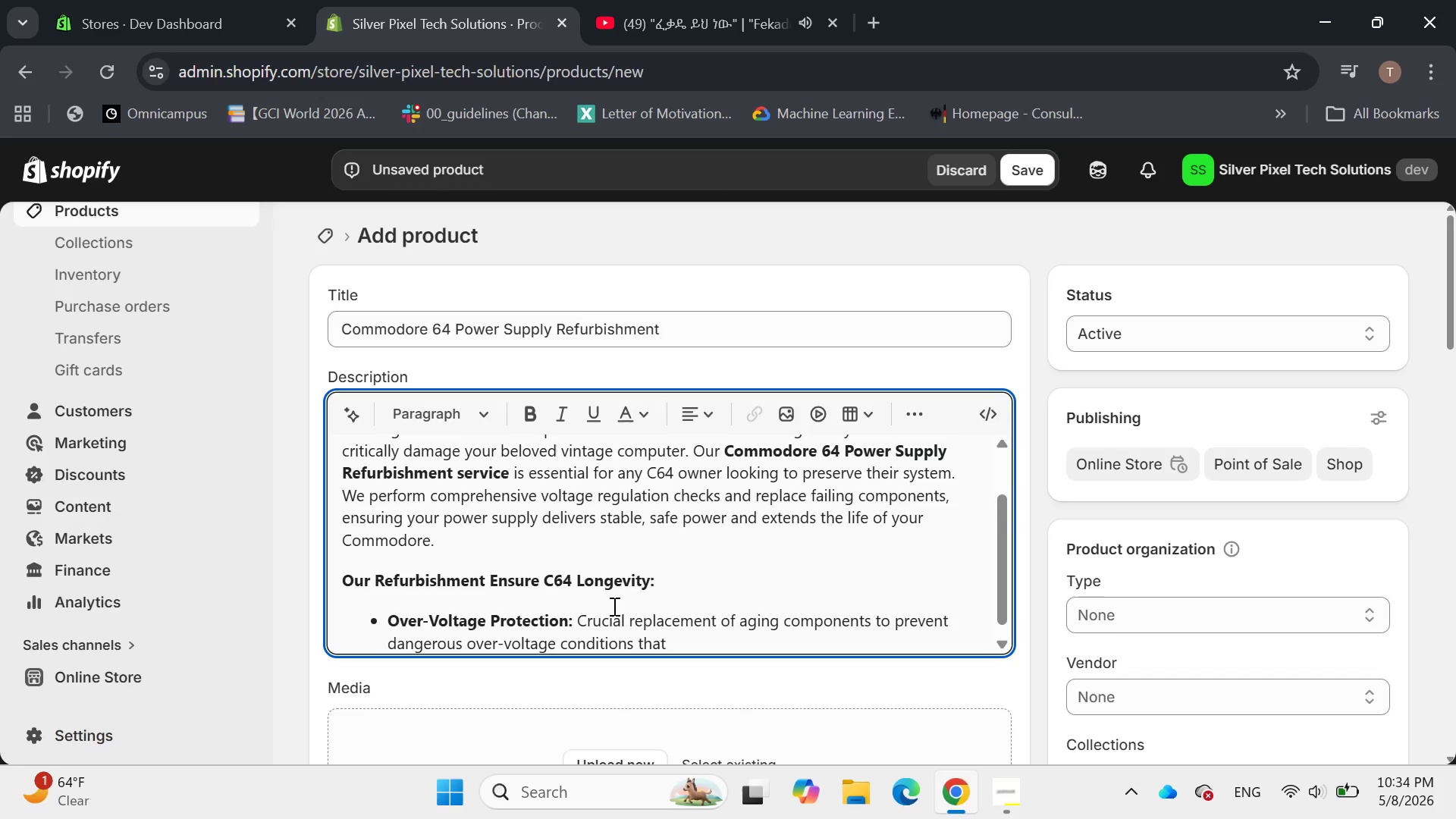 
wait(6.53)
 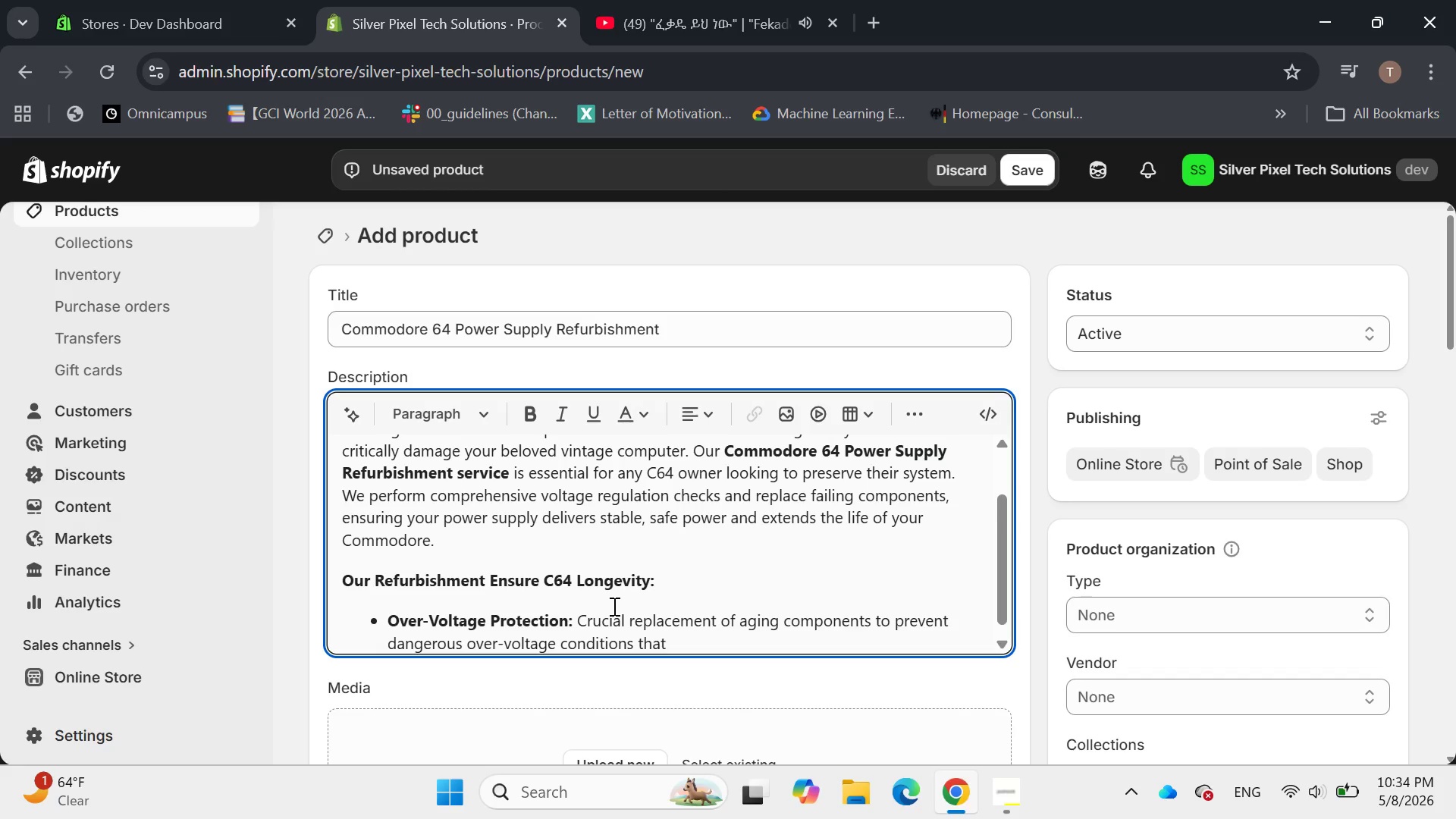 
type(can'y)
key(Backspace)
type(t )
 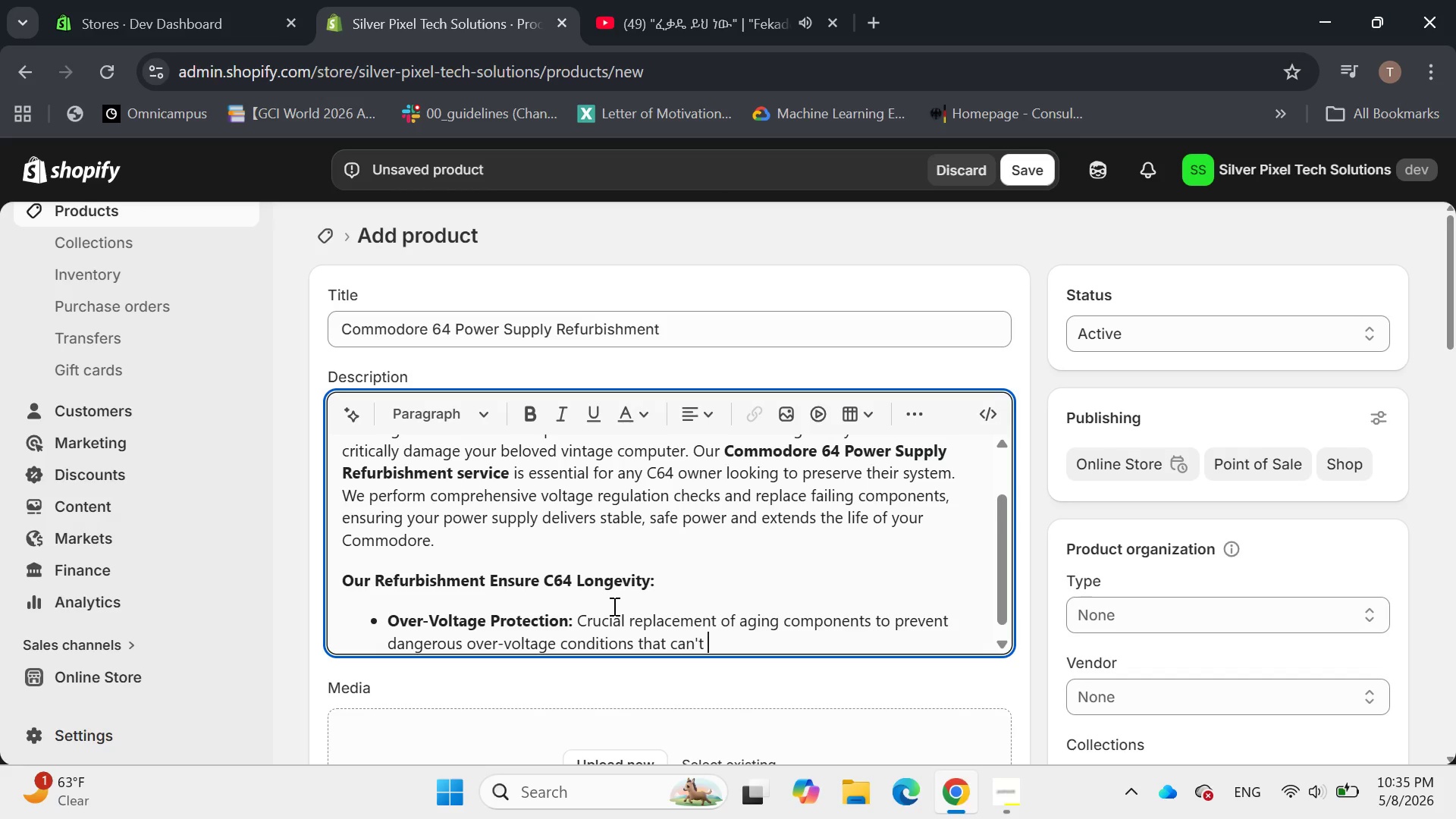 
key(Backspace)
key(Backspace)
key(Backspace)
type( 'cook' our )
 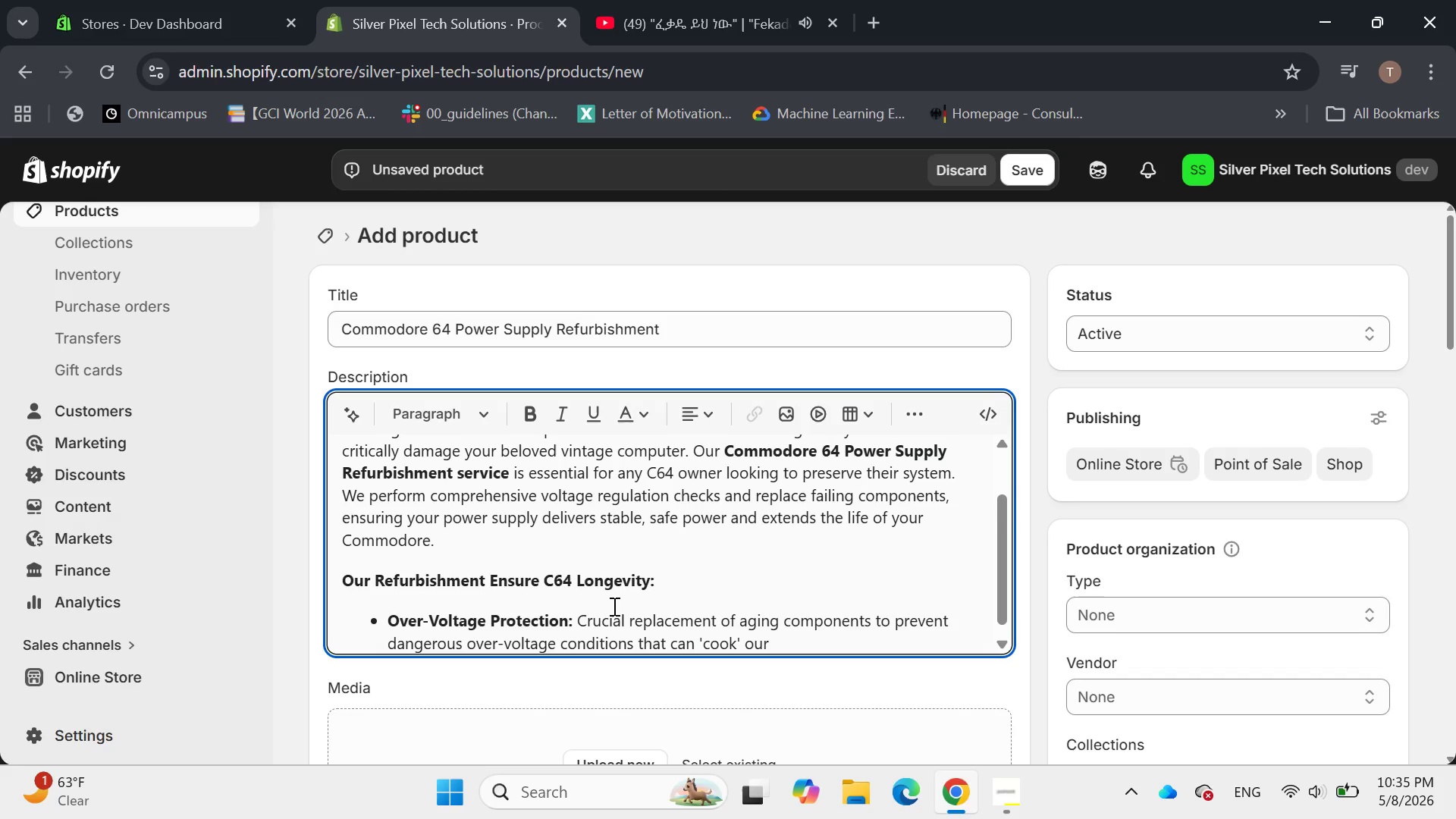 
key(ArrowLeft)
 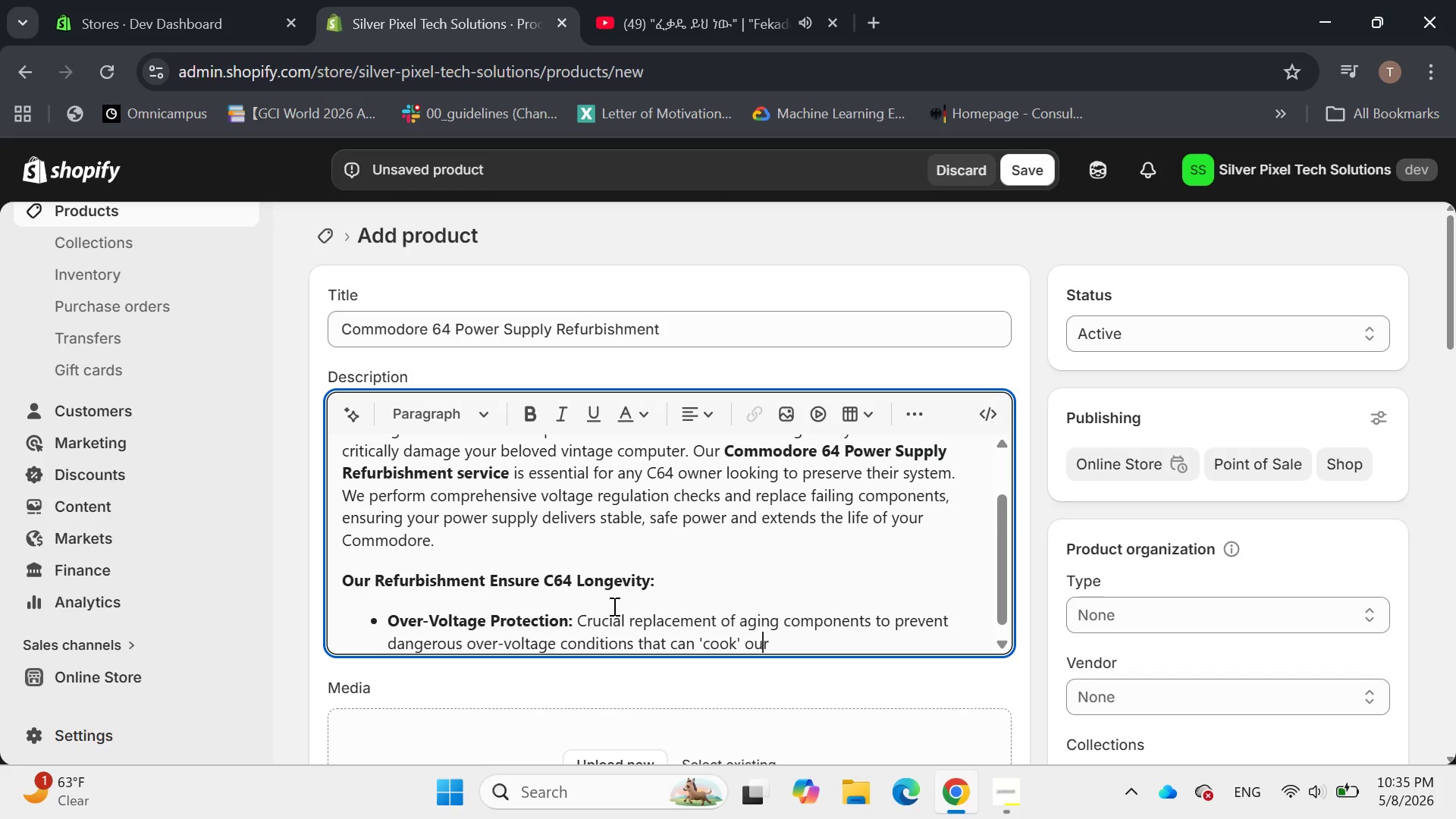 
key(ArrowLeft)
 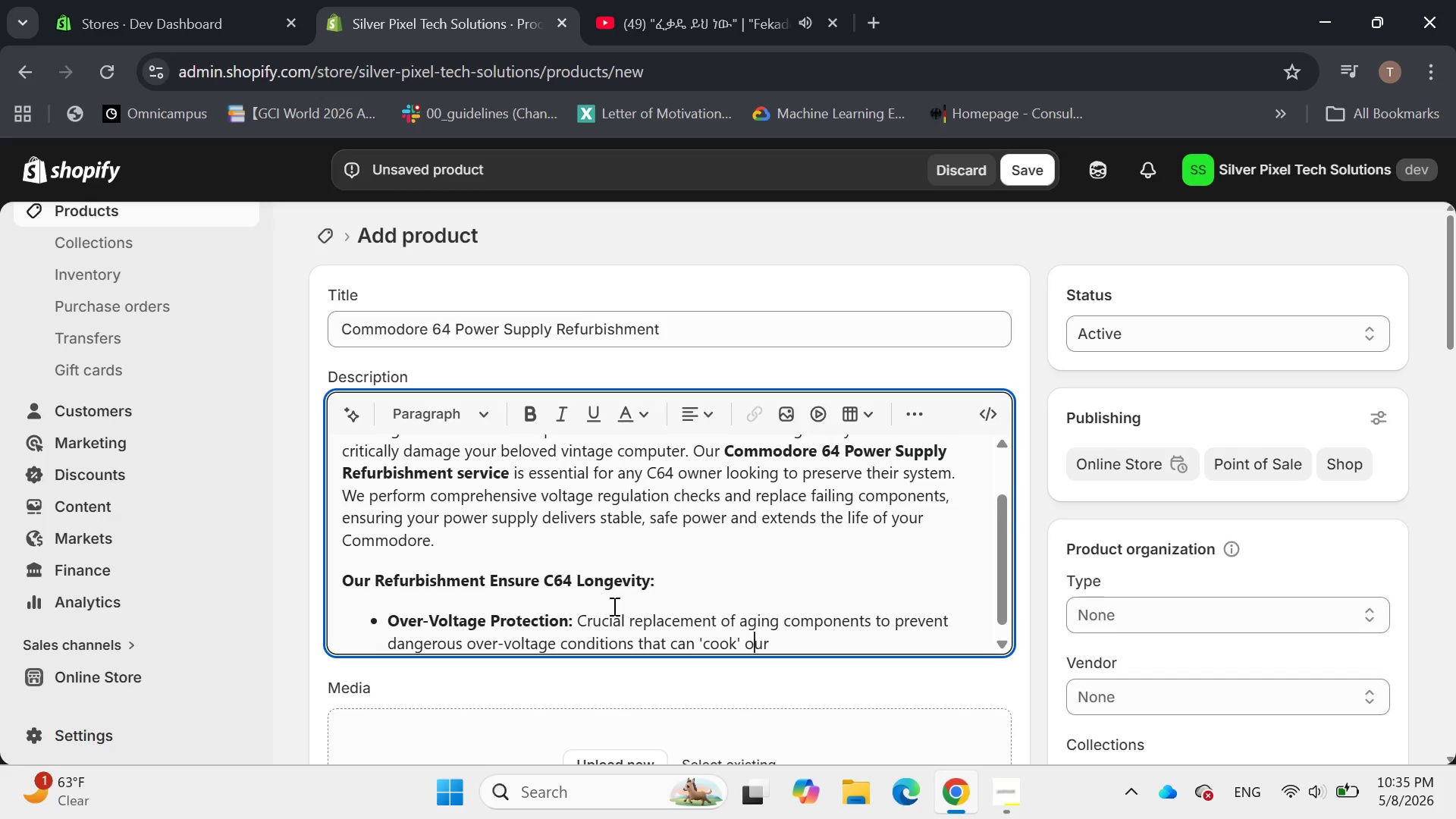 
key(ArrowLeft)
 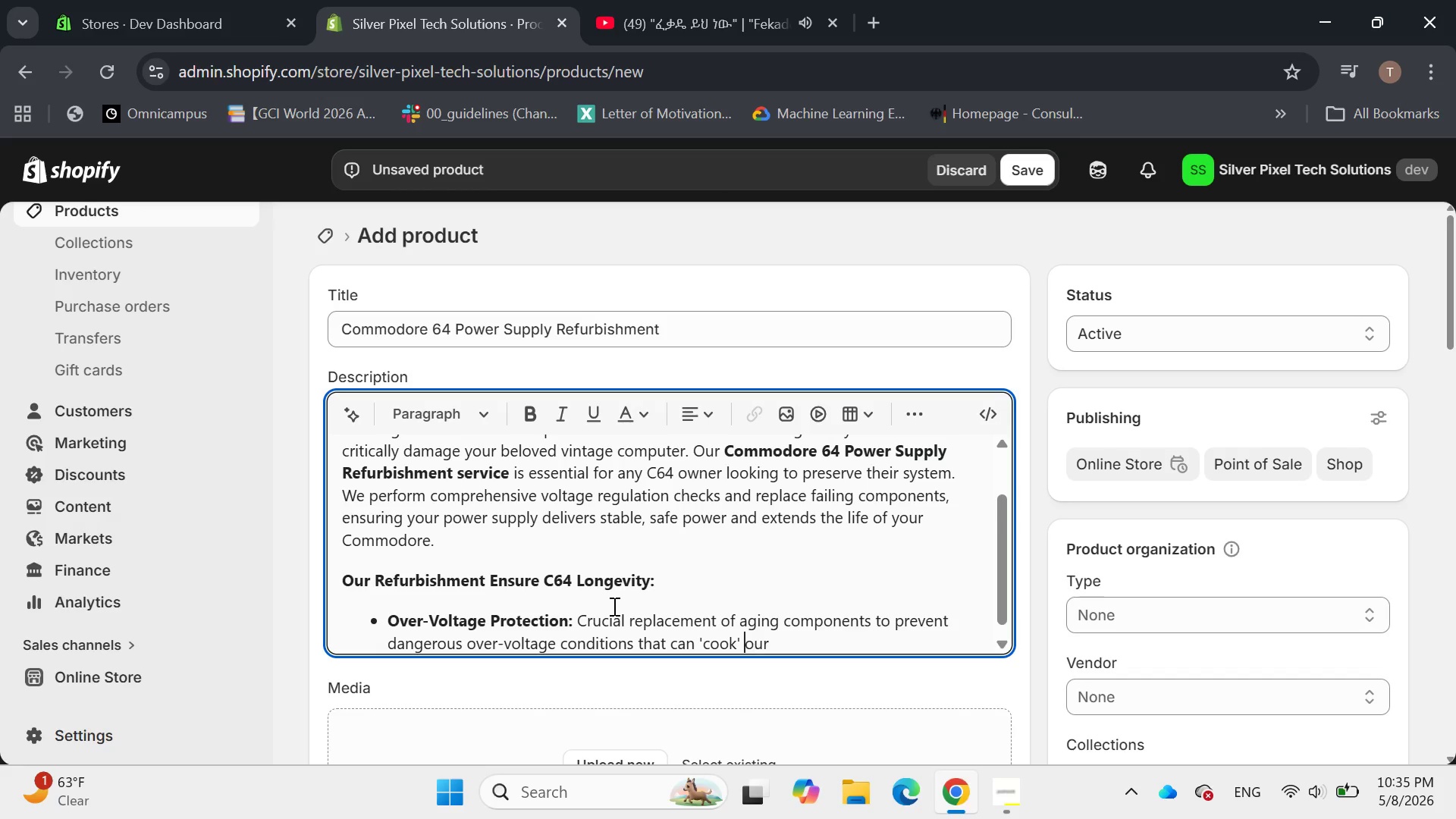 
key(ArrowLeft)
 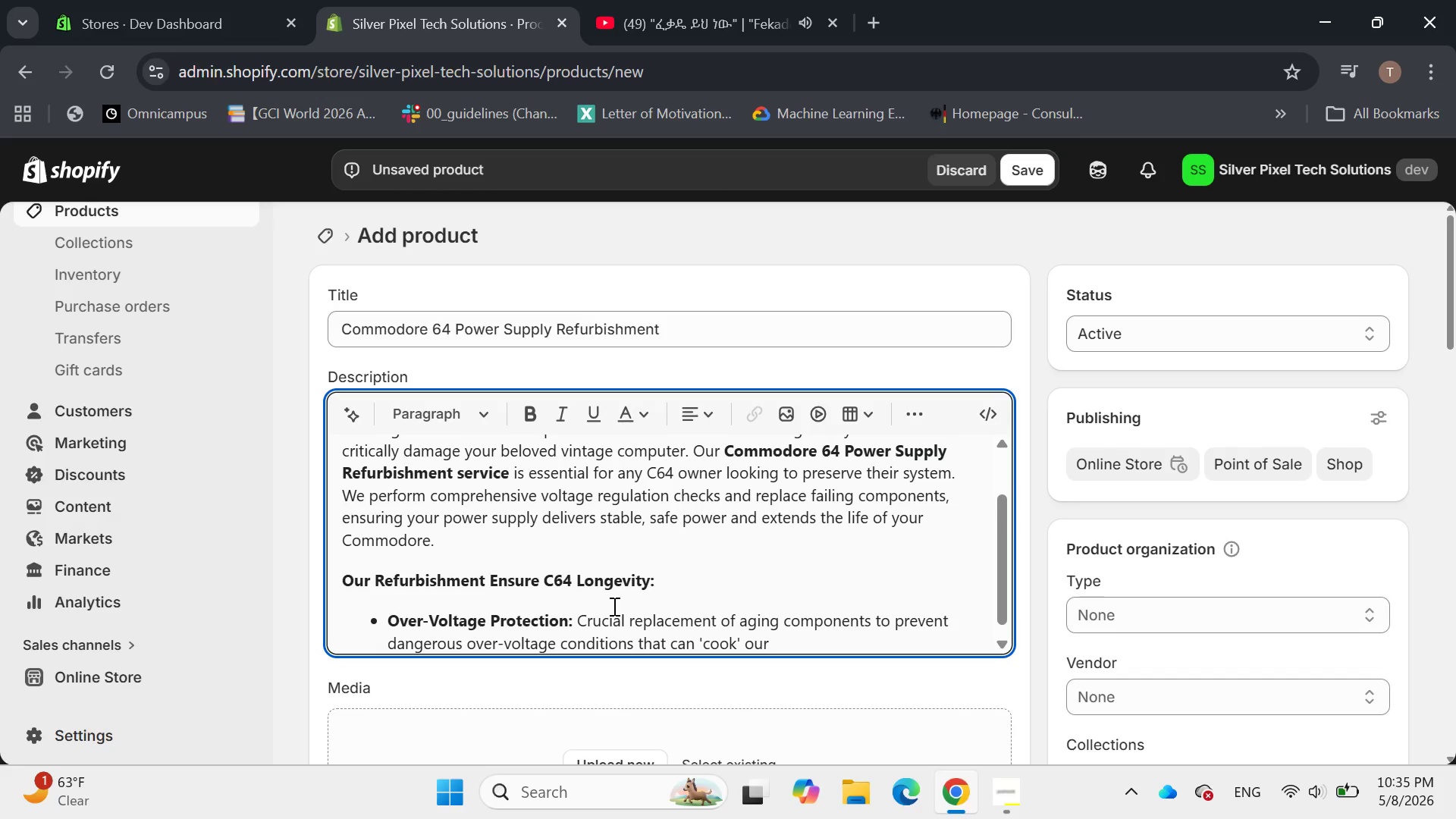 
key(Y)
 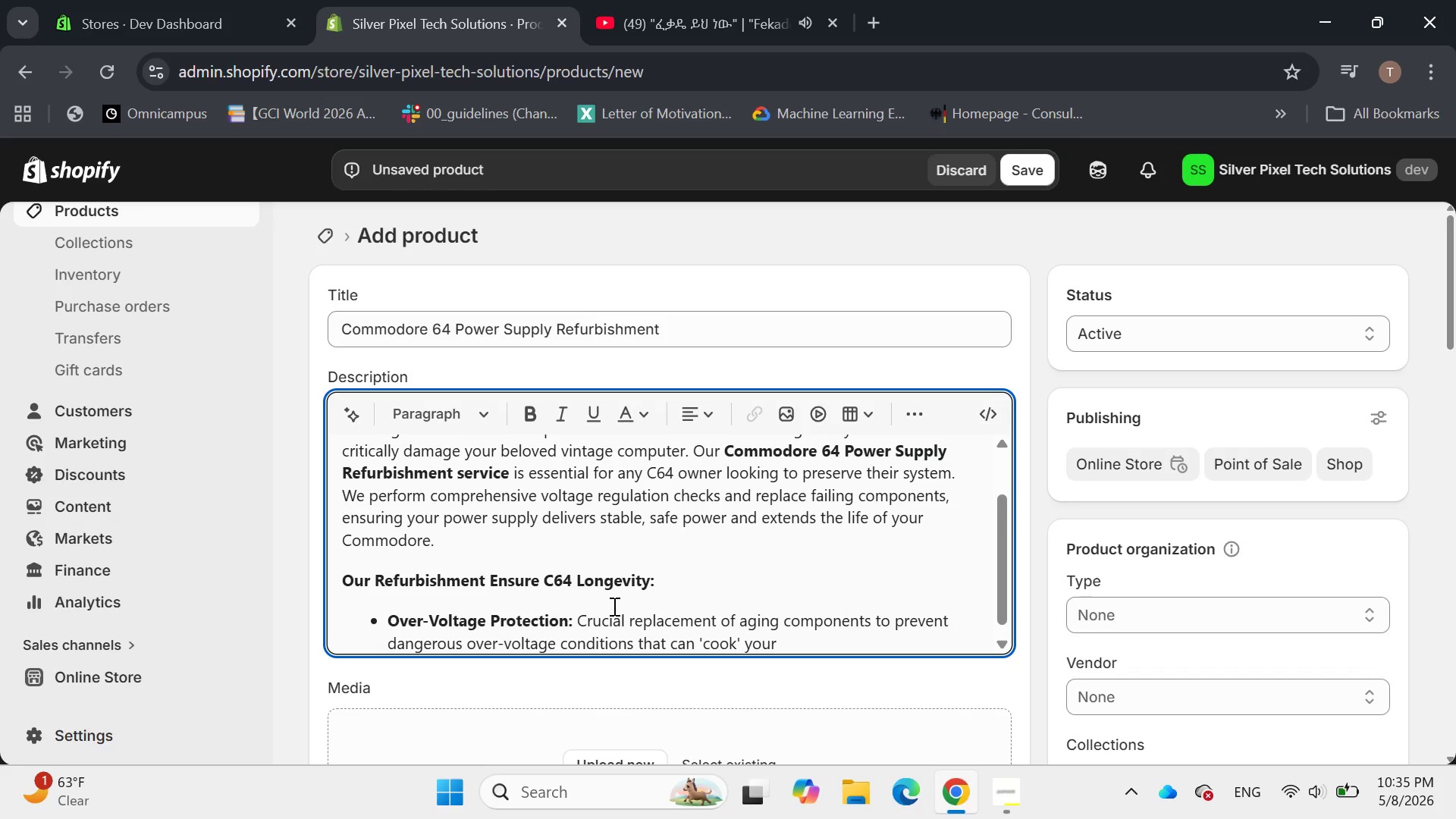 
key(ArrowRight)
 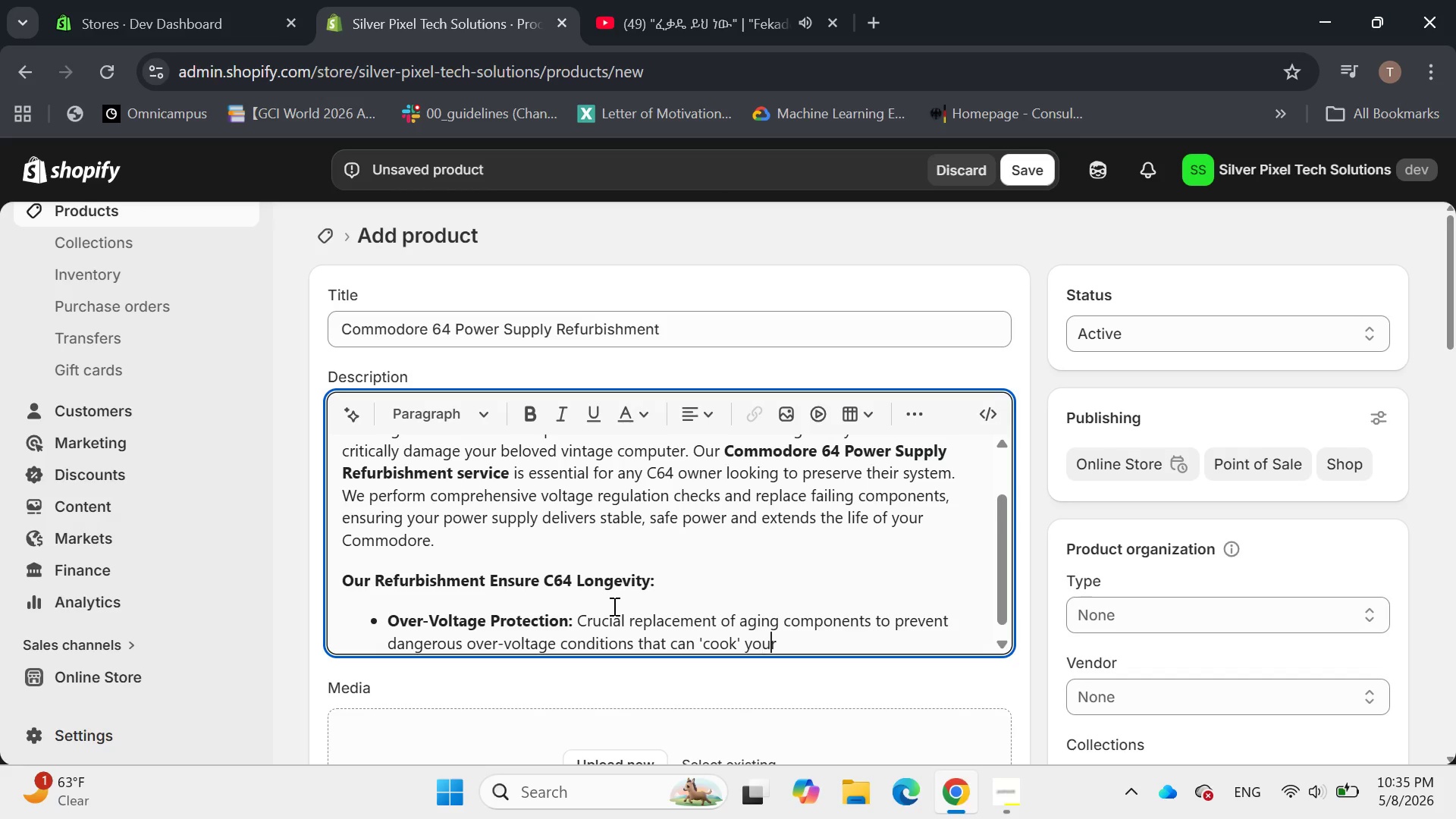 
key(ArrowRight)
 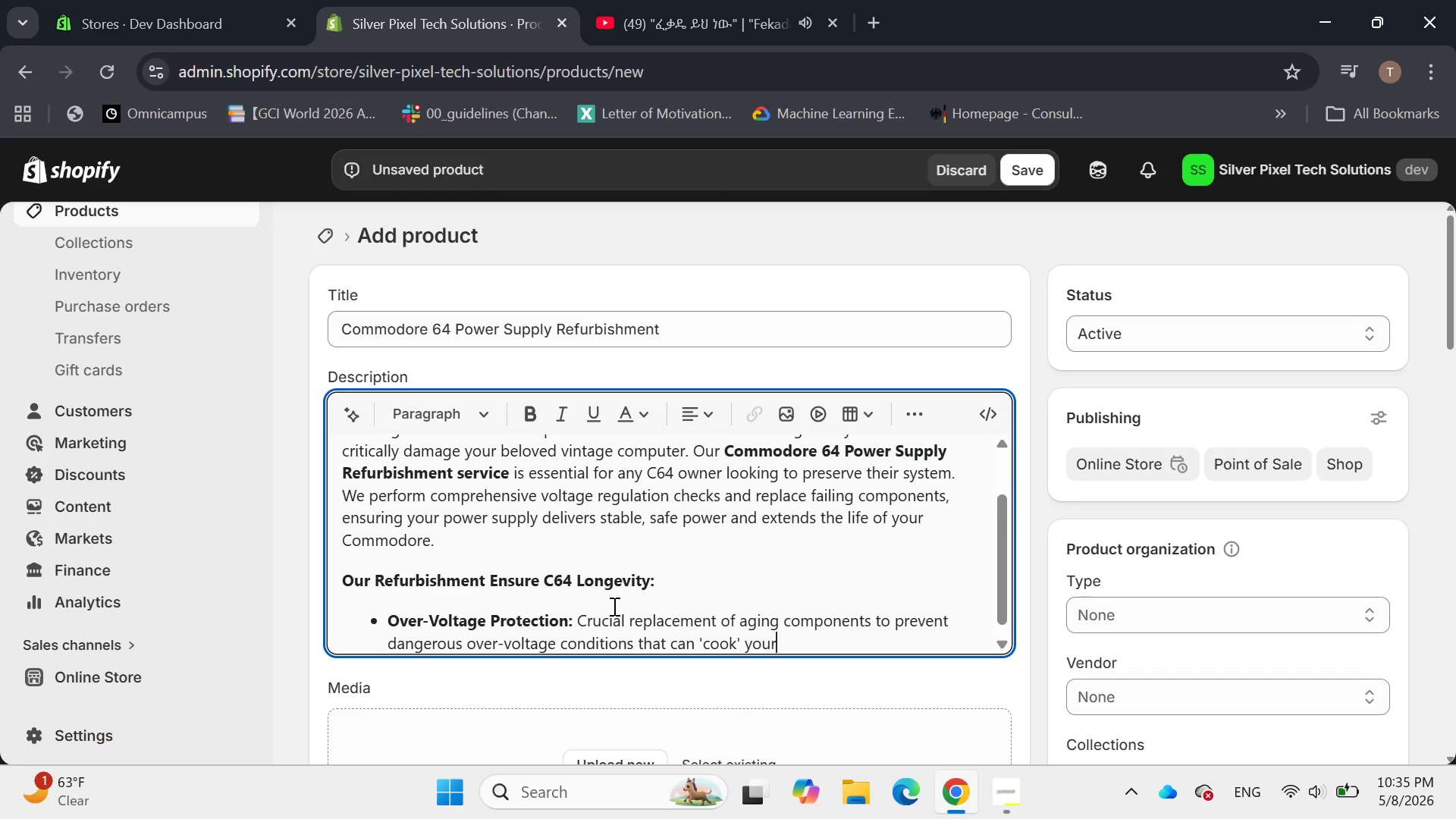 
key(ArrowRight)
 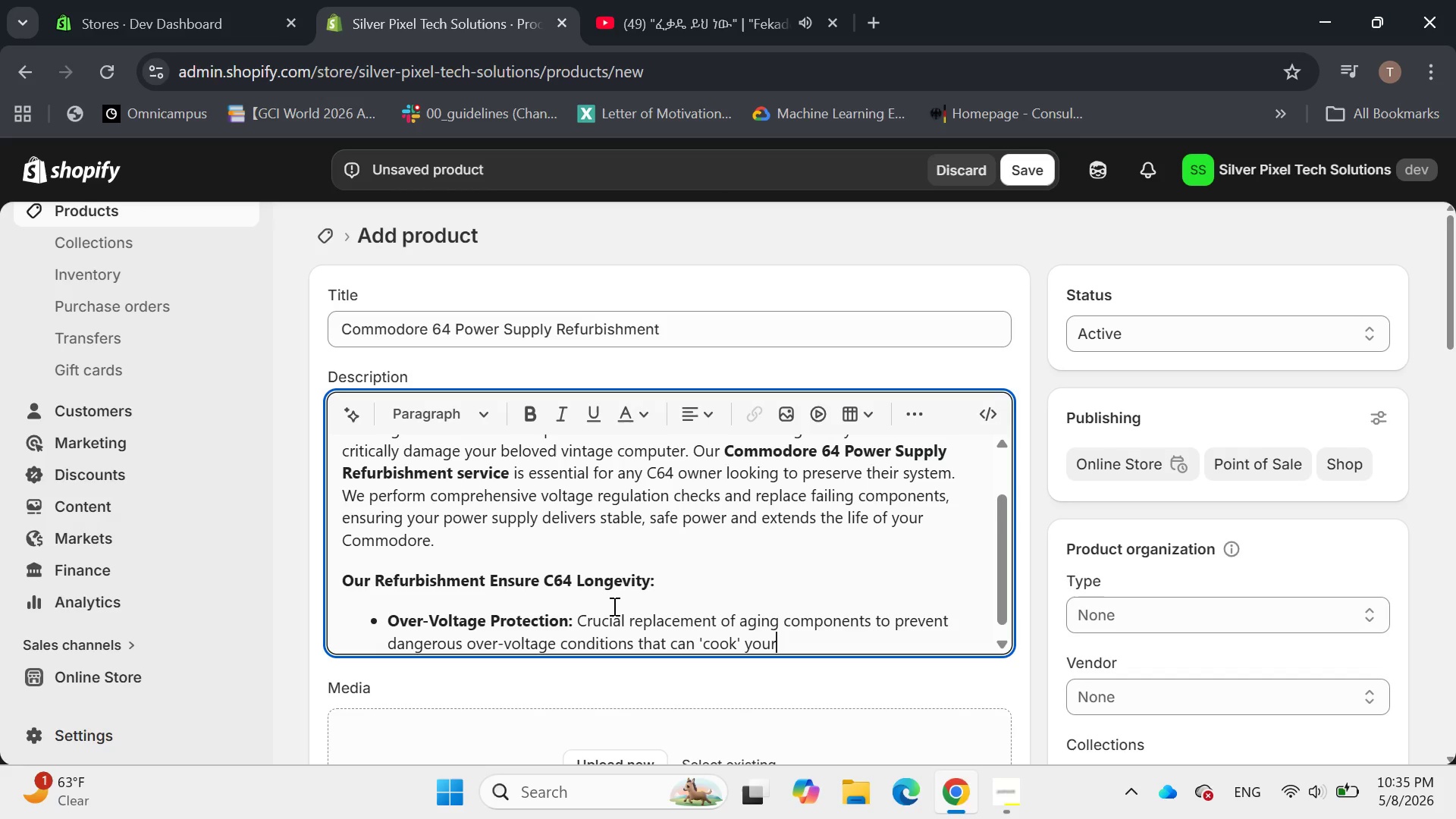 
key(Space)
 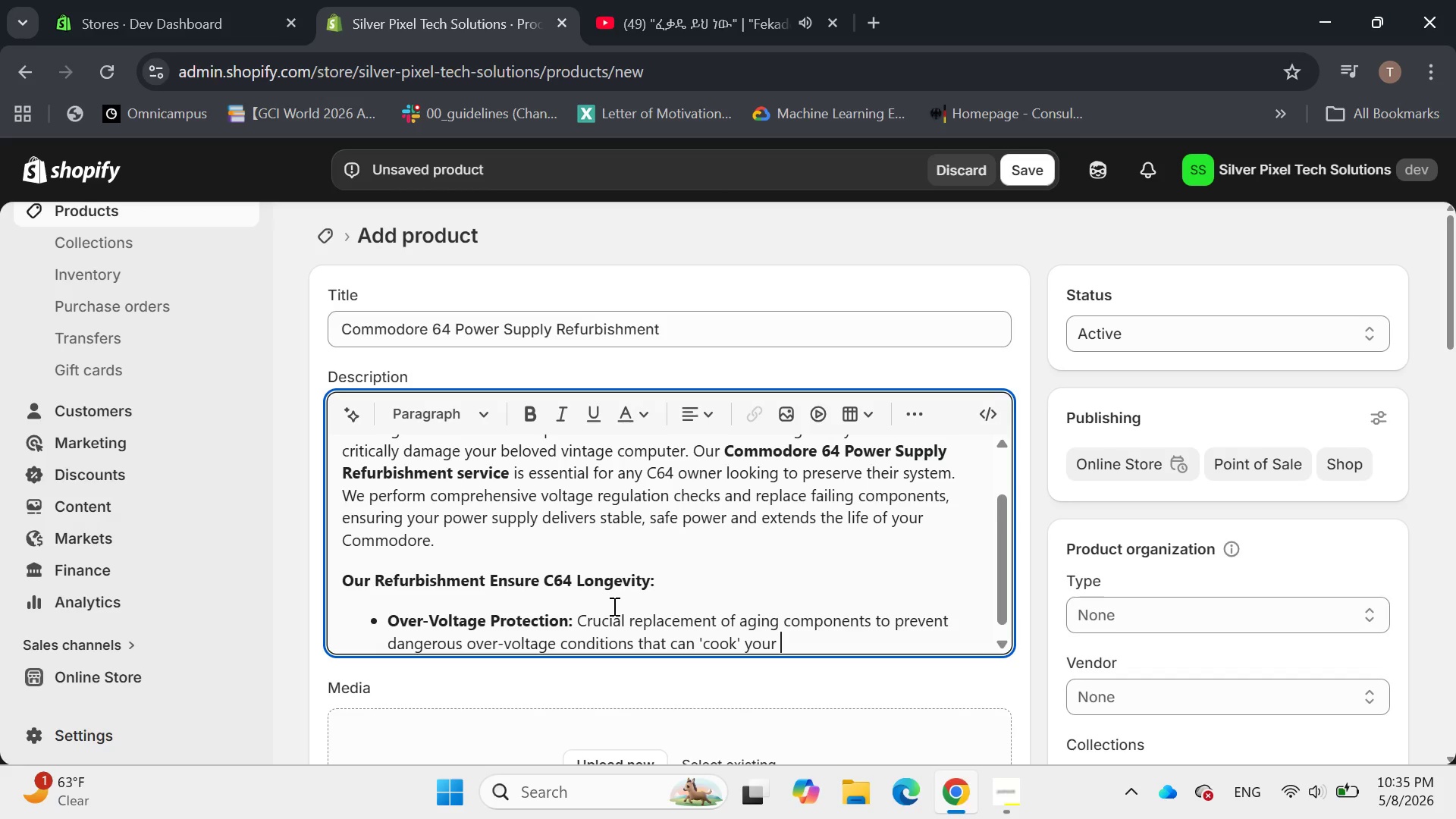 
key(Shift+ShiftRight)
 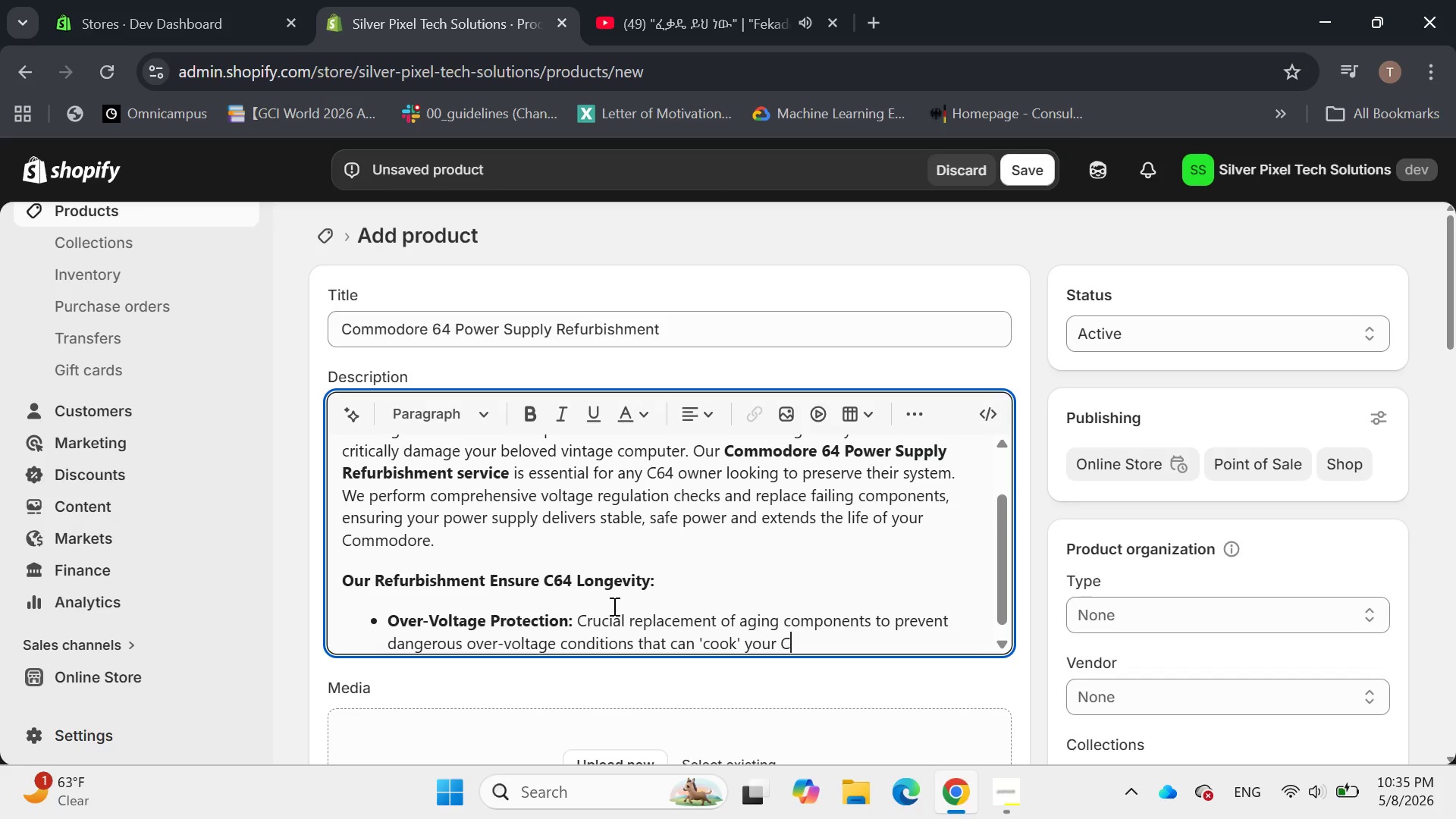 
key(Shift+C)
 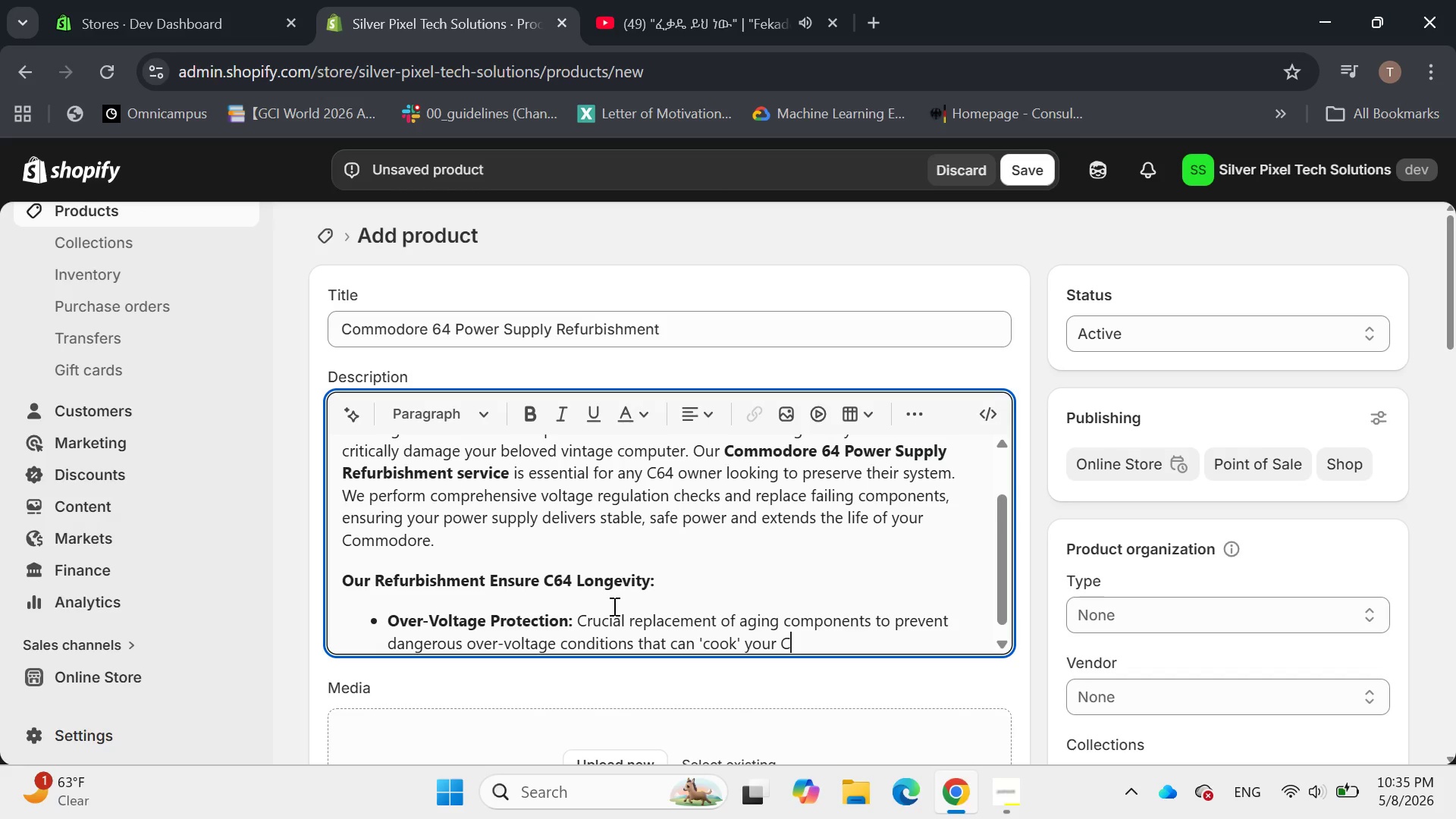 
type(64's chips.)
 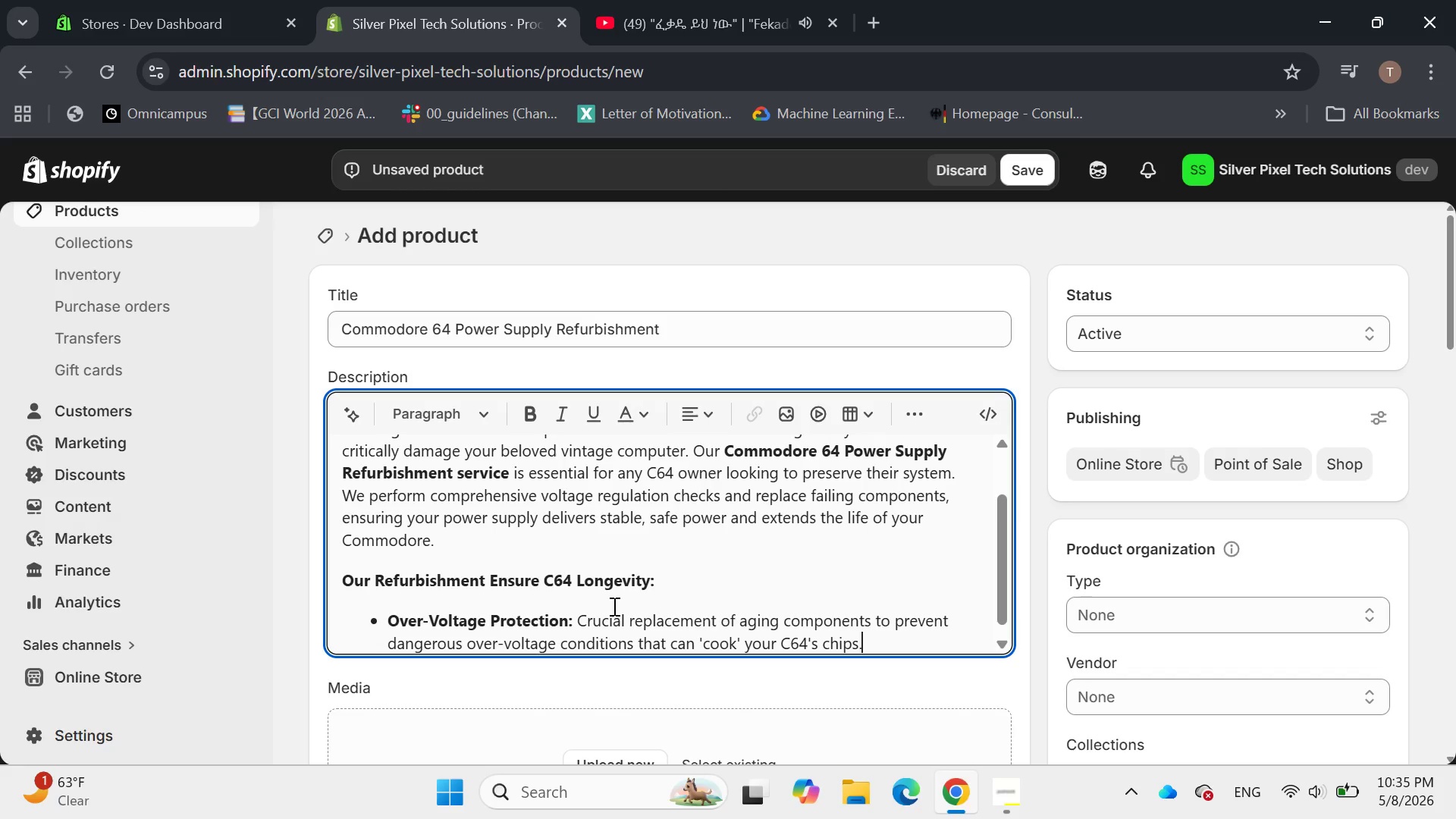 
key(Enter)
 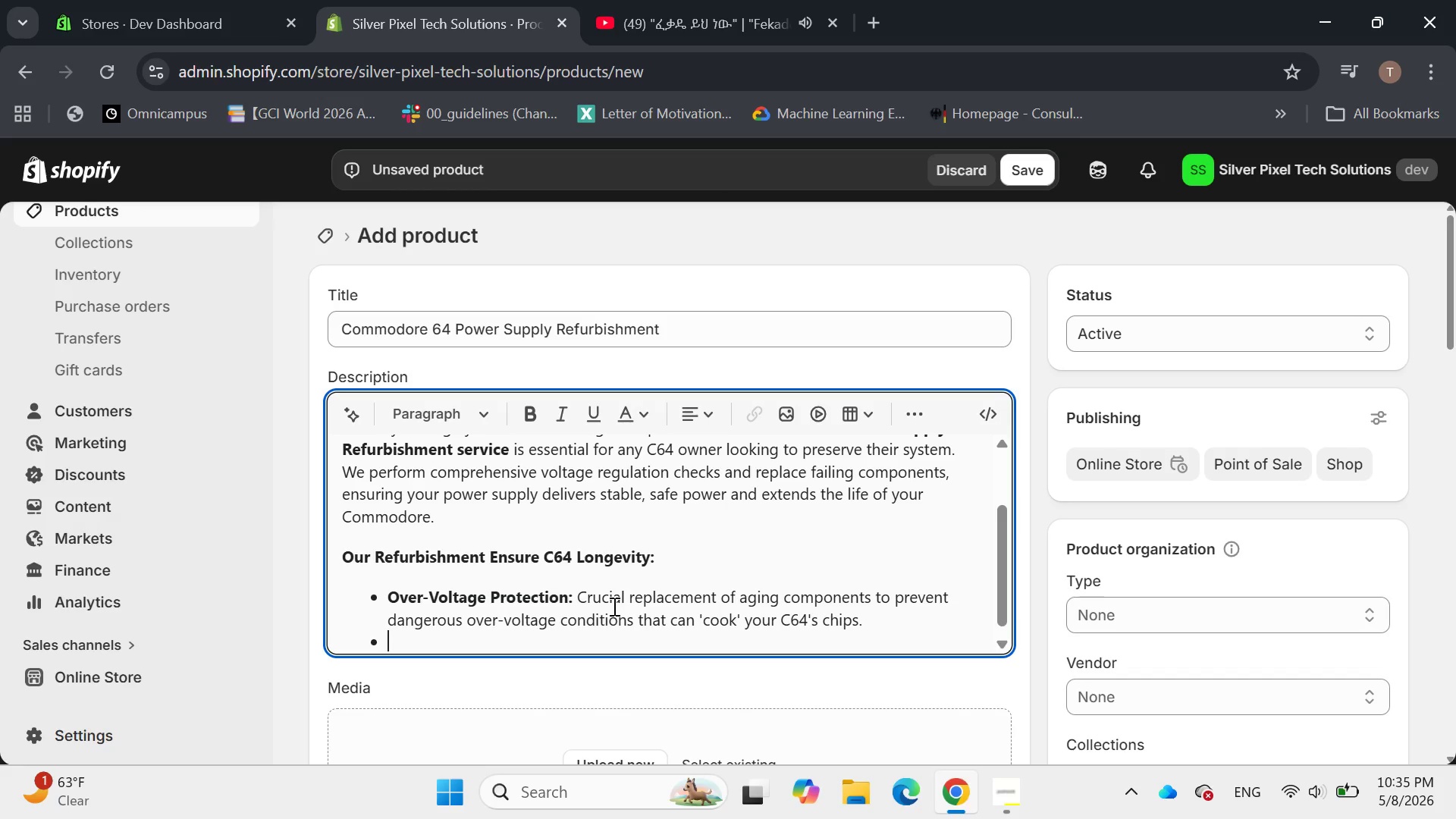 
wait(11.62)
 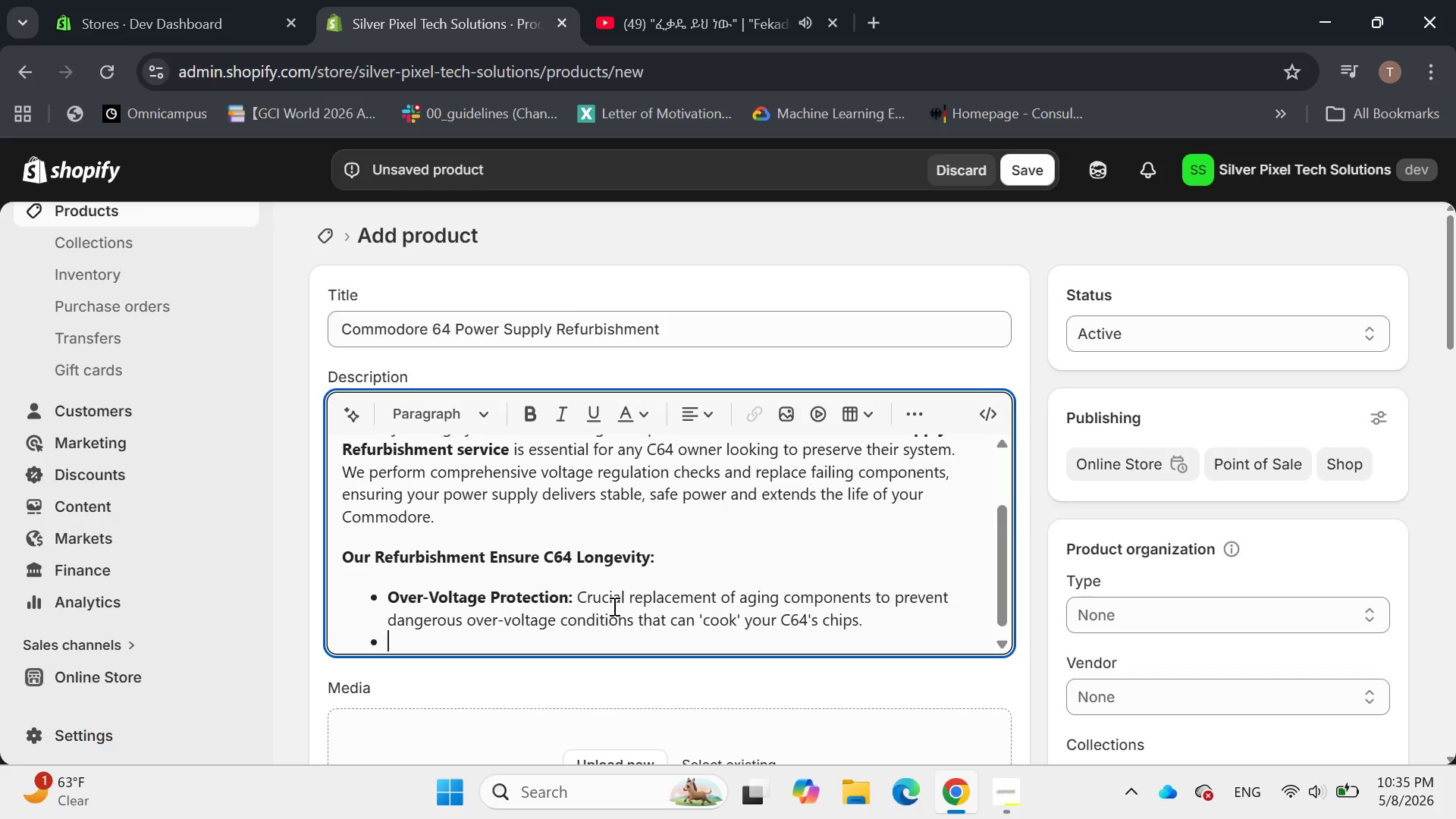 
type(O)
key(Backspace)
type(Sra)
key(Backspace)
key(Backspace)
type(tav)
key(Backspace)
type(ble Power Delivery: Full voltage regulation check and calibration to mrrt)
key(Backspace)
key(Backspace)
key(Backspace)
type(eet original specification)
 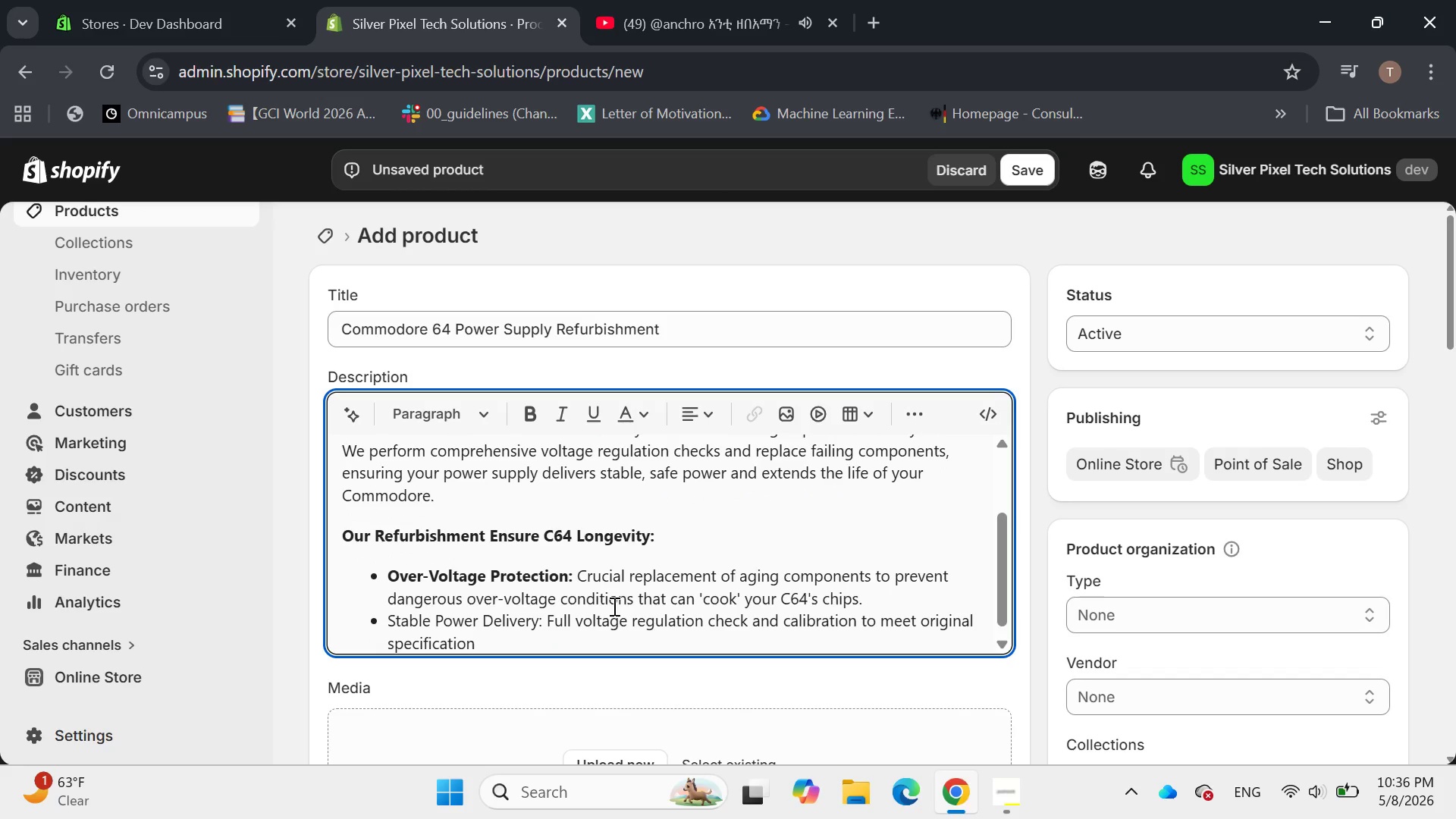 
type(s, ensuring consistent)
 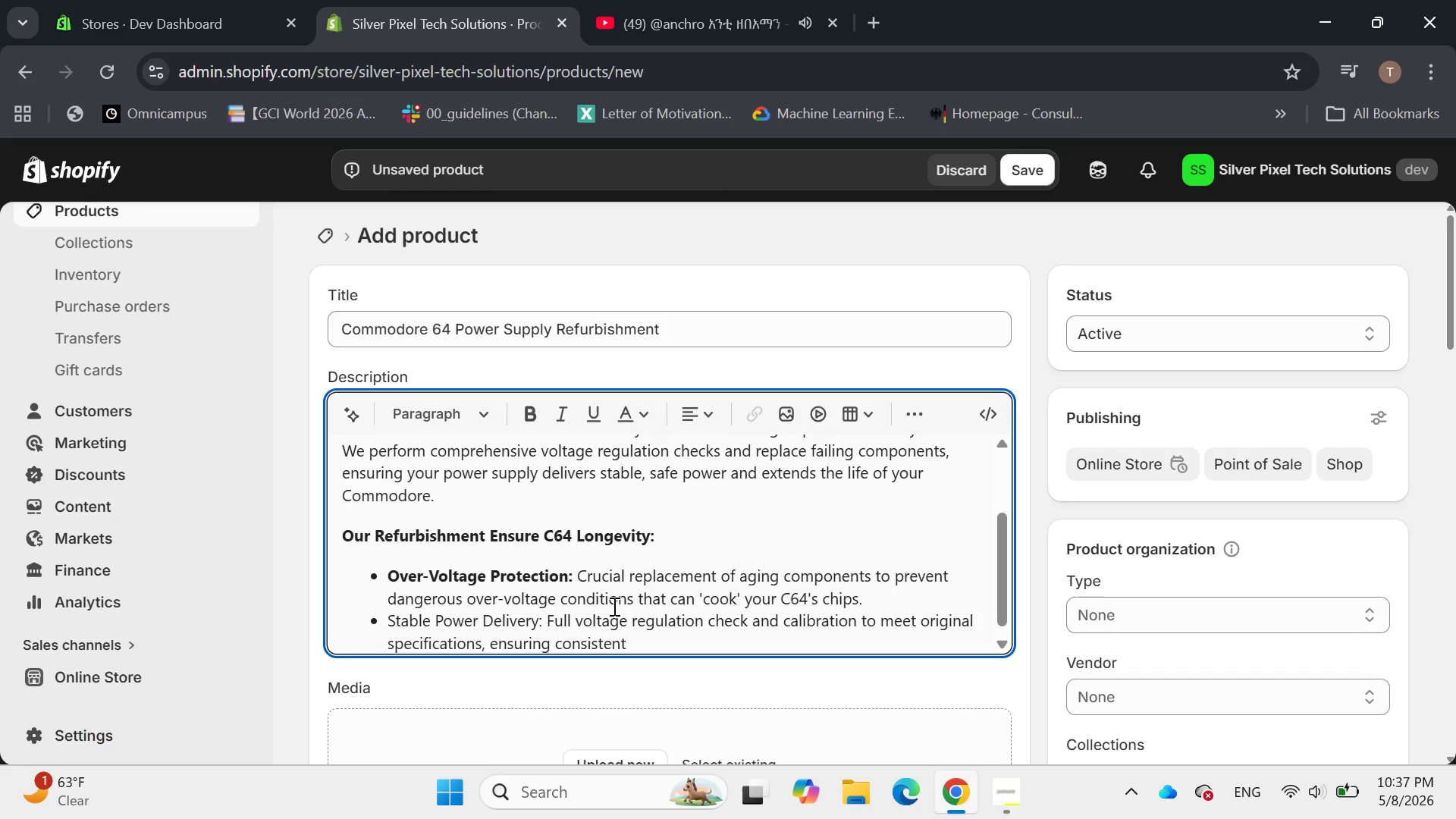 
wait(6.16)
 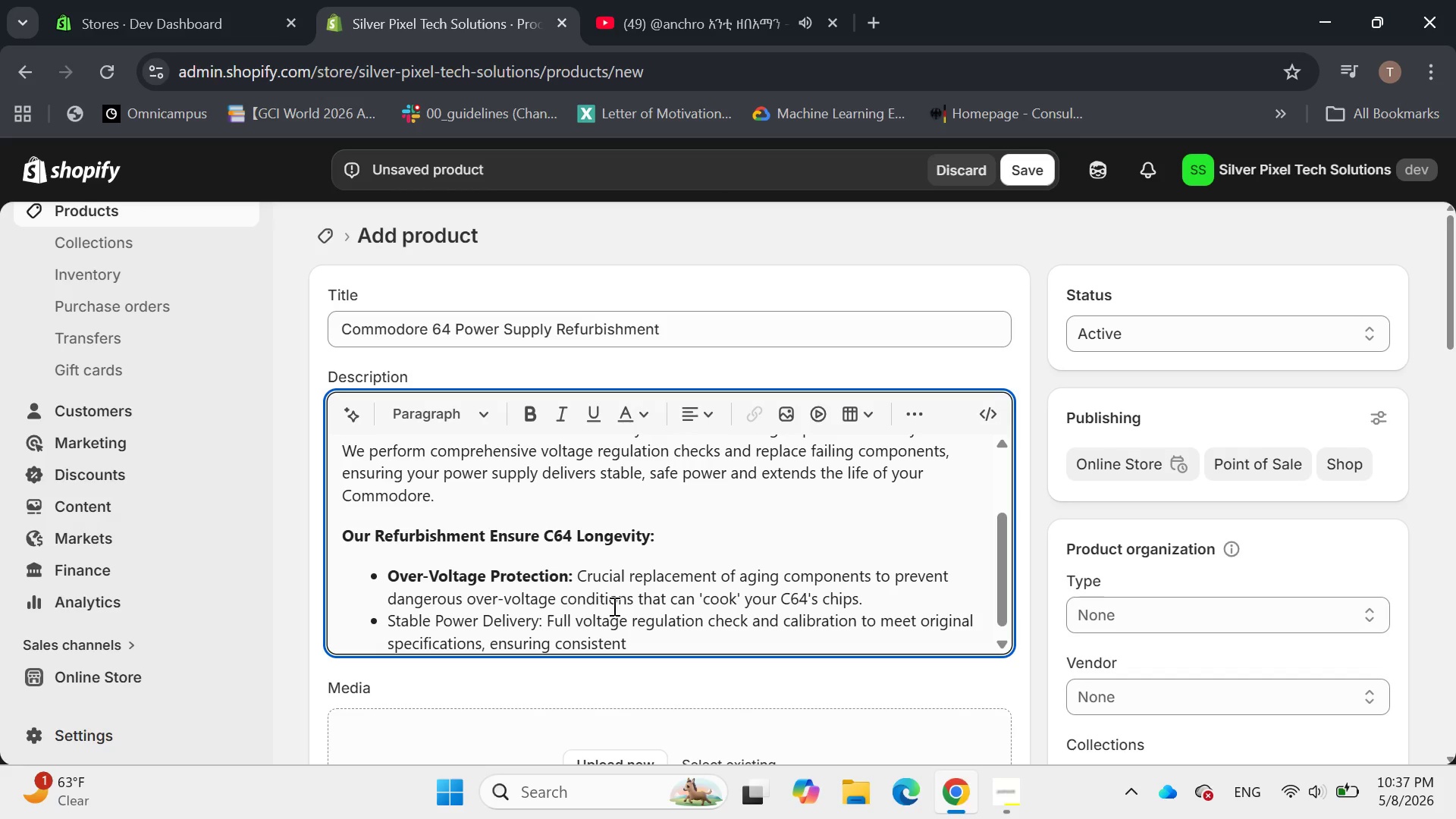 
type( perfe)
key(Backspace)
type(ormance.)
 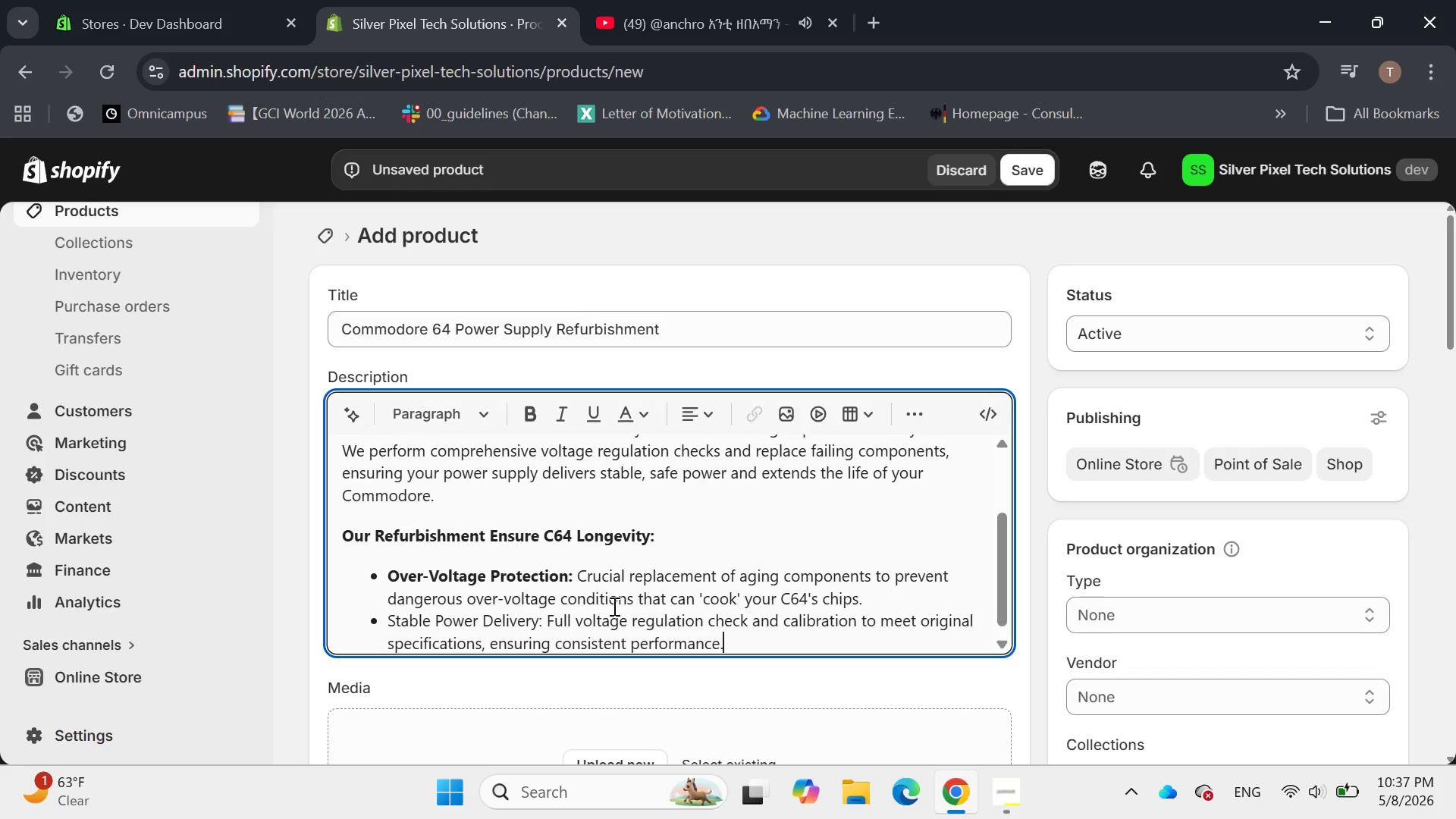 
key(Enter)
 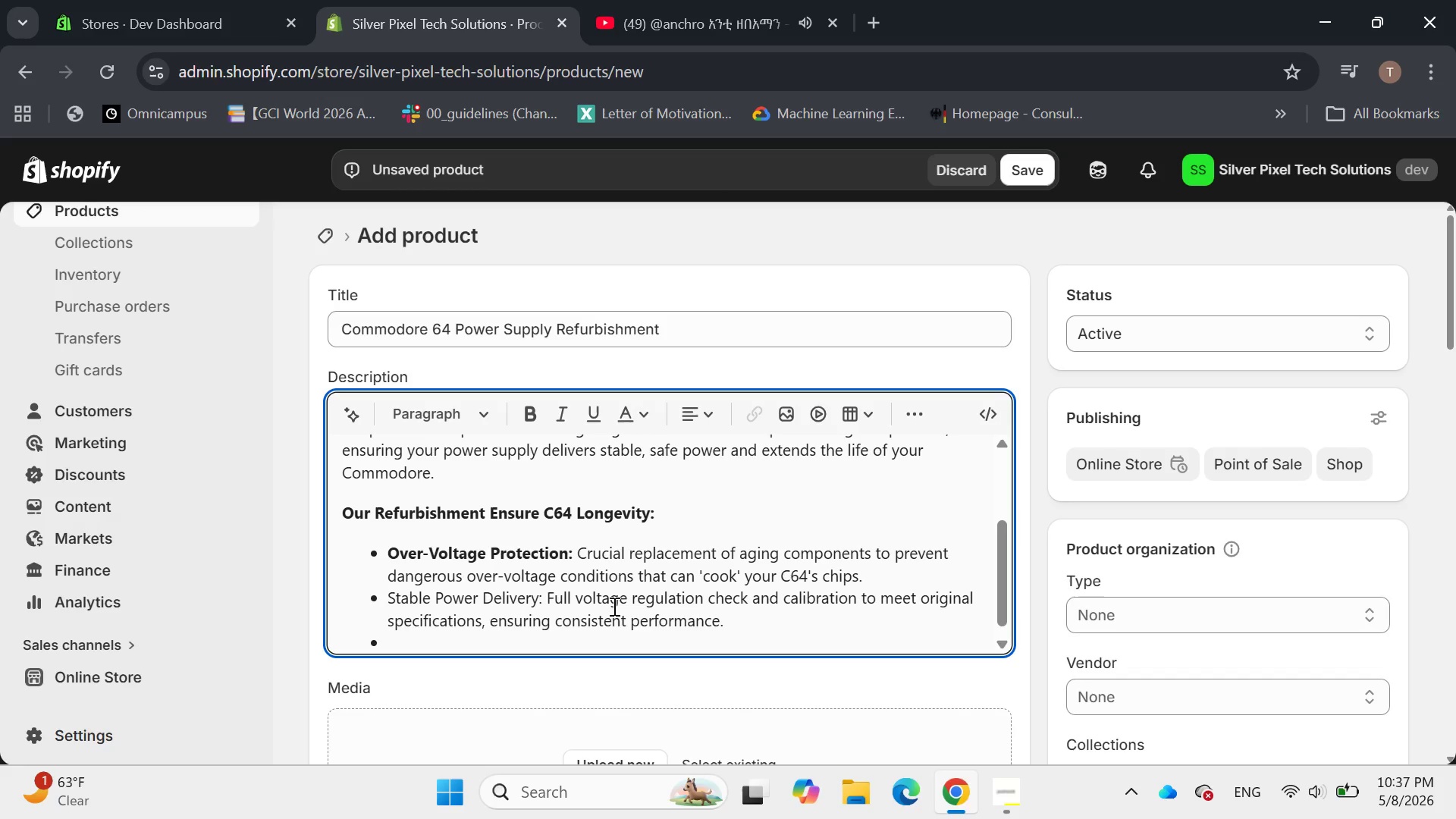 
type(High-Quality Com)
 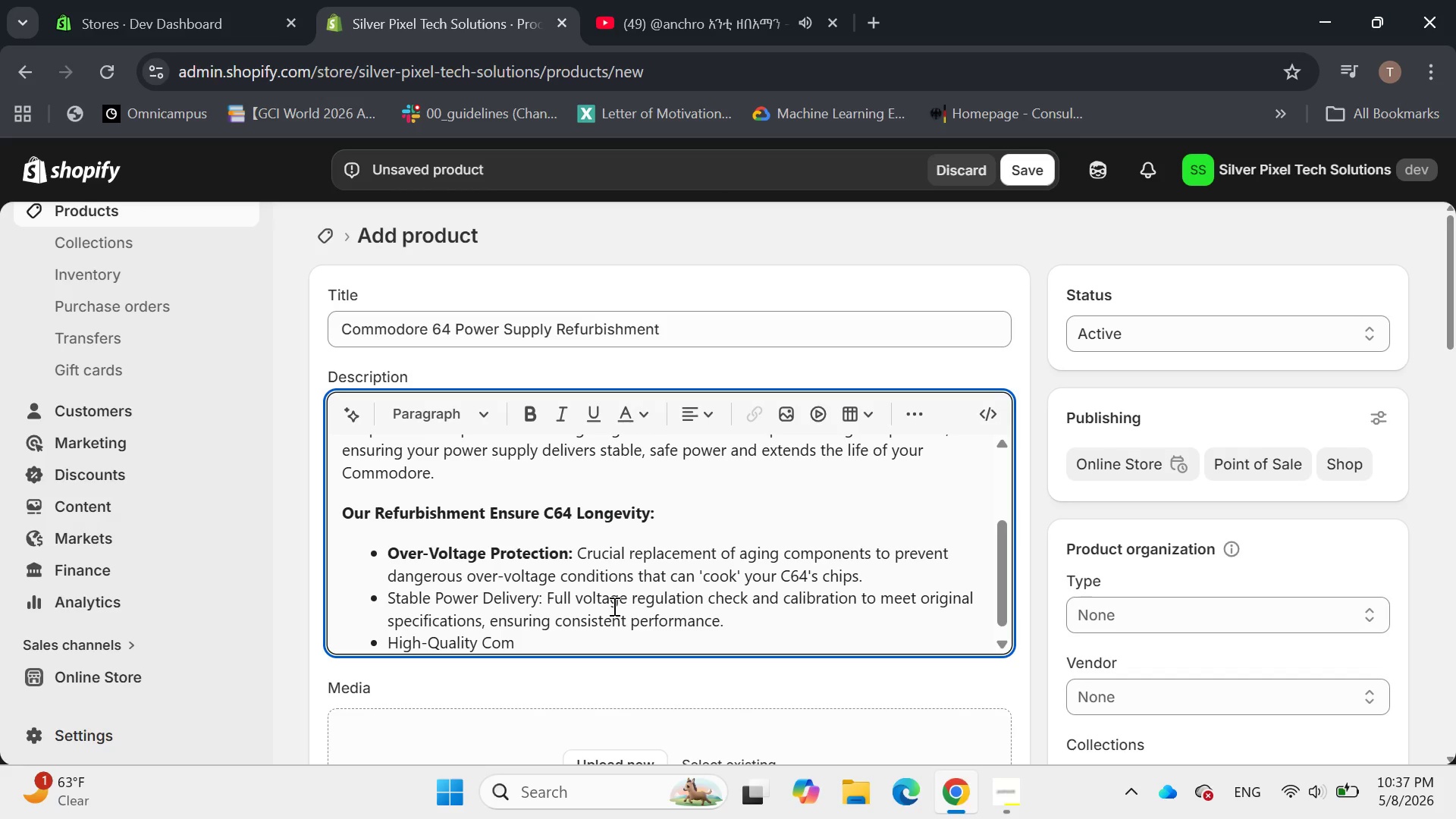 
type(ponents )
key(Backspace)
type(: )
 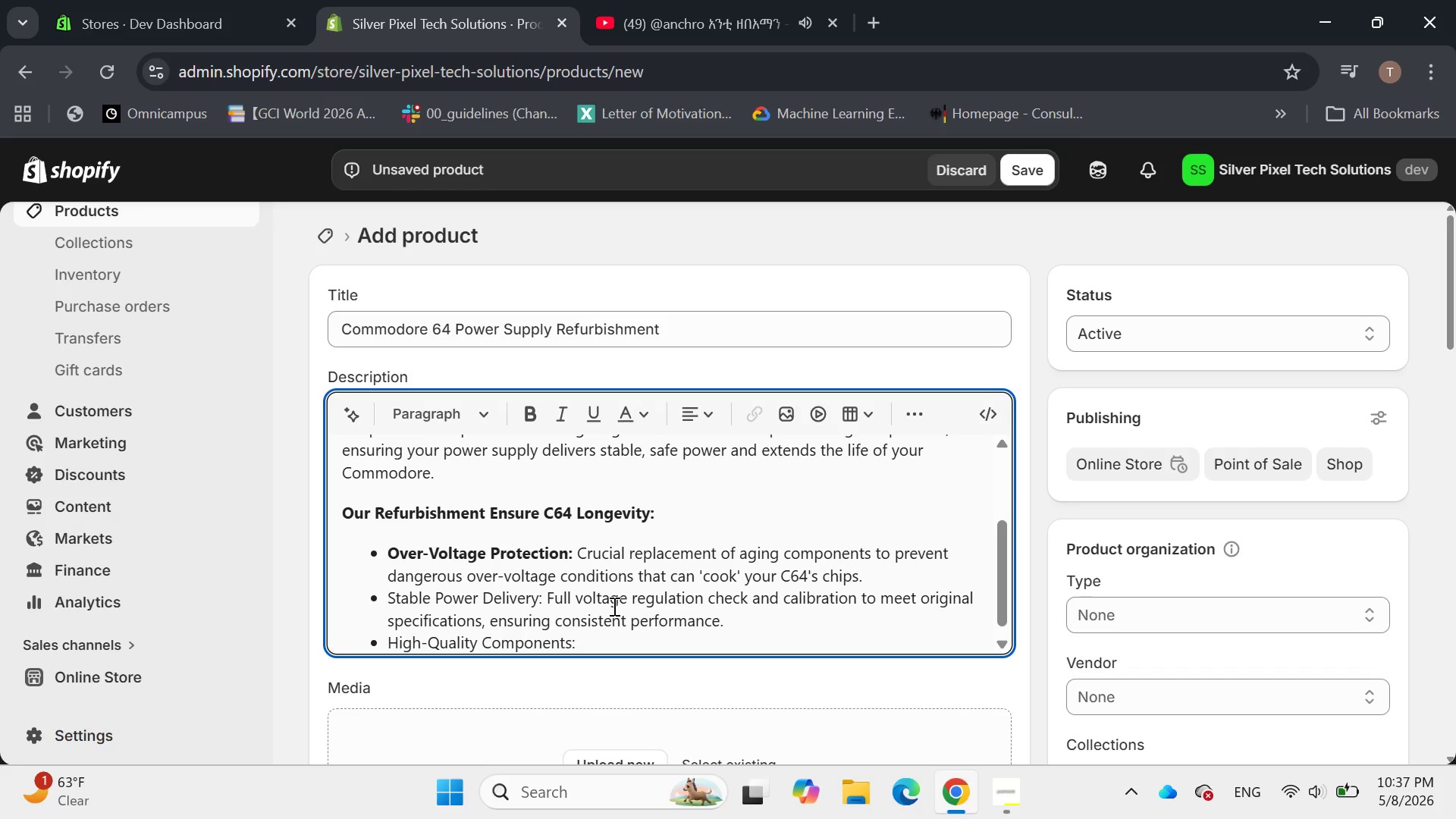 
wait(7.58)
 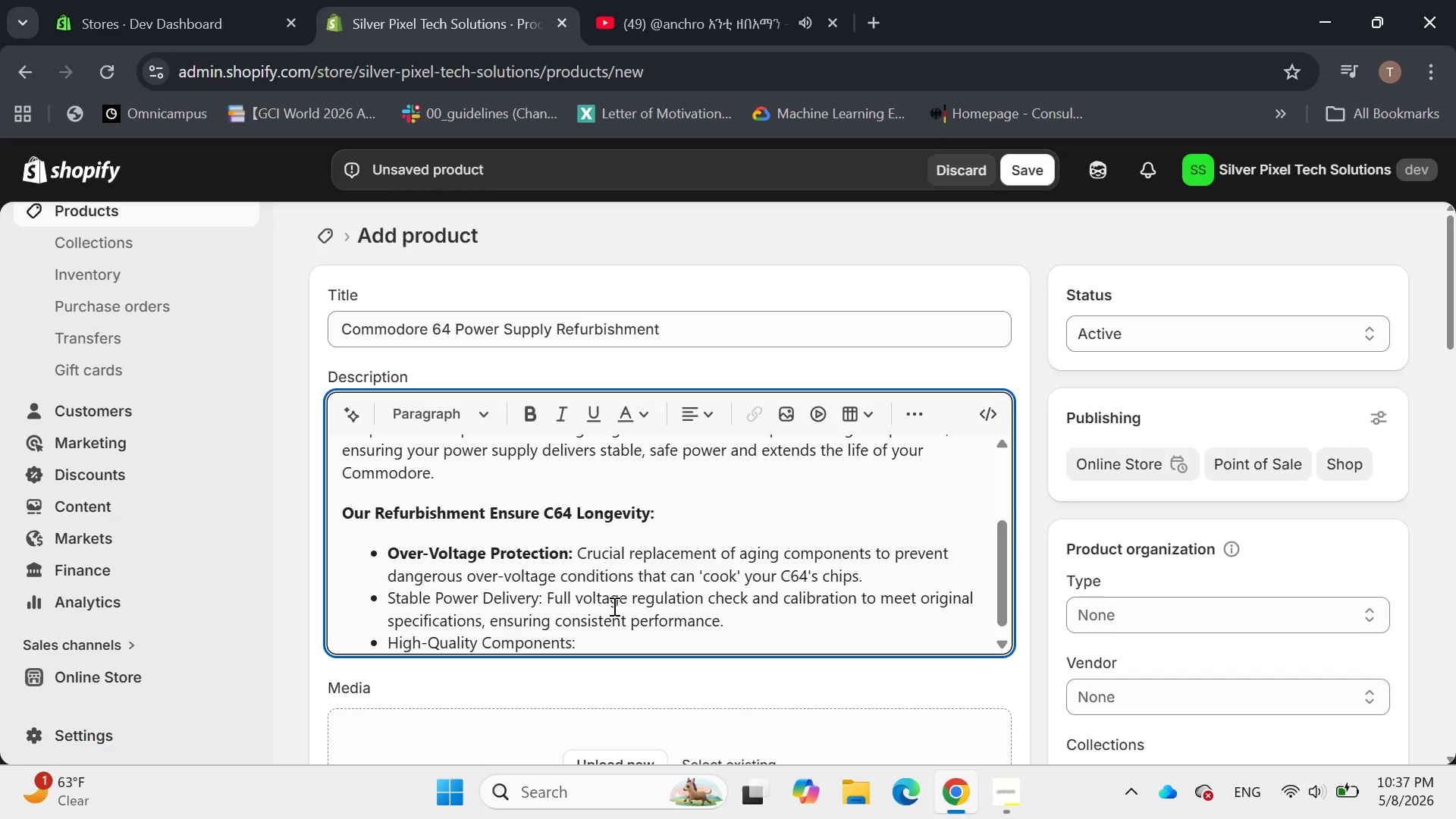 
type(We use modrn, reliable replacement parts that exceed te long)
 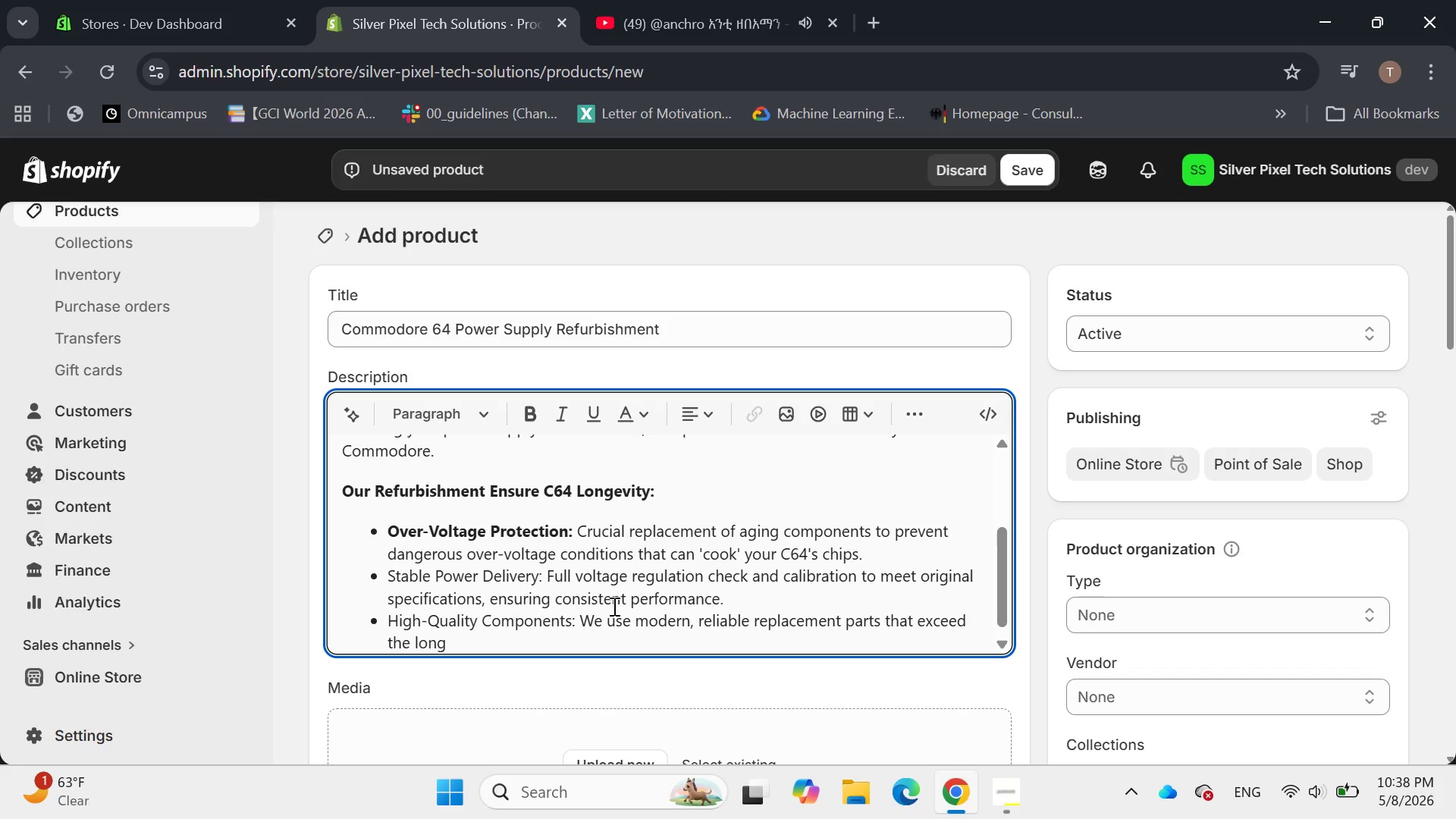 
type(eviy of the orogi)
key(Backspace)
key(Backspace)
key(Backspace)
type(iginal components .)
 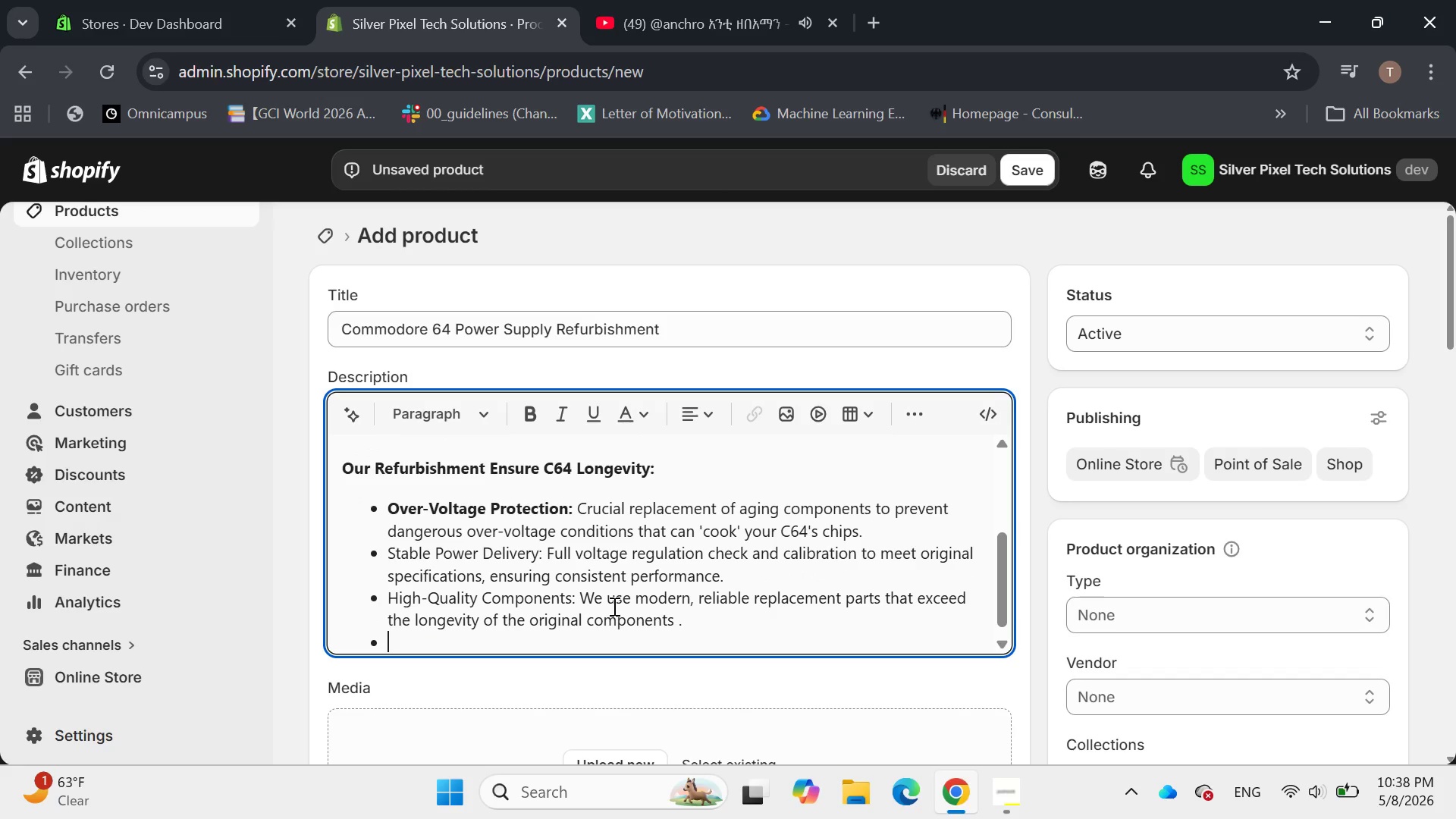 
key(Enter)
 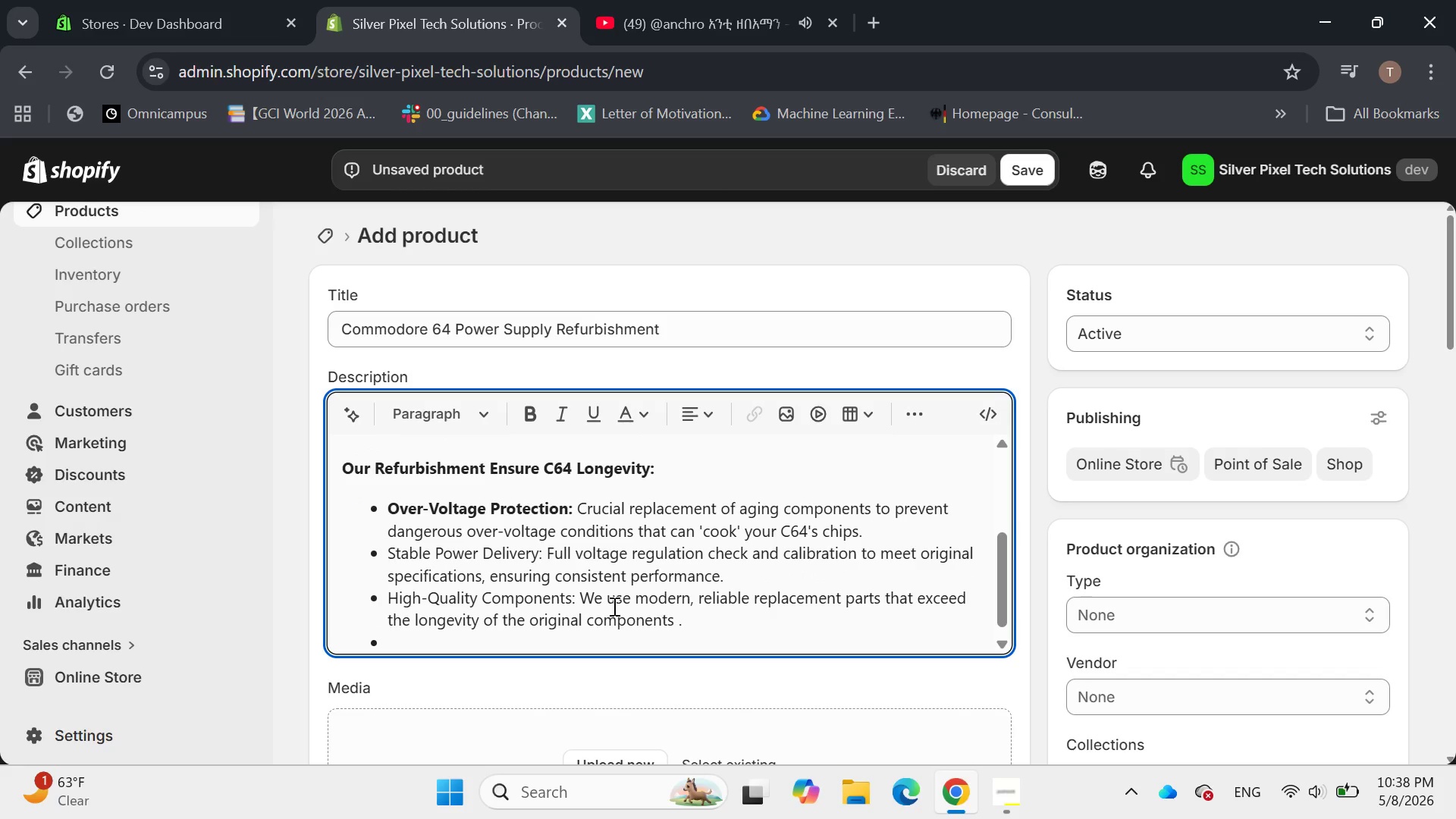 
key(Backspace)
 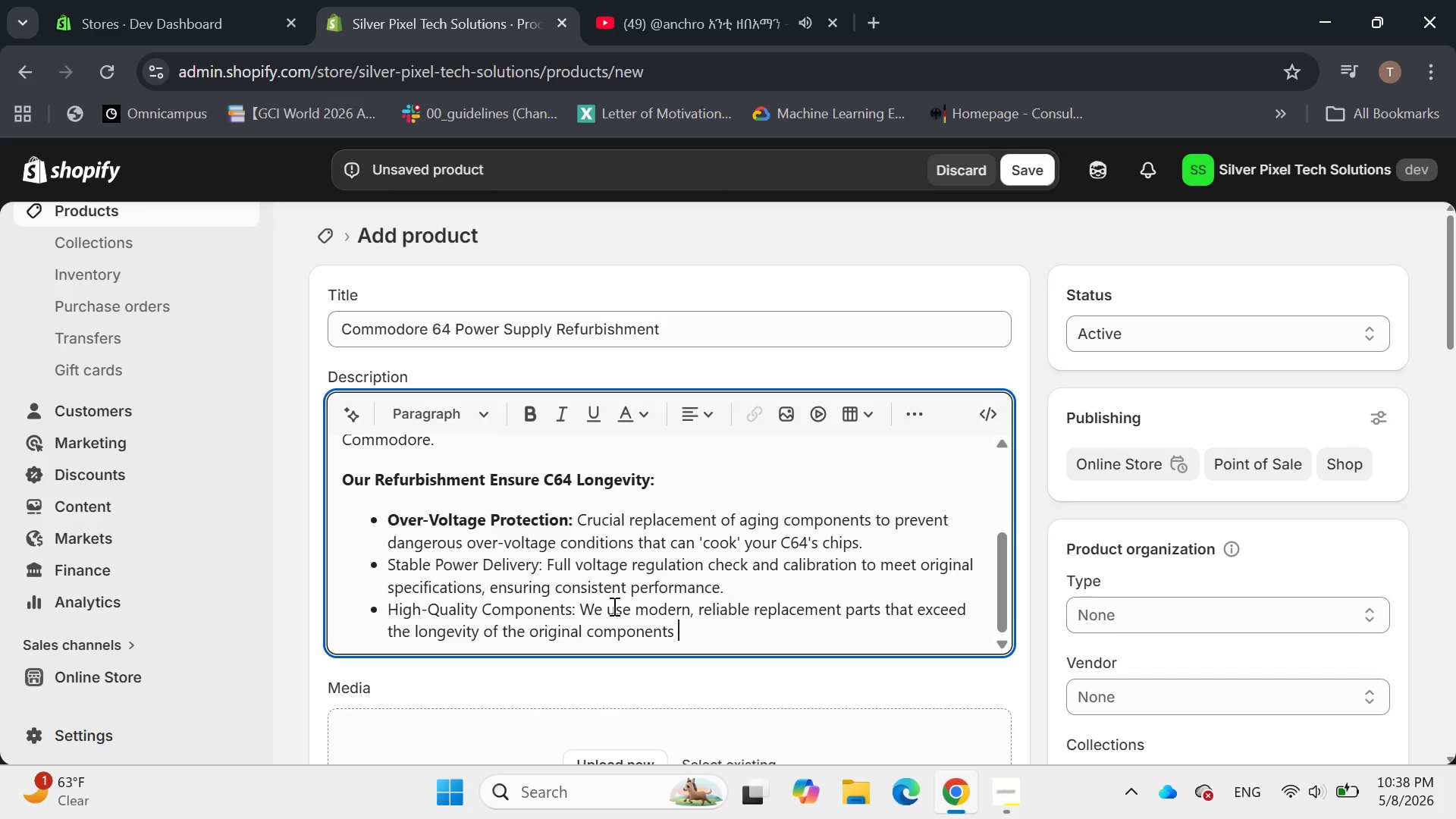 
key(Backspace)
 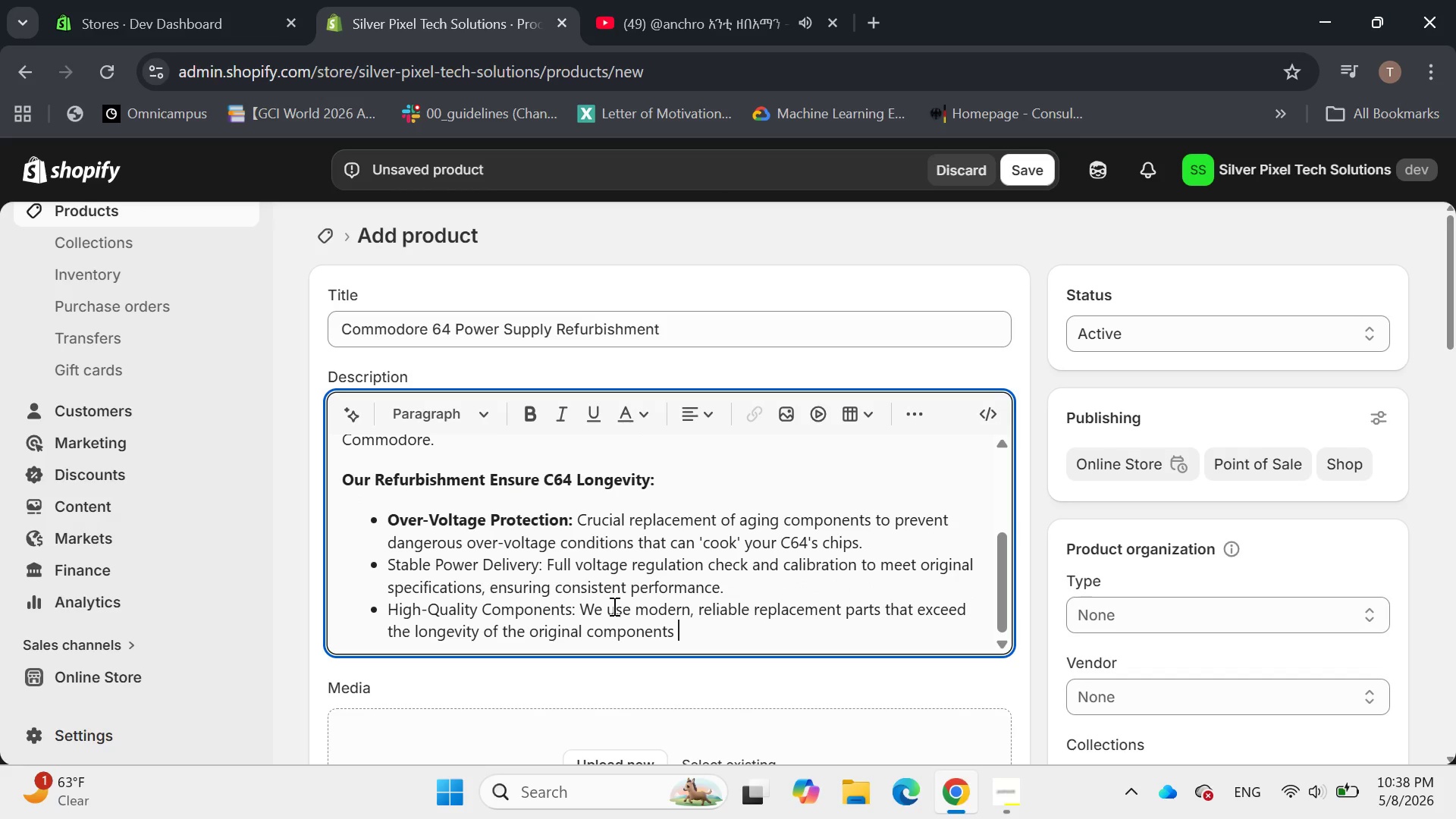 
key(Backspace)
 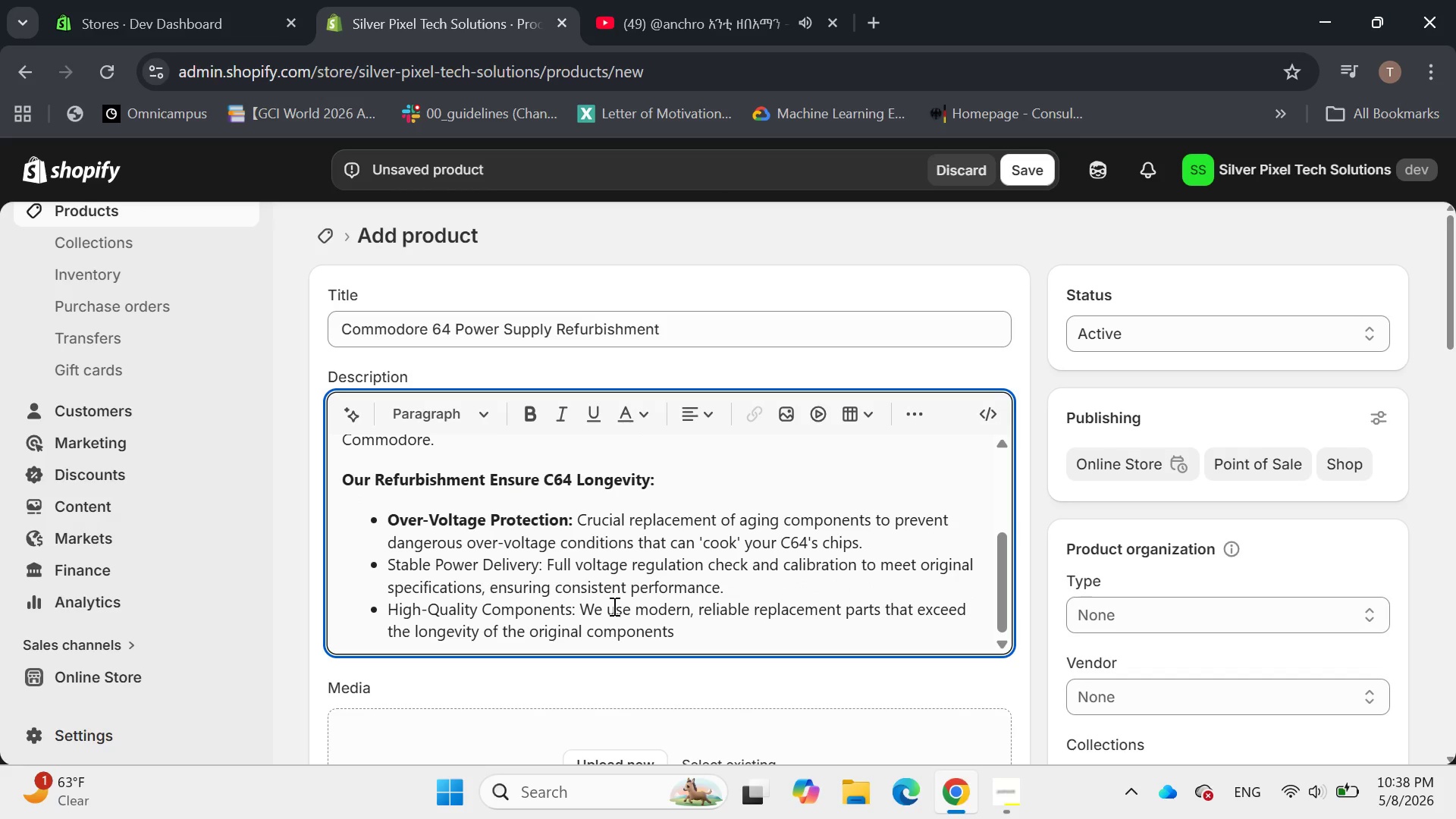 
key(Period)
 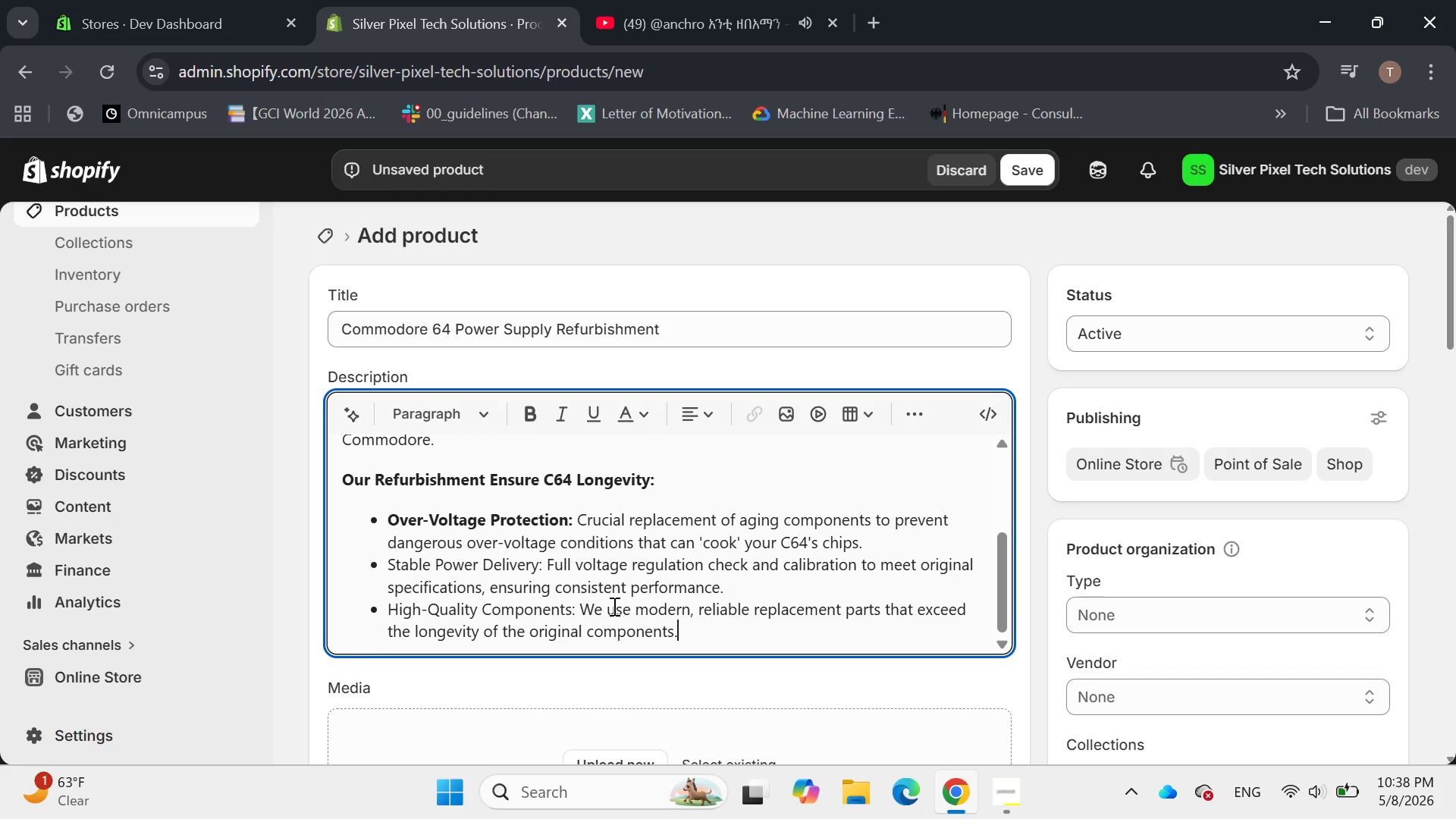 
key(Enter)
 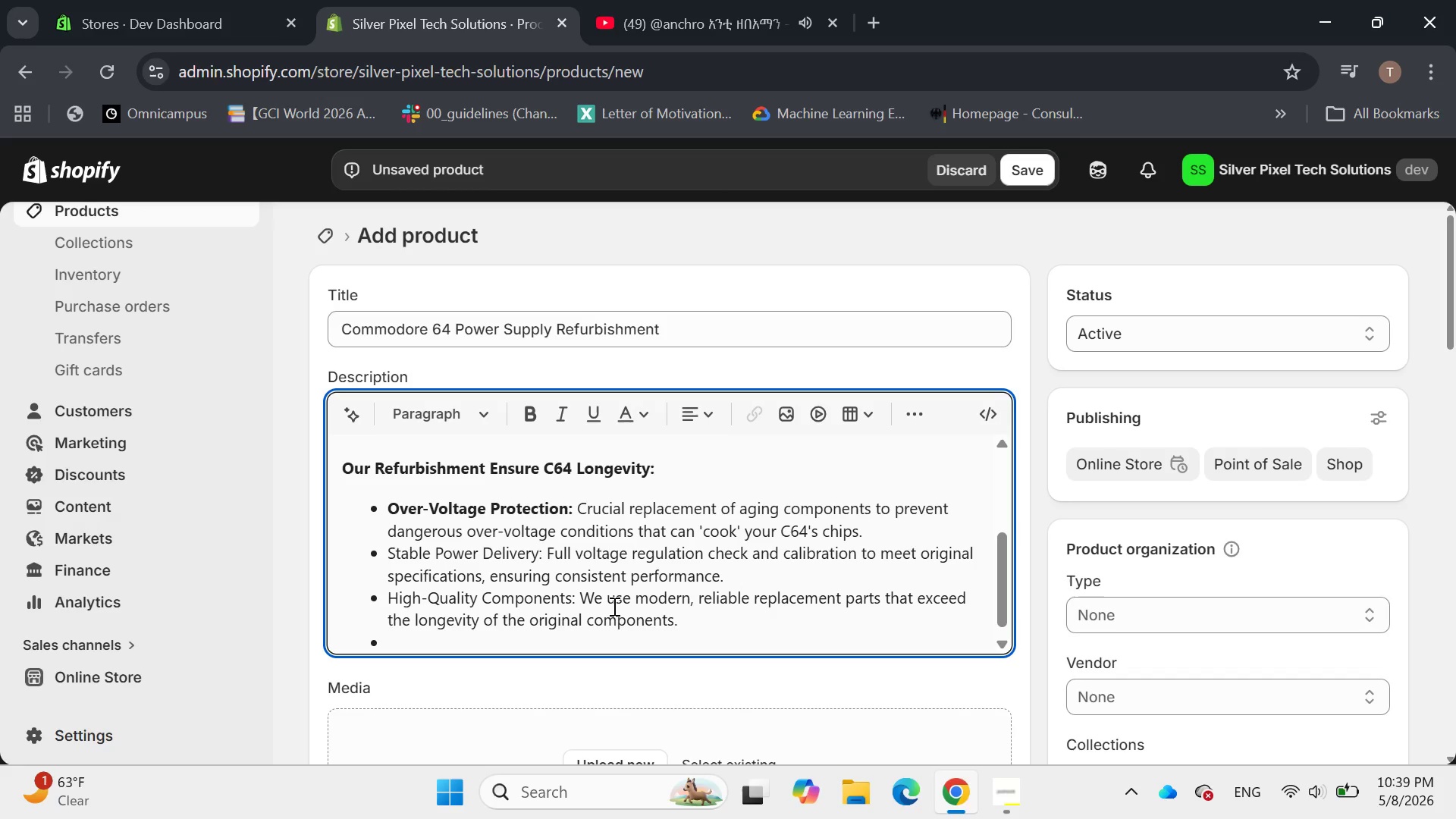 
wait(5.3)
 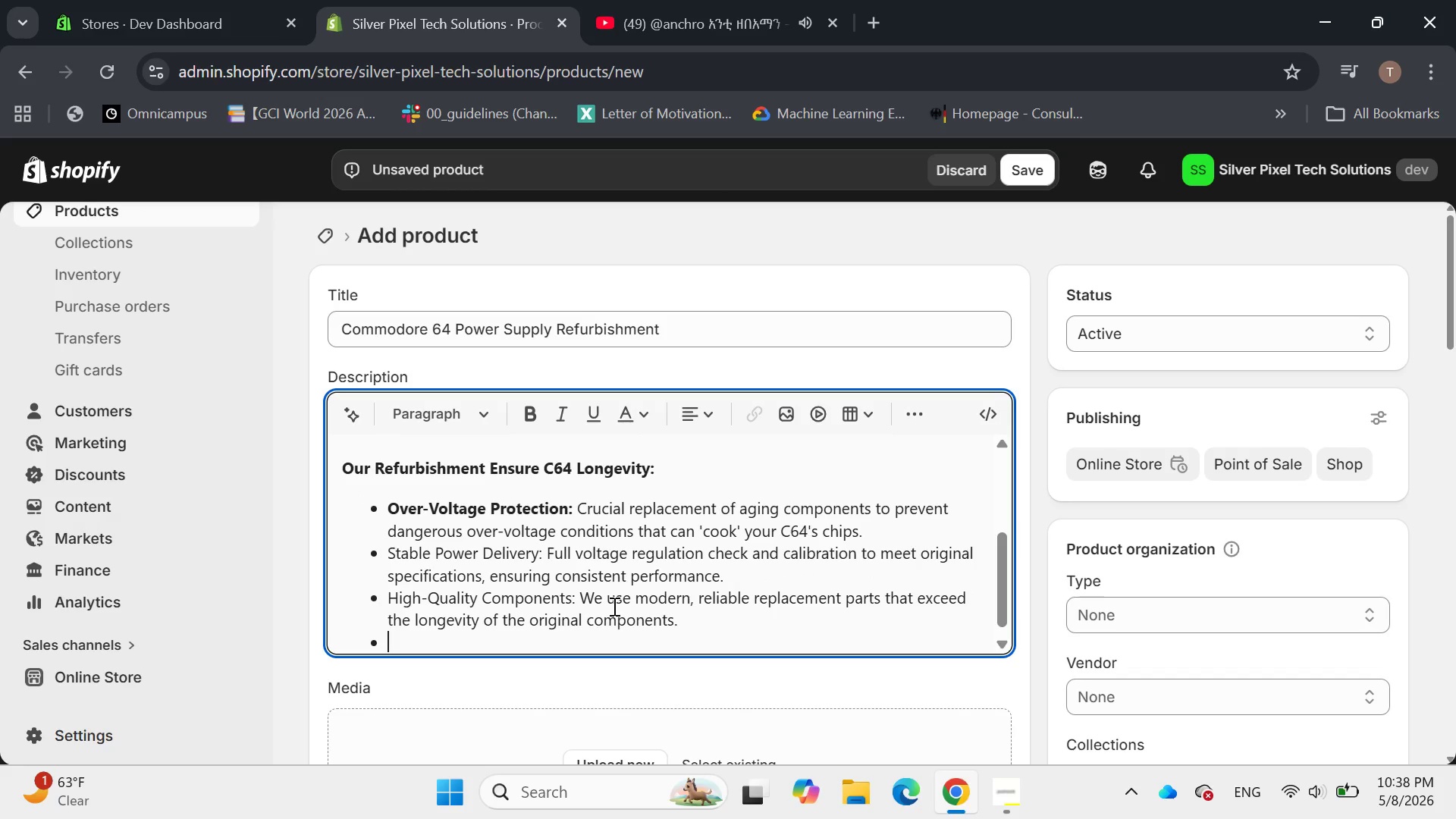 
type(Thoro)
 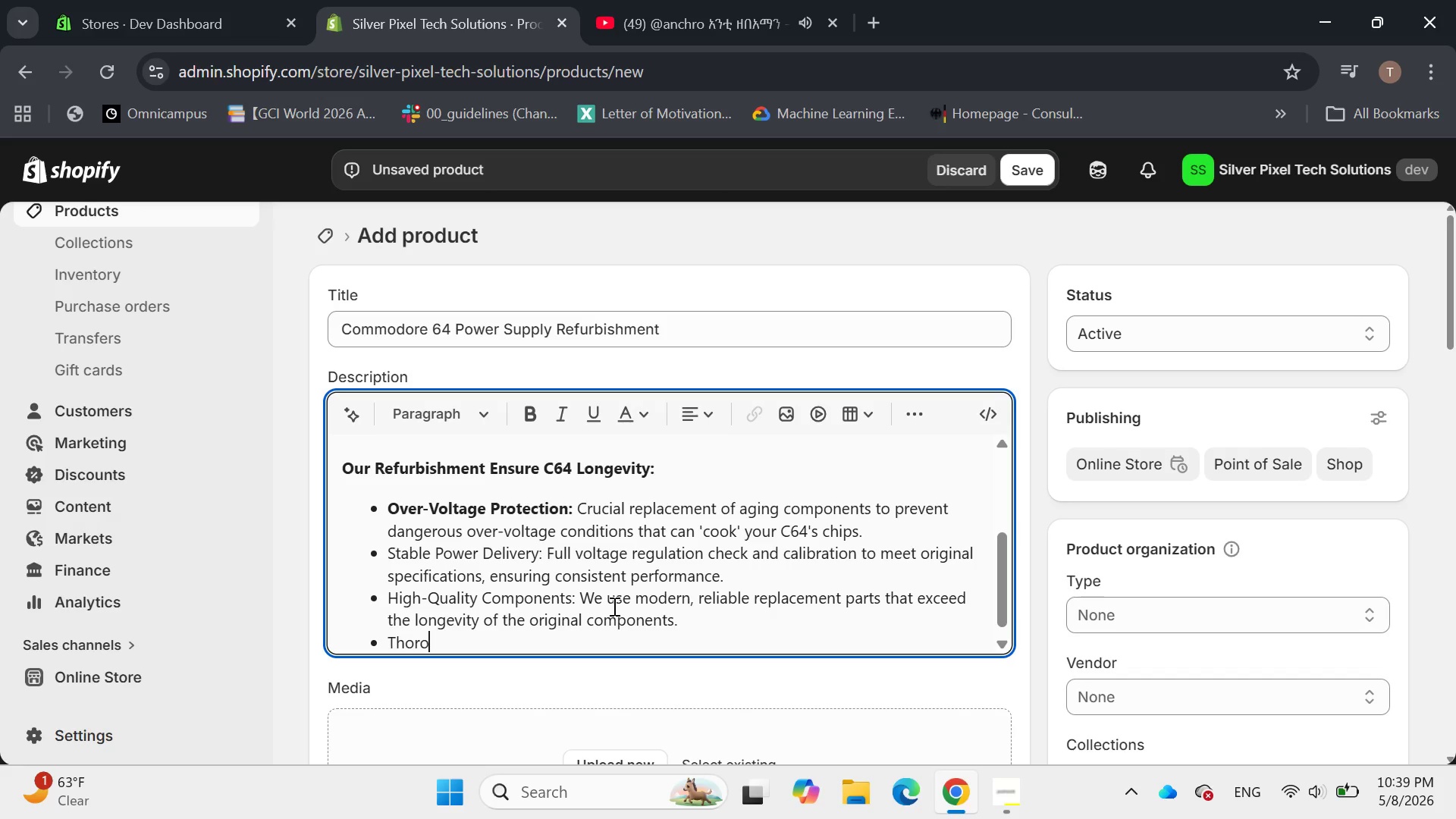 
type(ugh)
 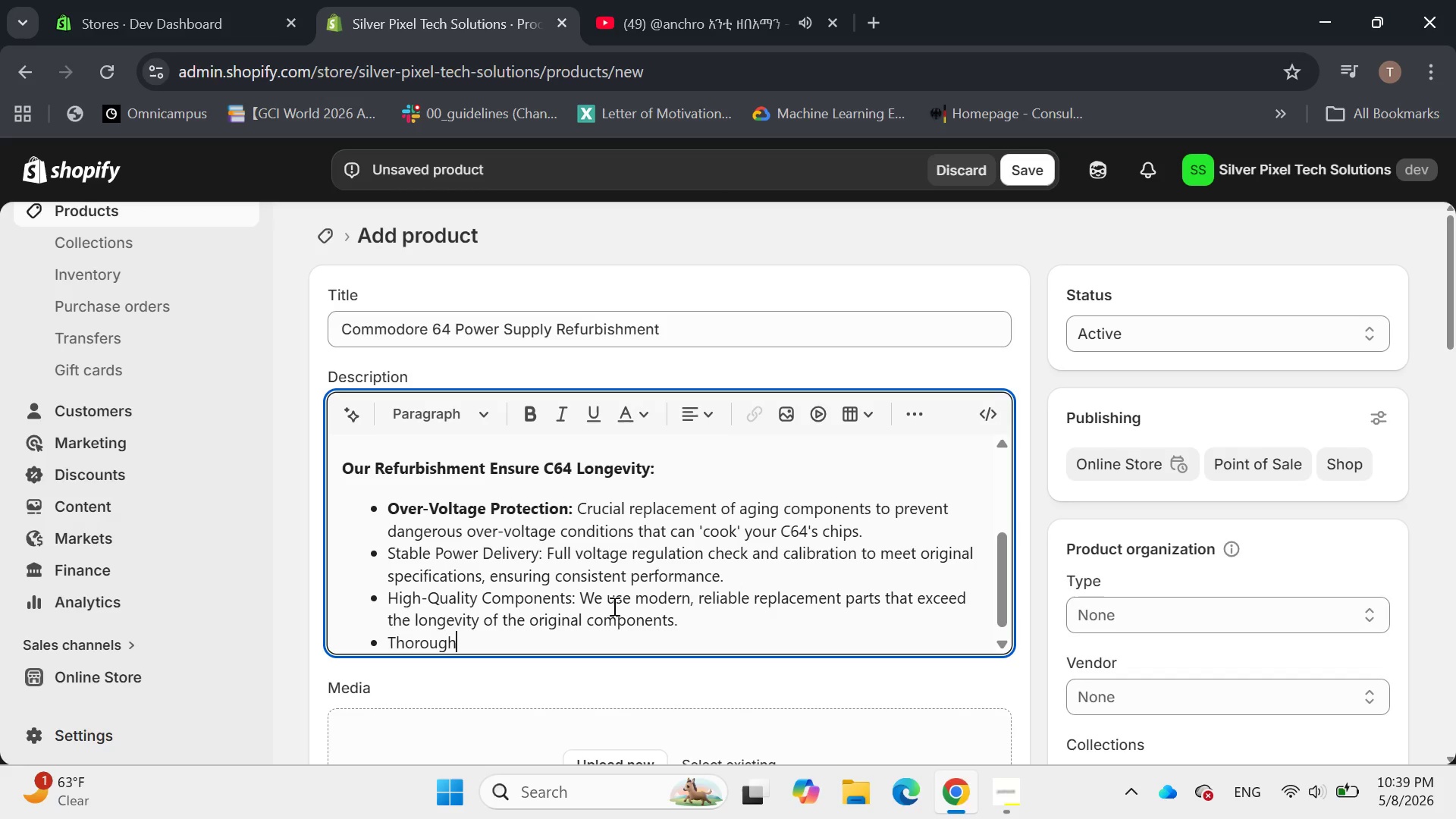 
type( Testing: )
 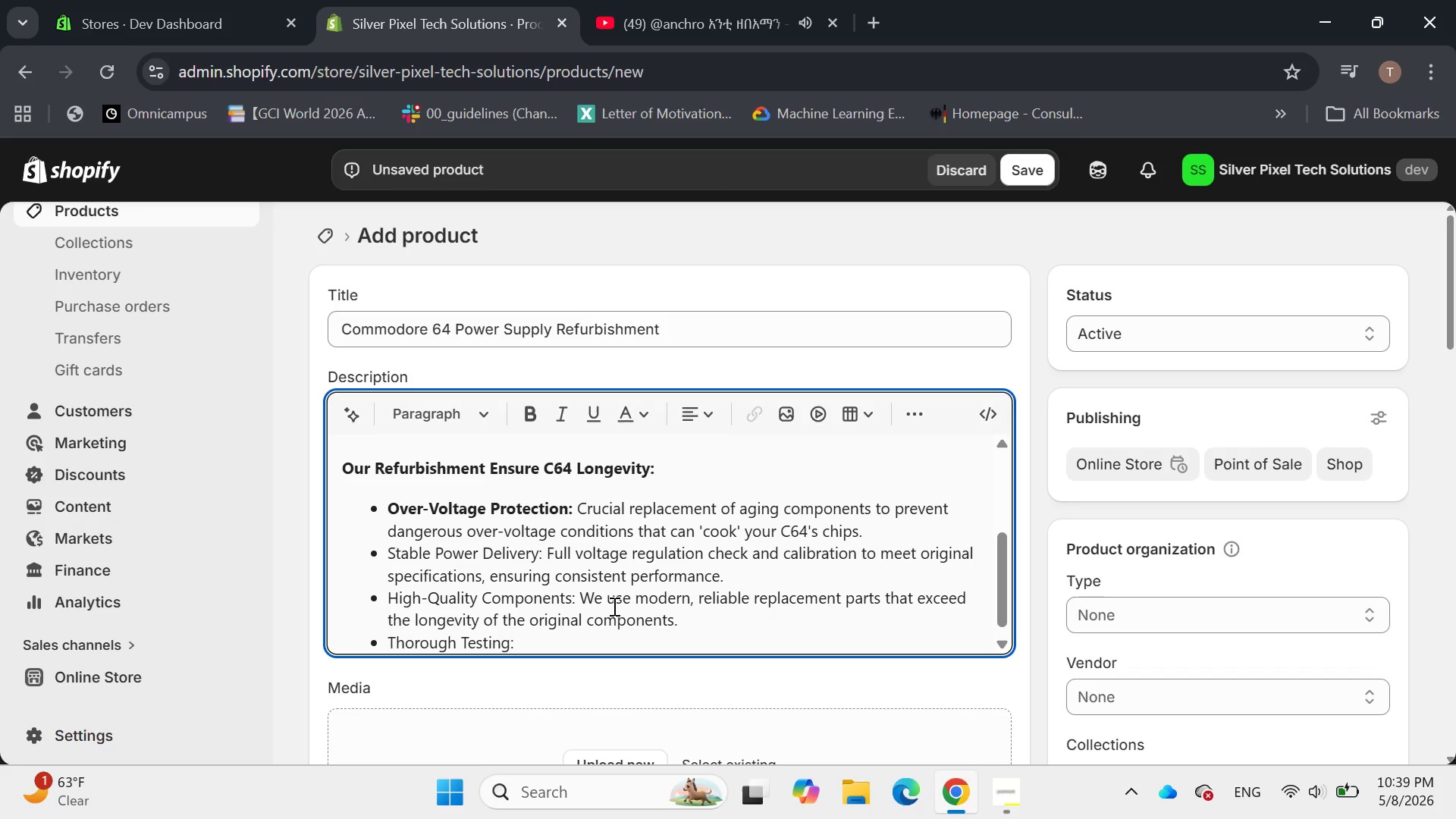 
type(Each refurt)
key(Backspace)
type(bished )
 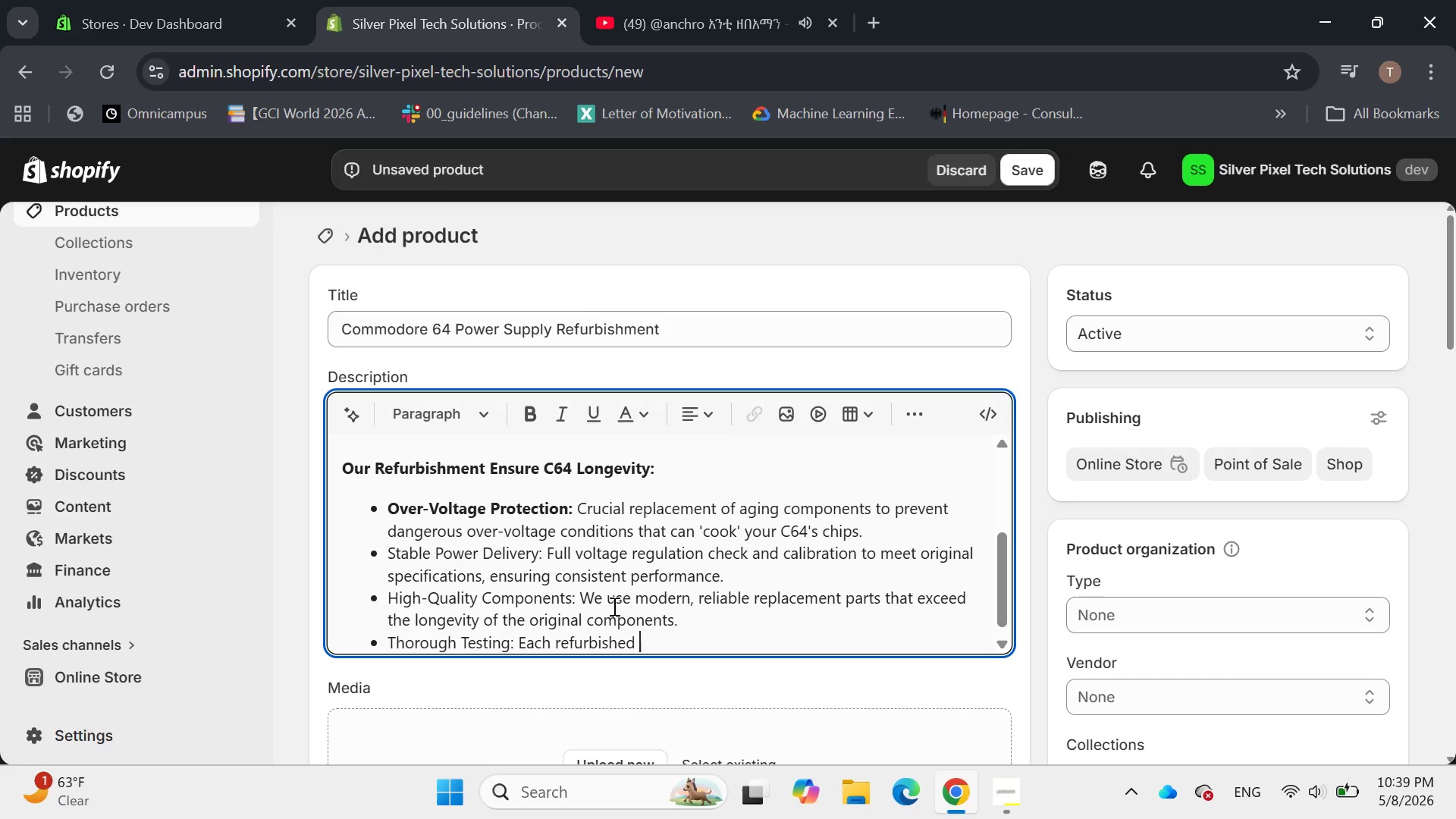 
wait(6.05)
 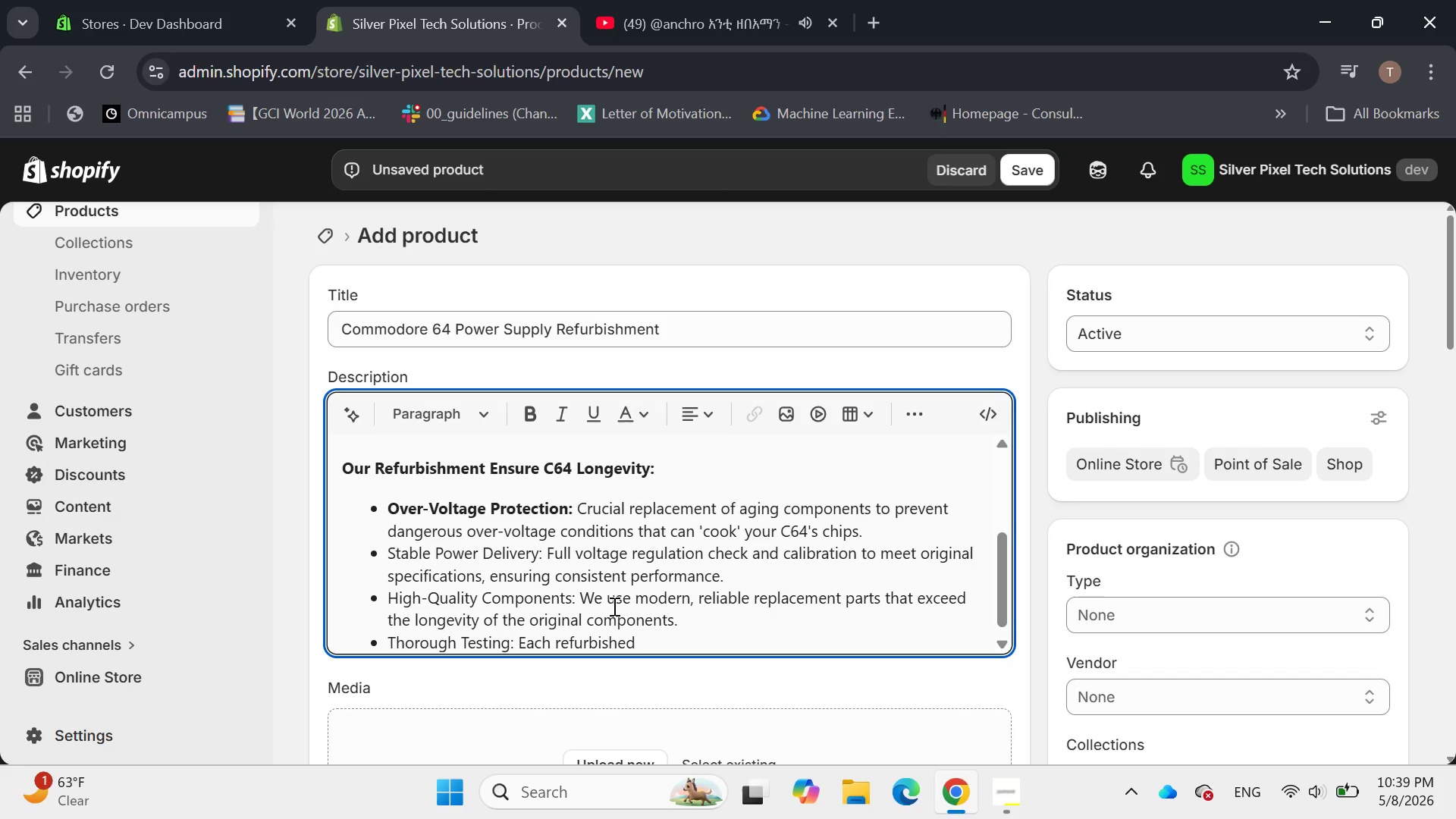 
type(power supply undergoes rigorous load testing to guarantee safety and reliable)
key(Backspace)
key(Backspace)
type(ily.)
 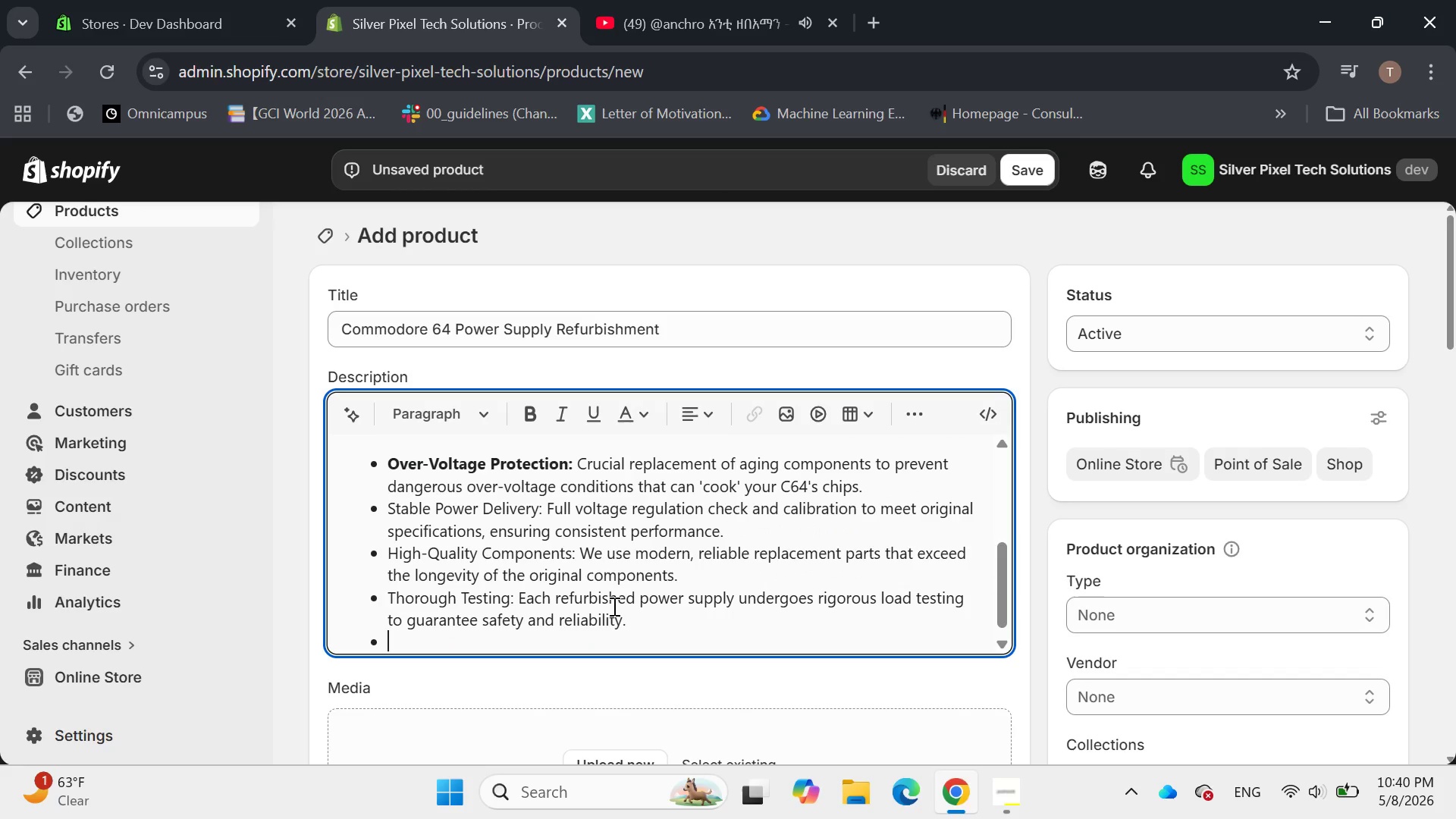 
key(Enter)
 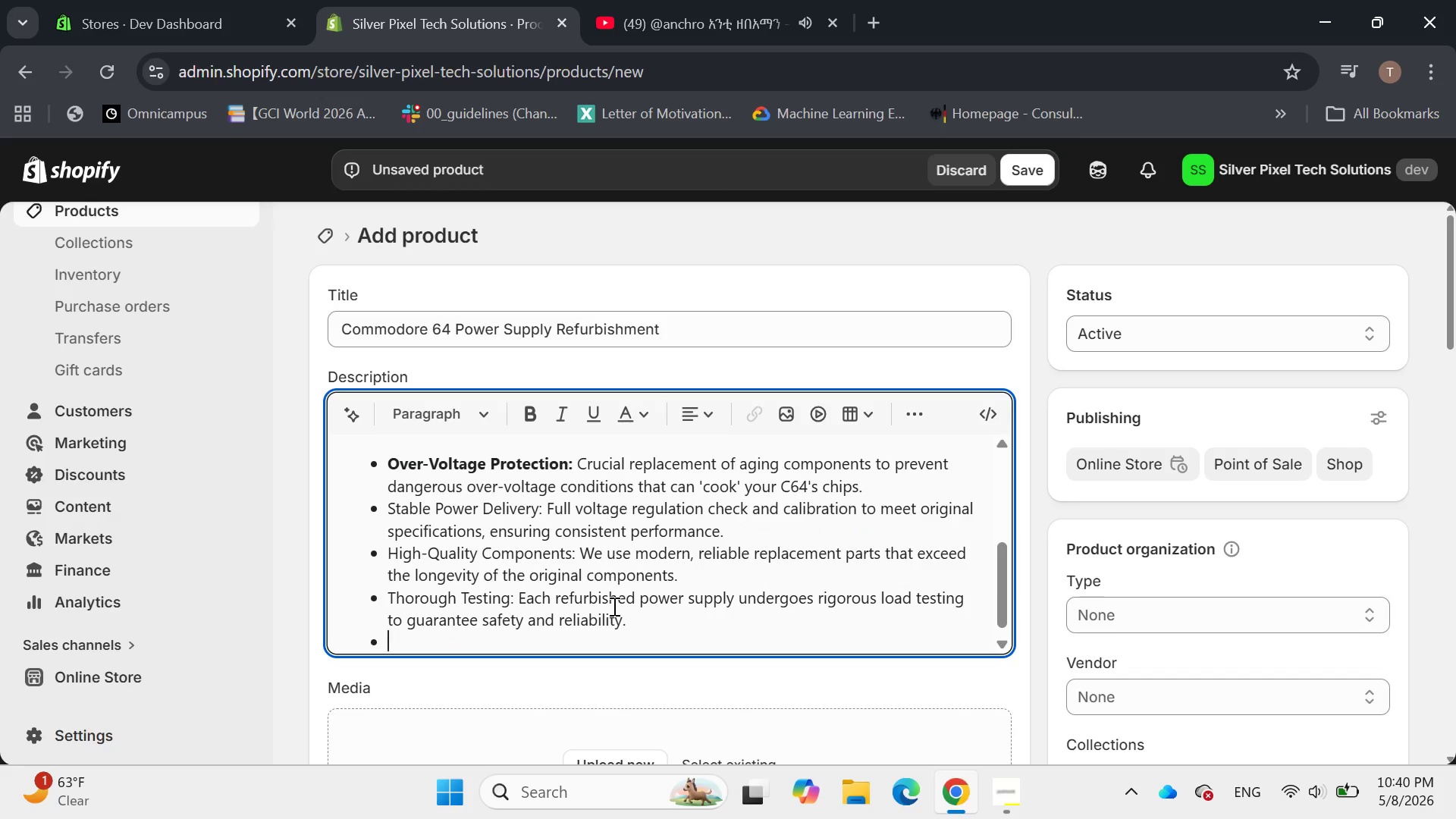 
key(Enter)
 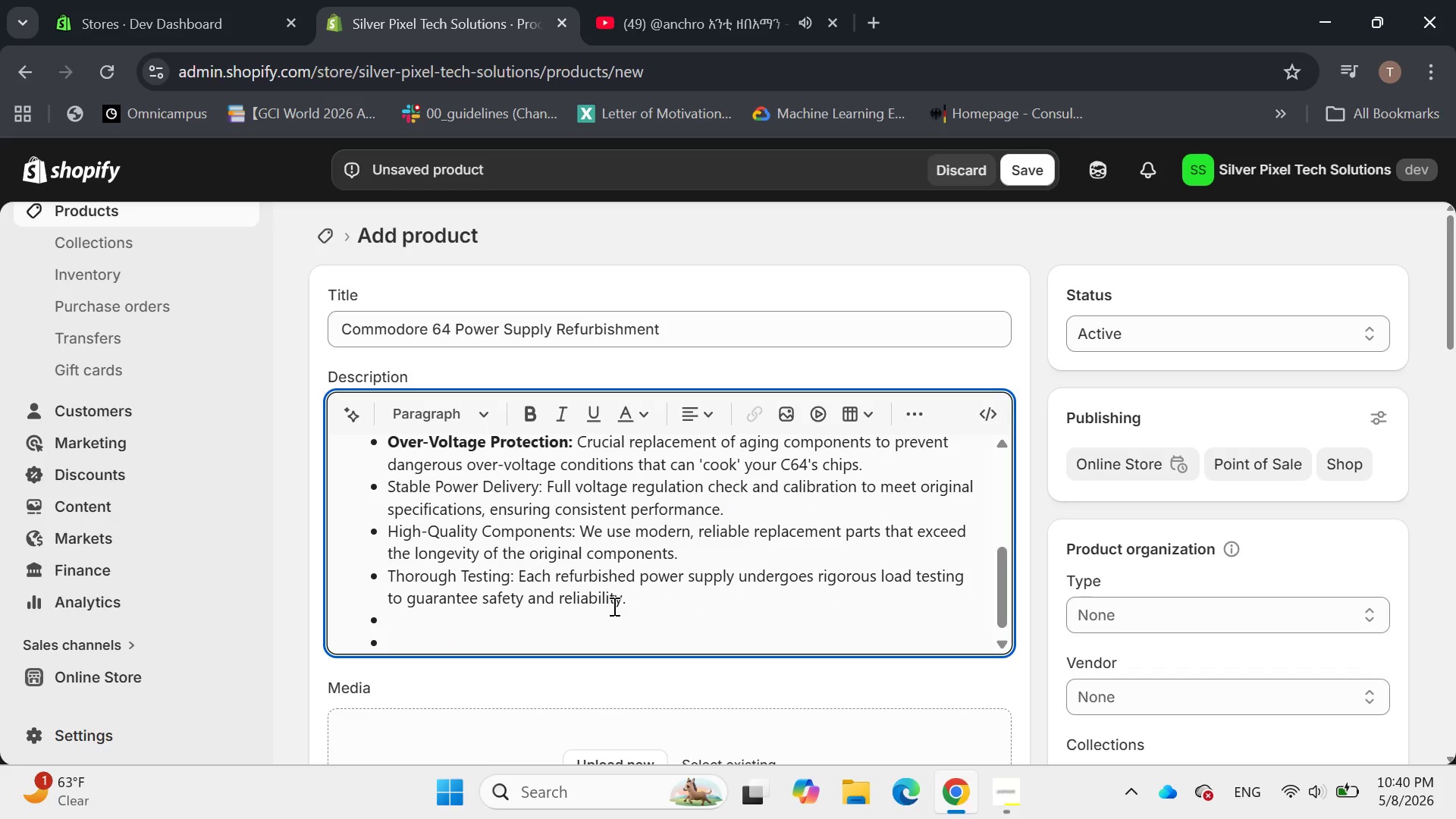 
key(Backspace)
 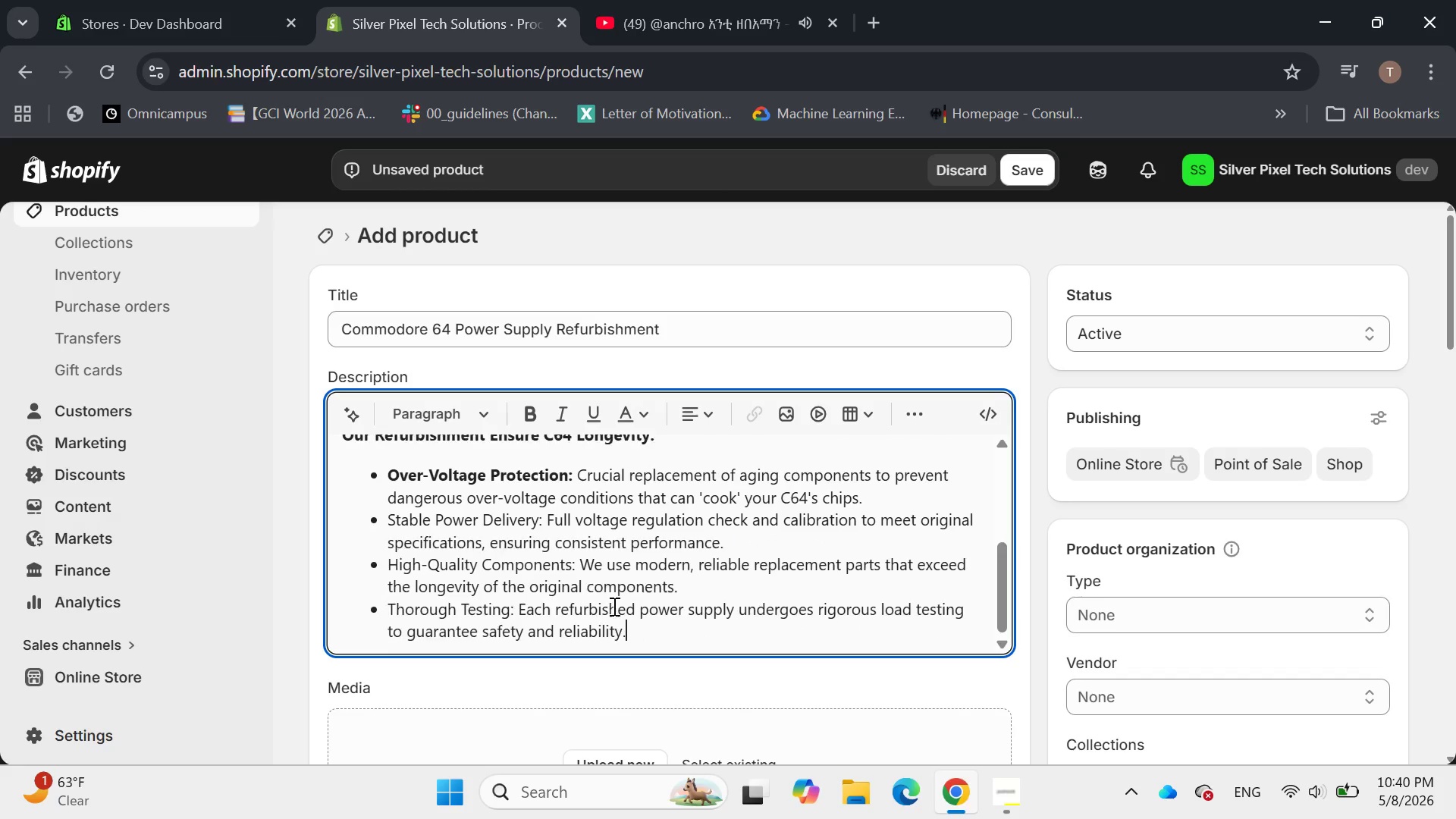 
key(Backspace)
 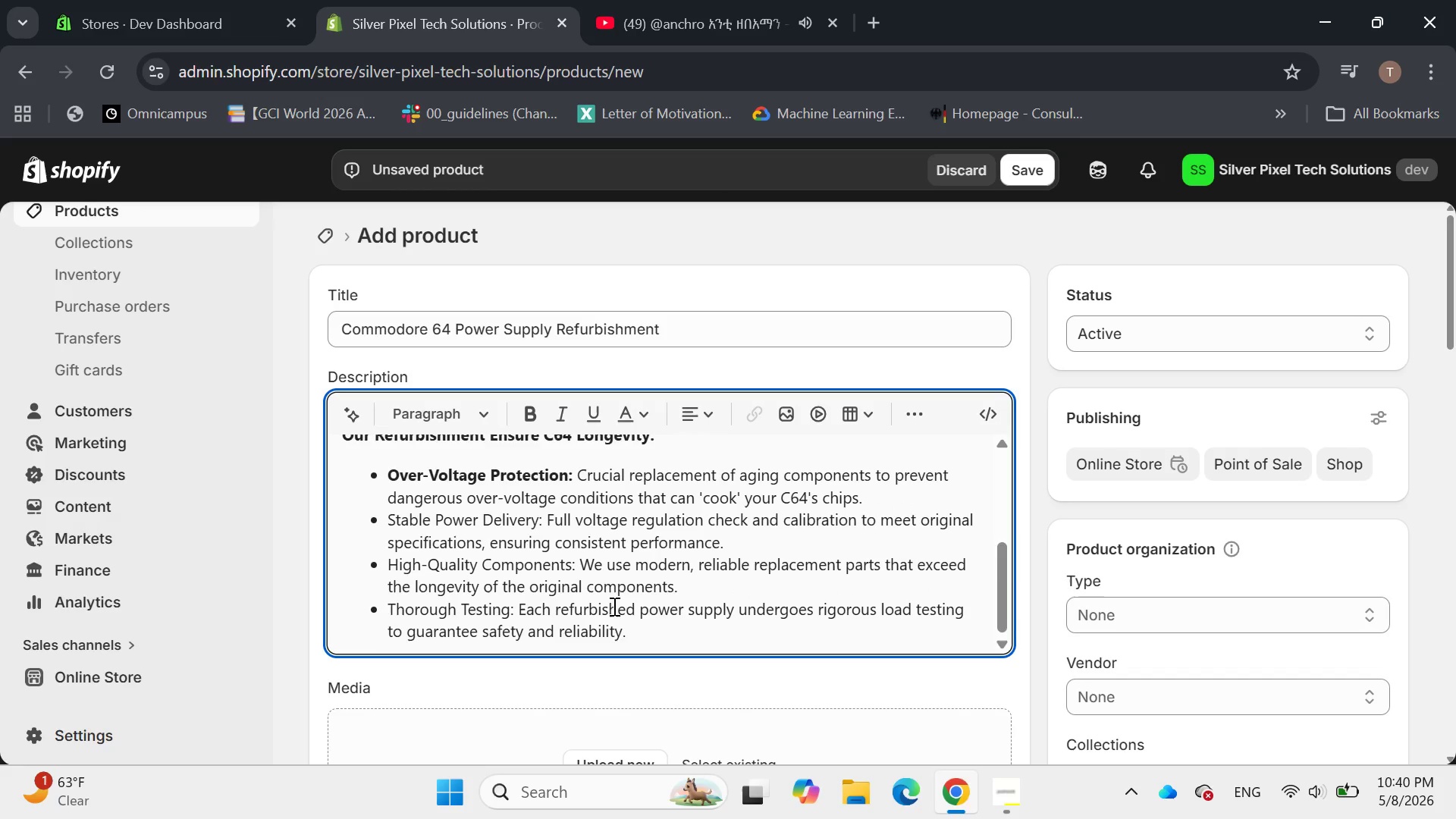 
key(Enter)
 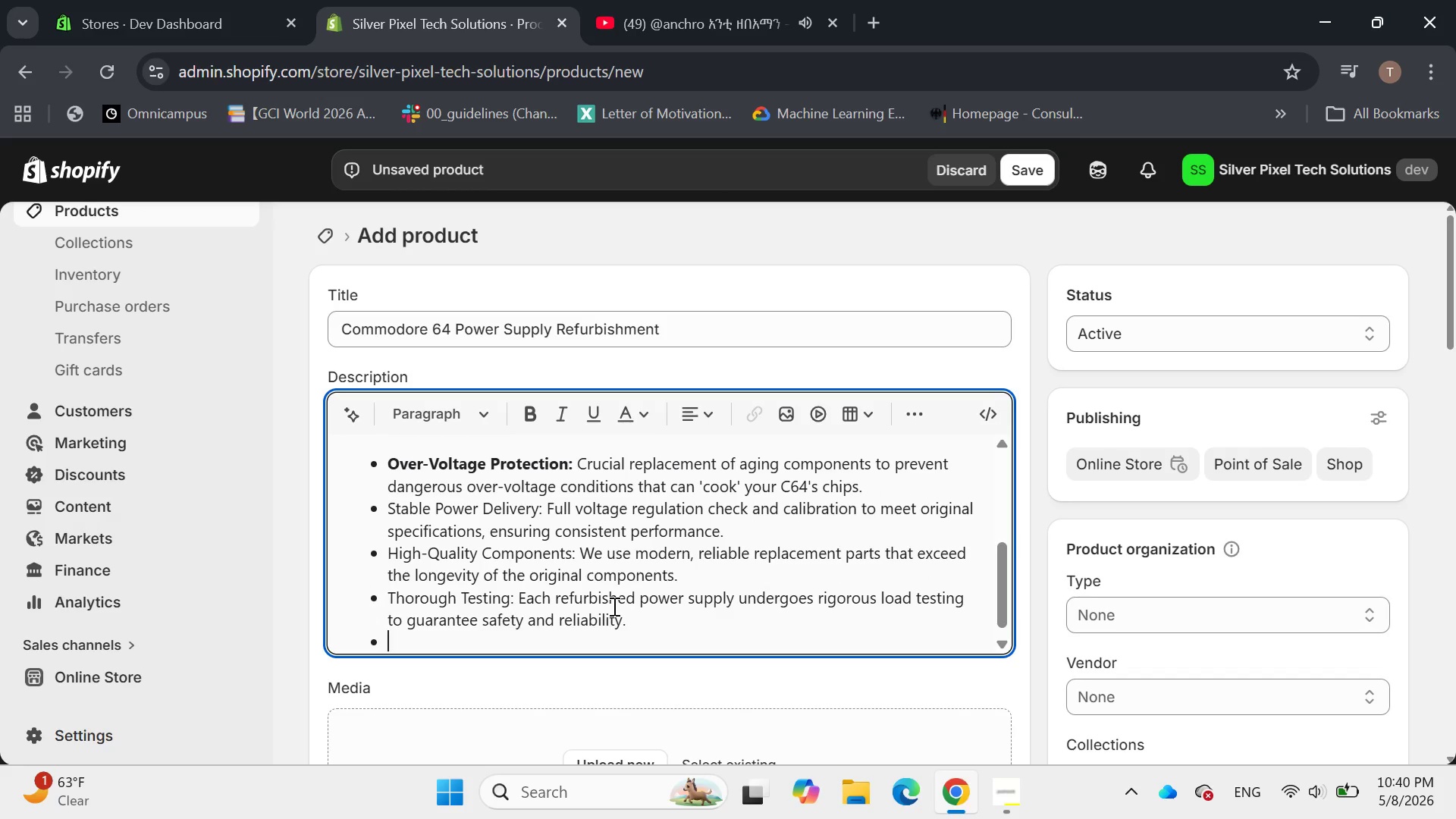 
key(Enter)
 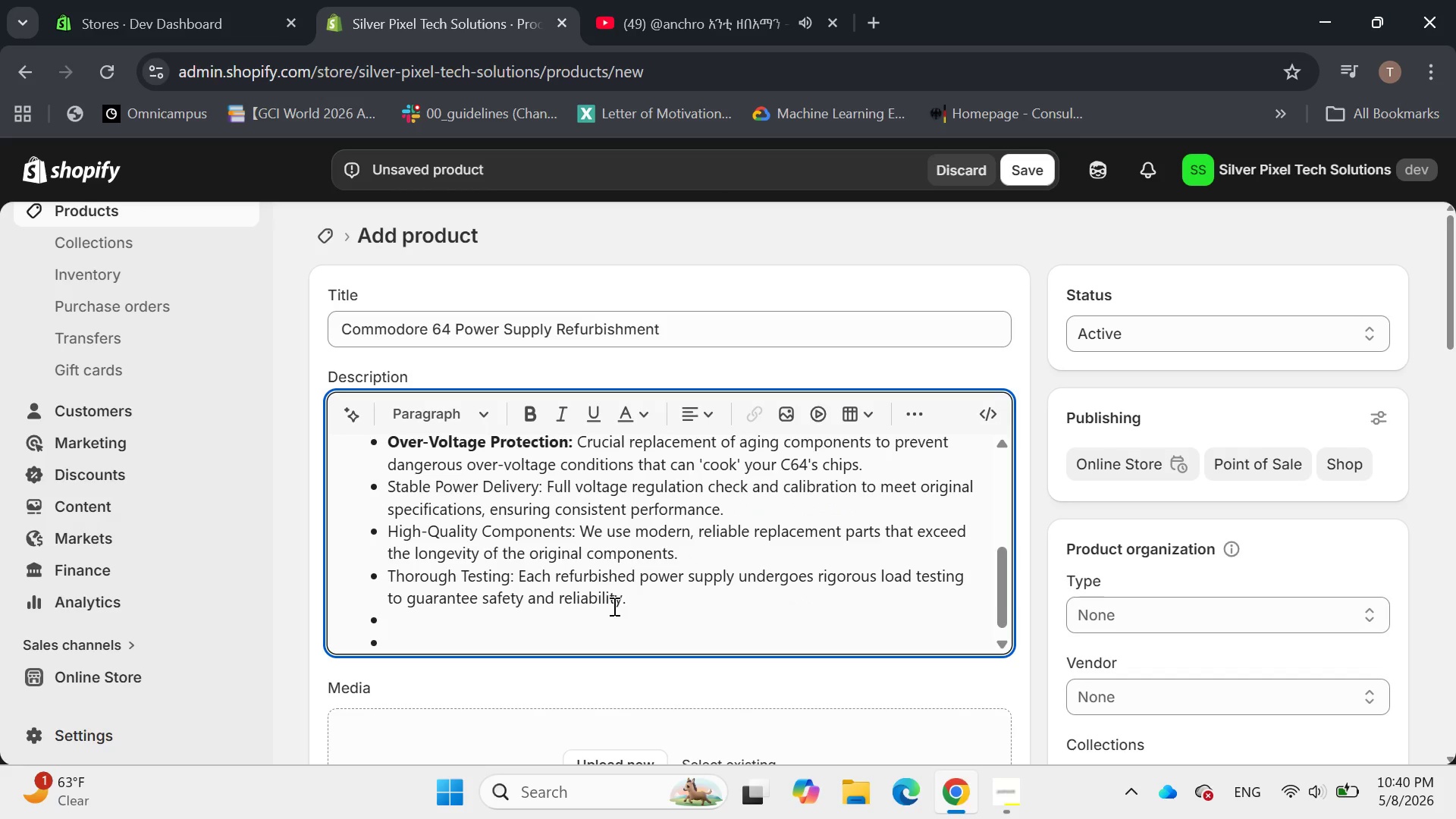 
key(Backspace)
 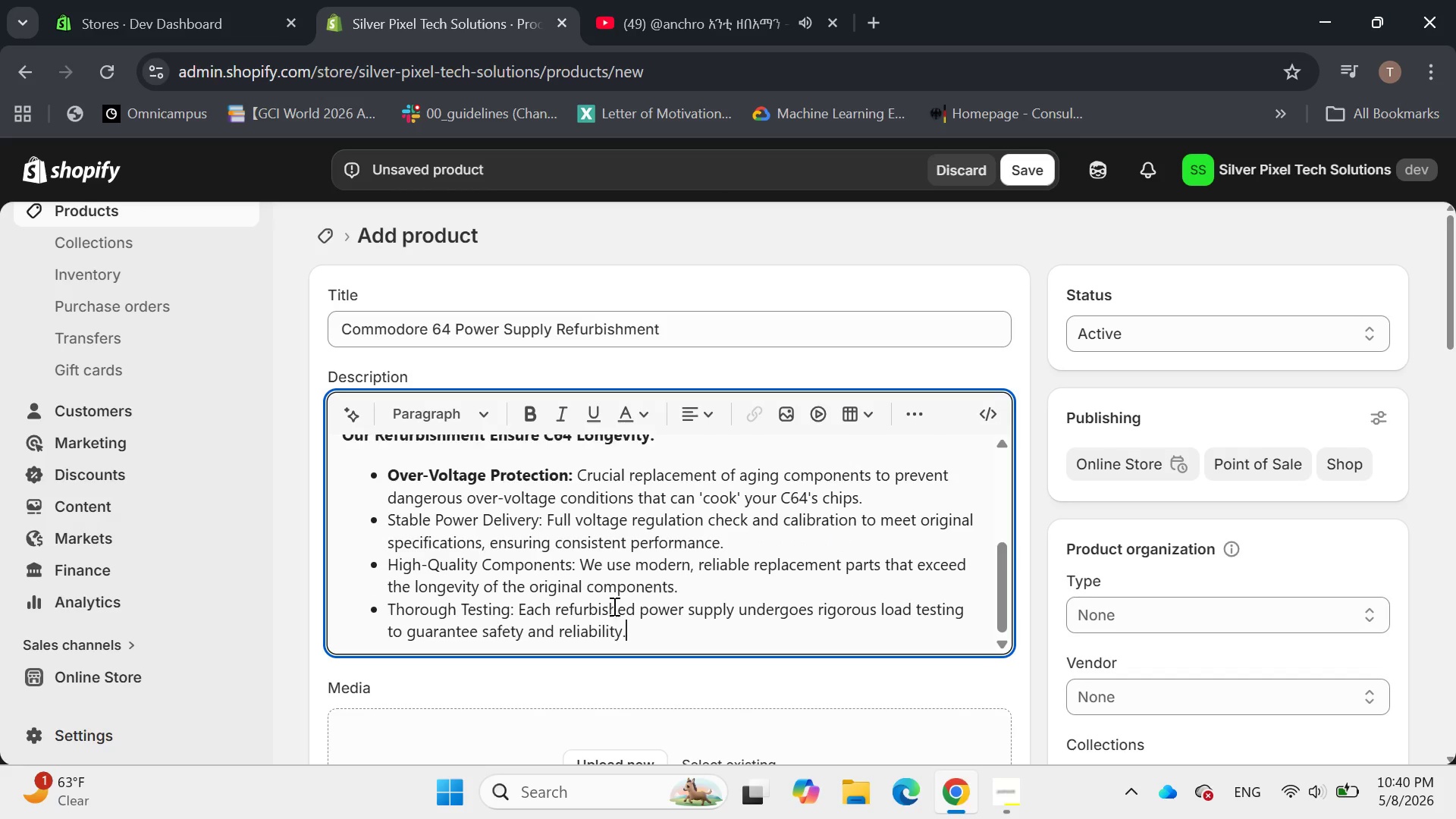 
key(Backspace)
 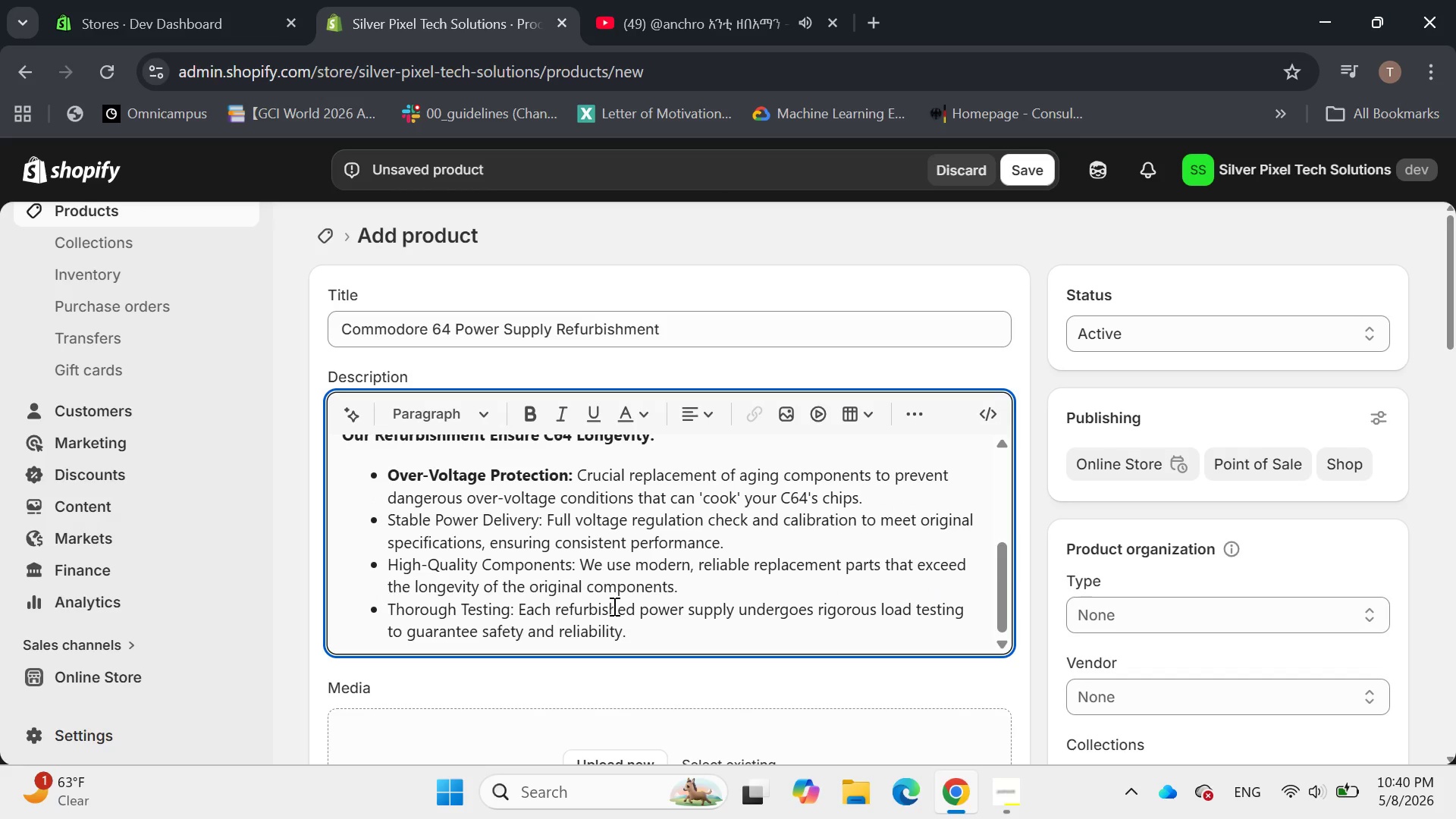 
key(Enter)
 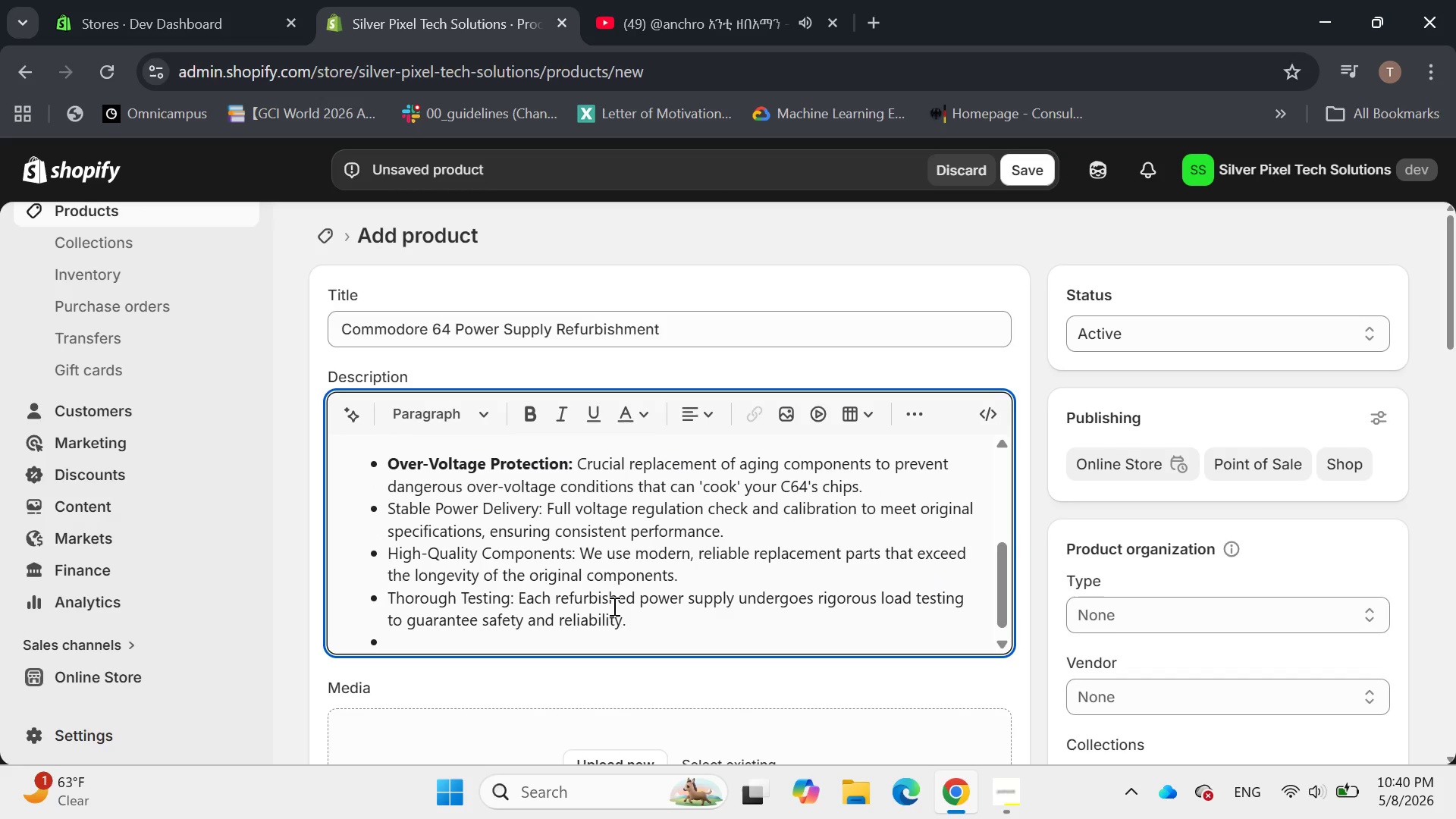 
key(Enter)
 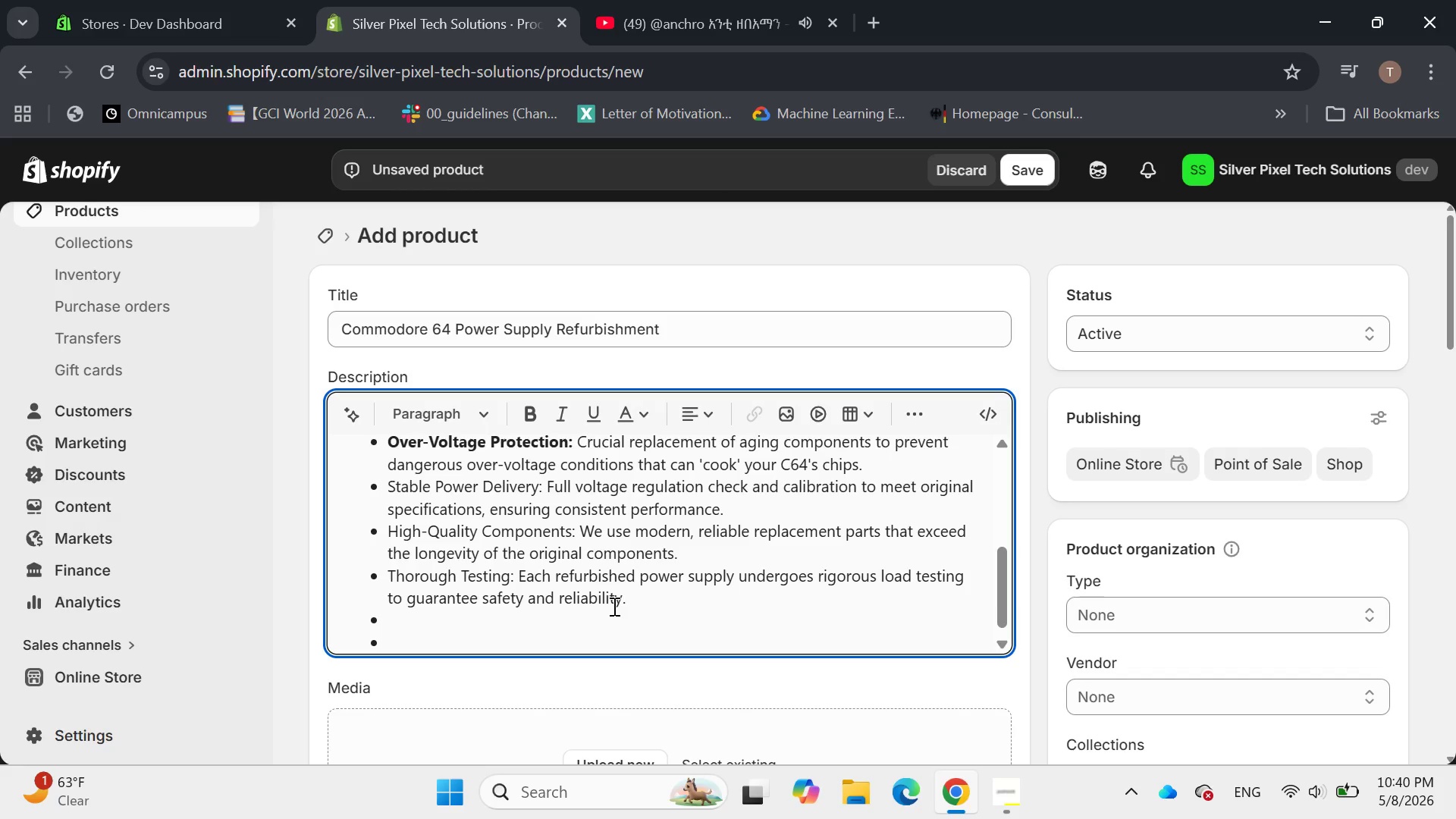 
key(Enter)
 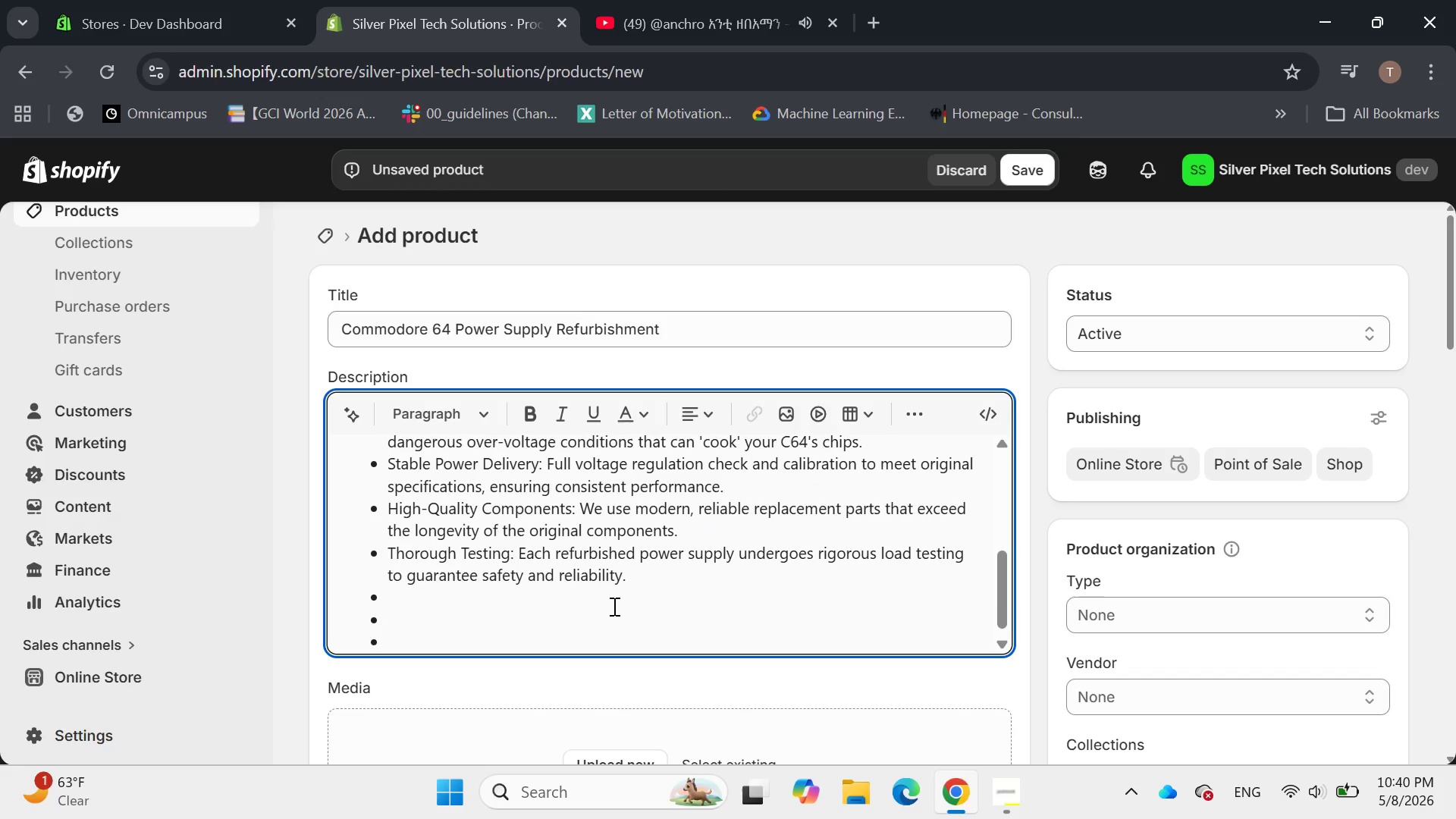 
key(Backspace)
 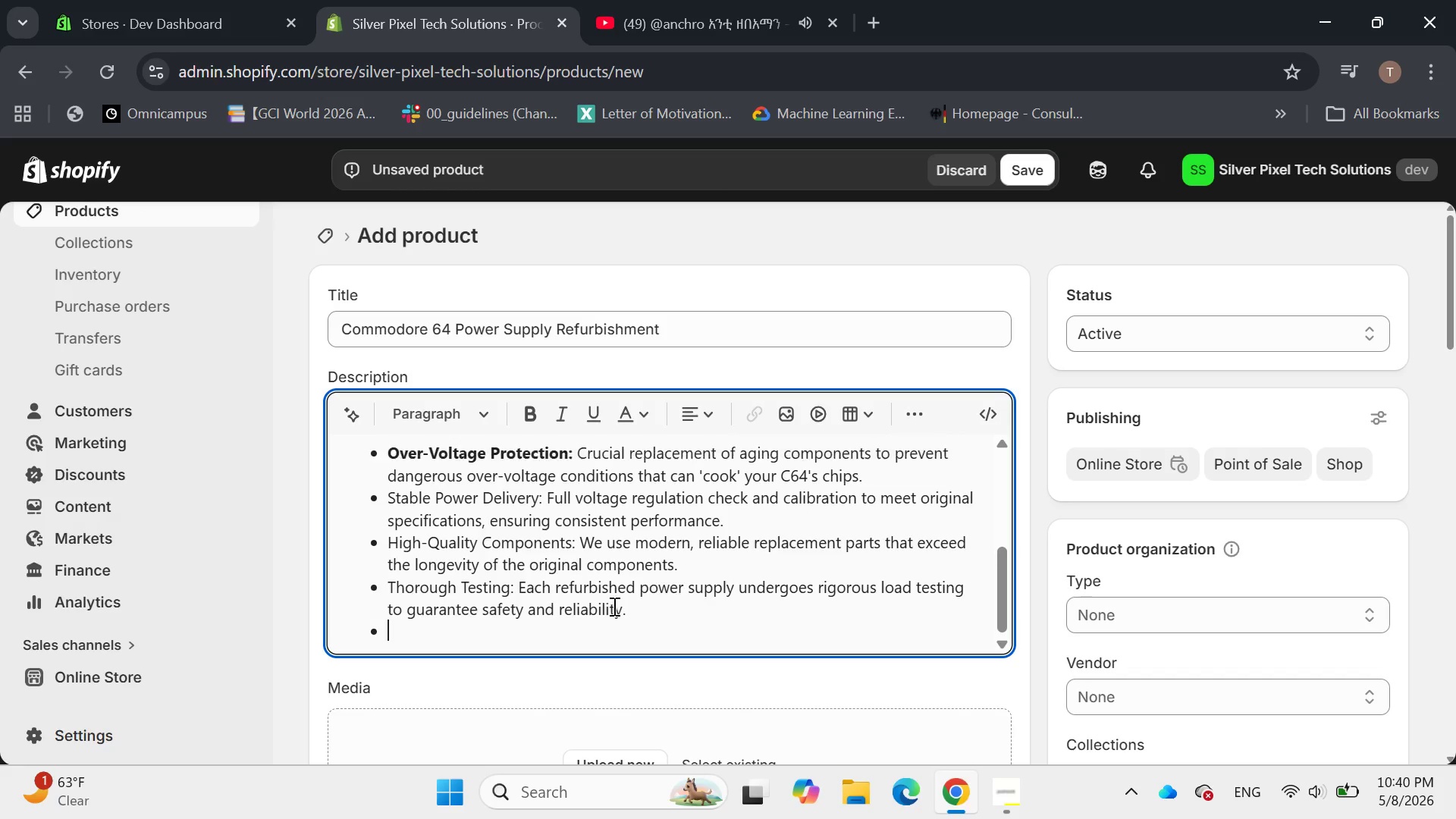 
key(Backspace)
 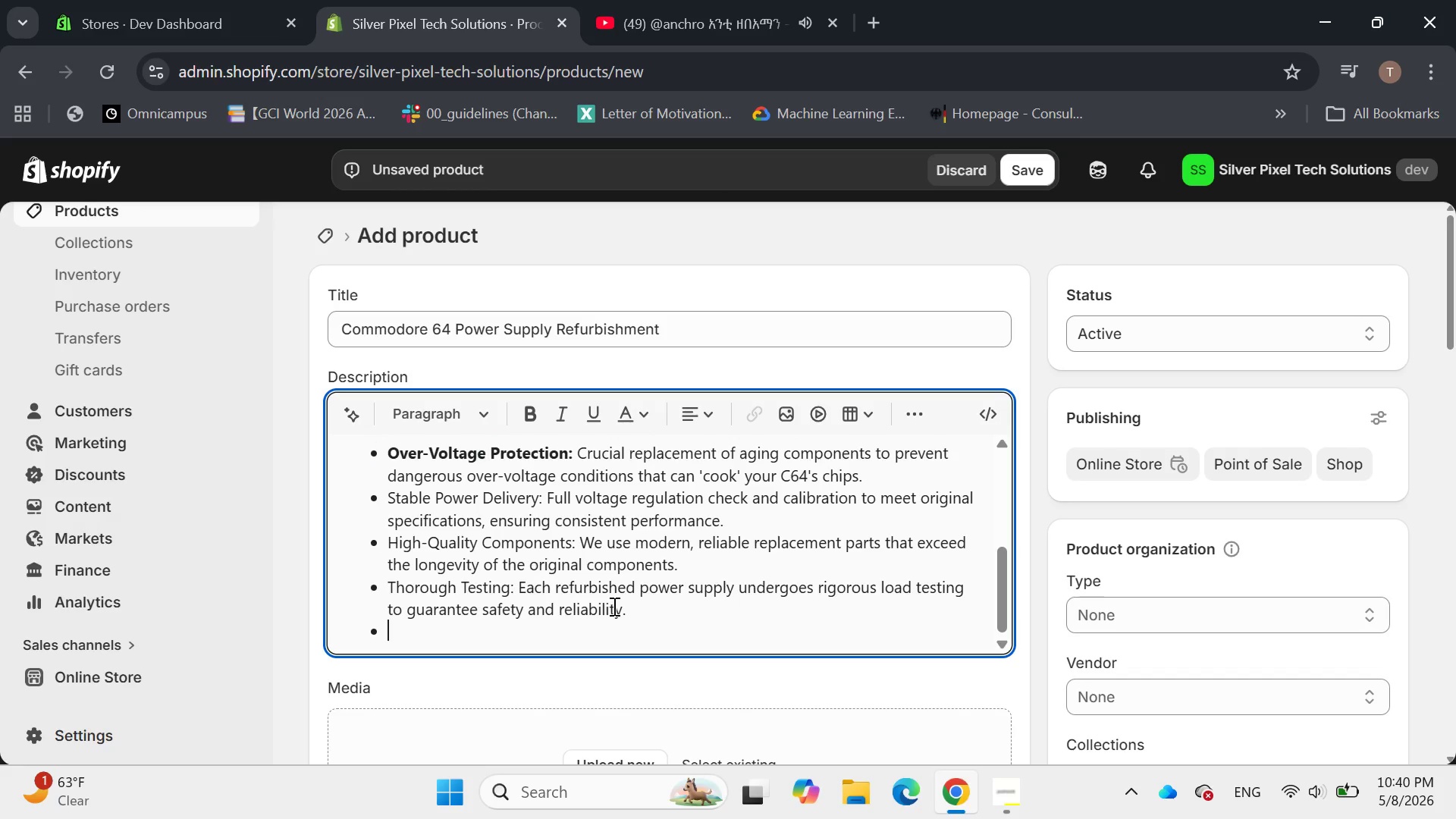 
key(Backspace)
 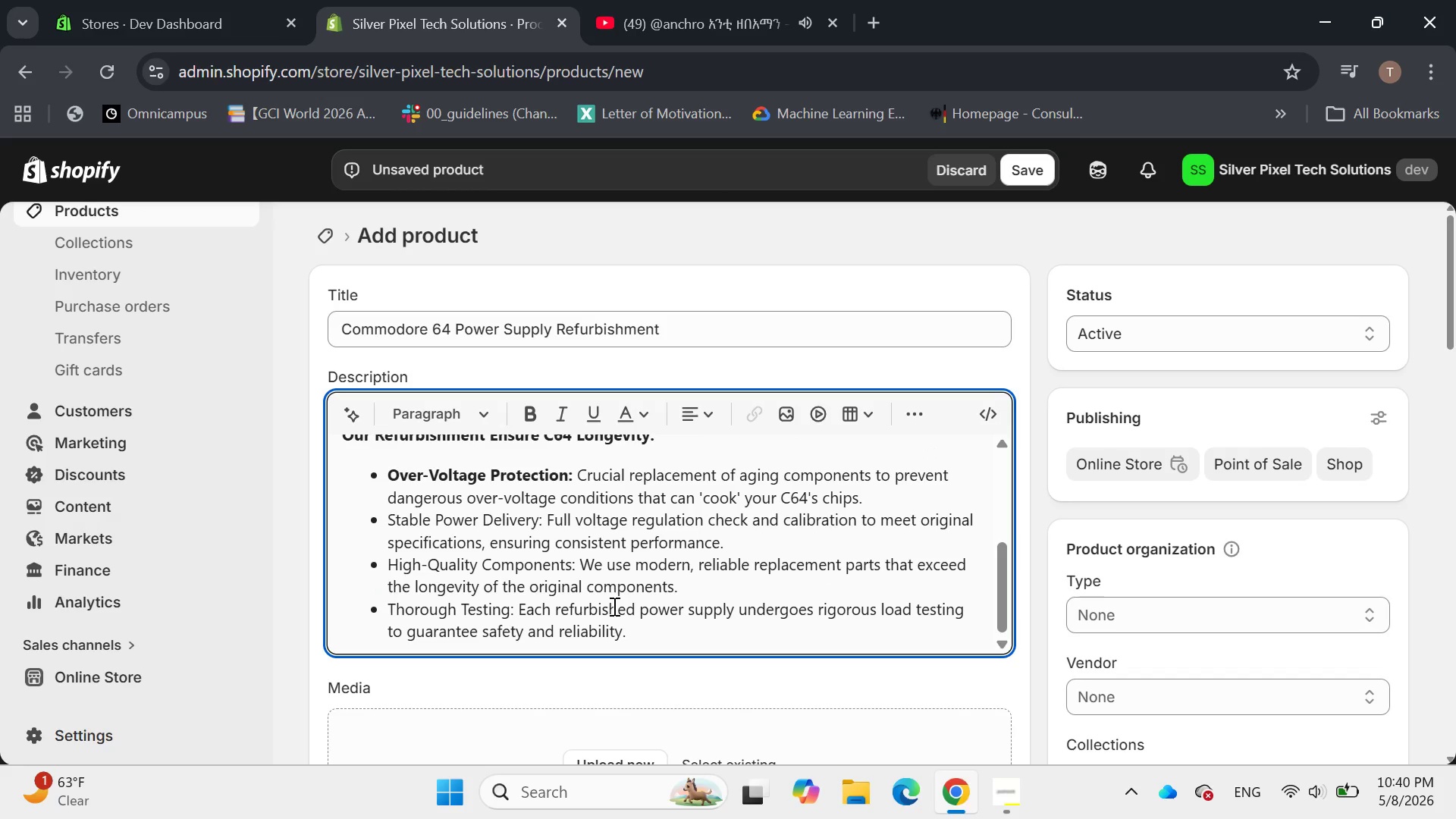 
key(Enter)
 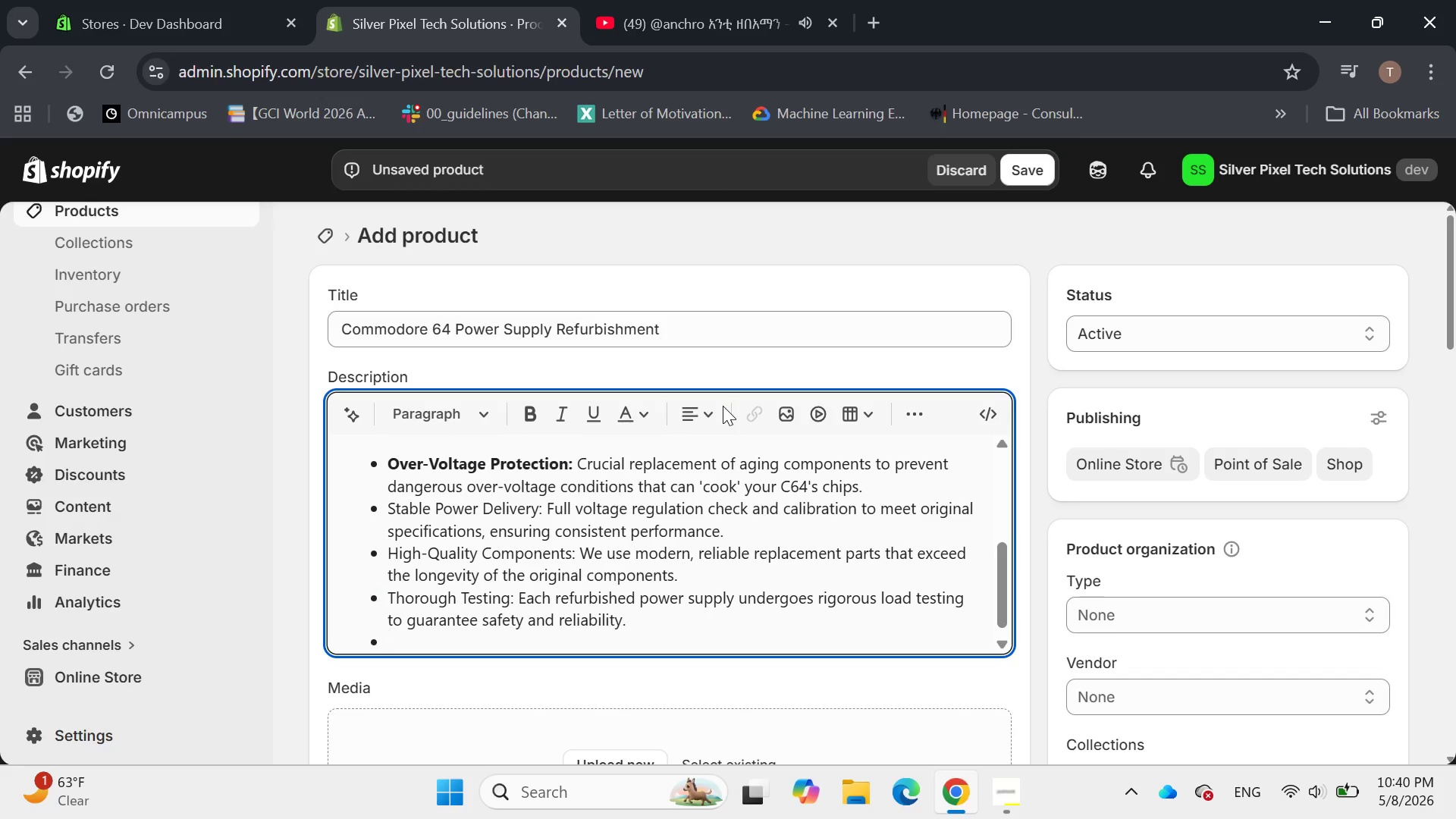 
left_click([903, 406])
 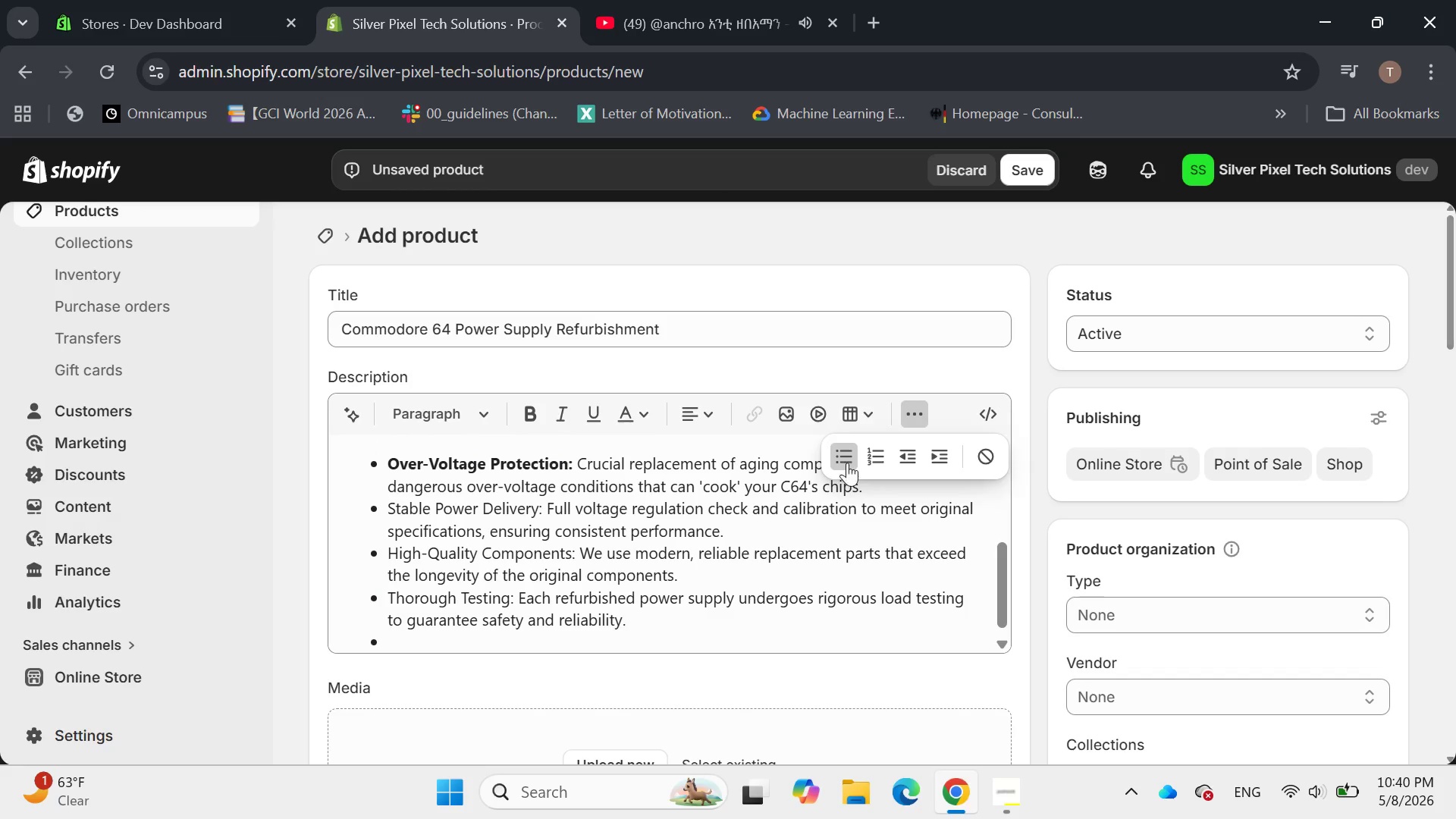 
left_click([847, 461])
 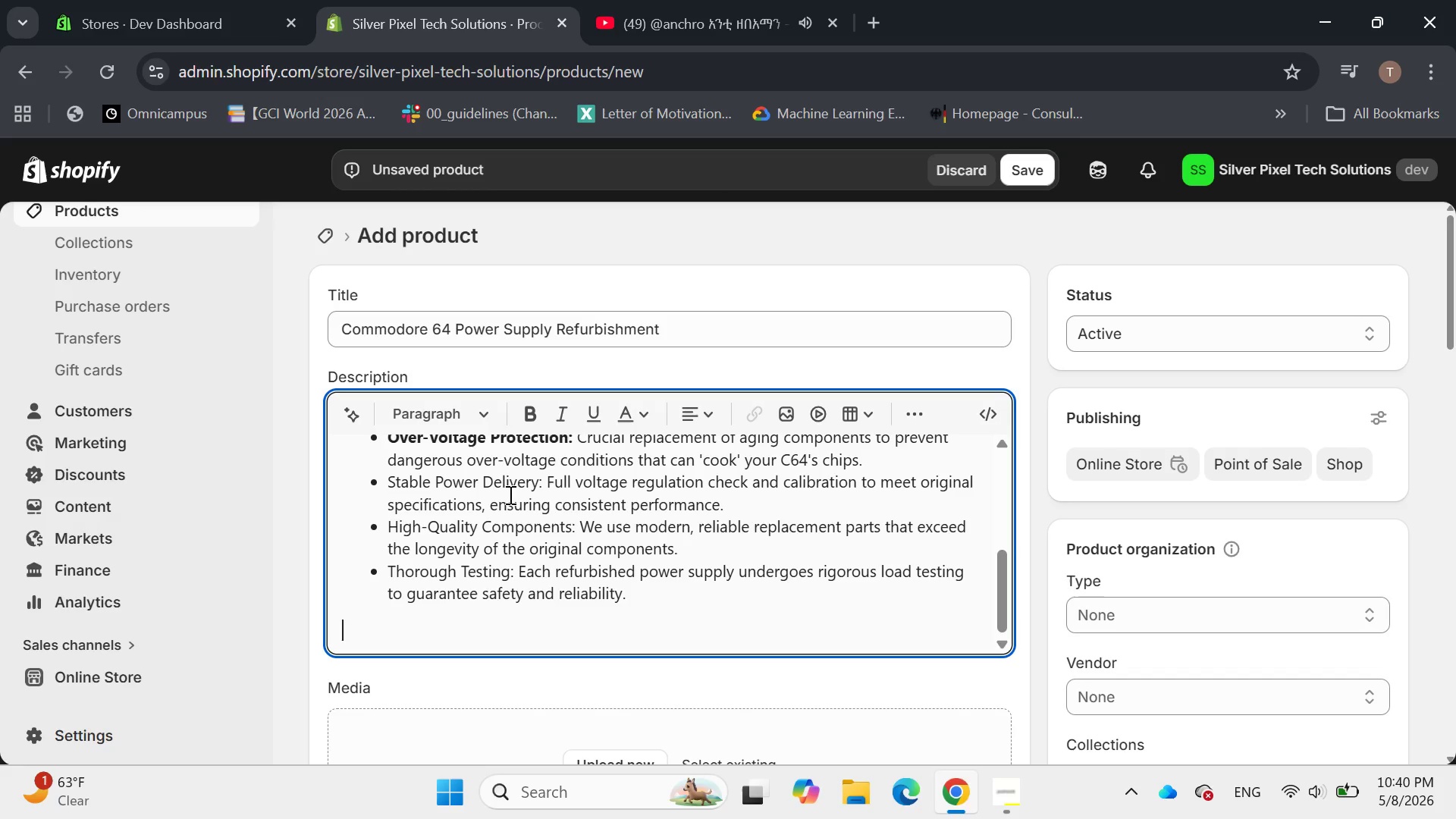 
left_click_drag(start_coordinate=[546, 480], to_coordinate=[380, 478])
 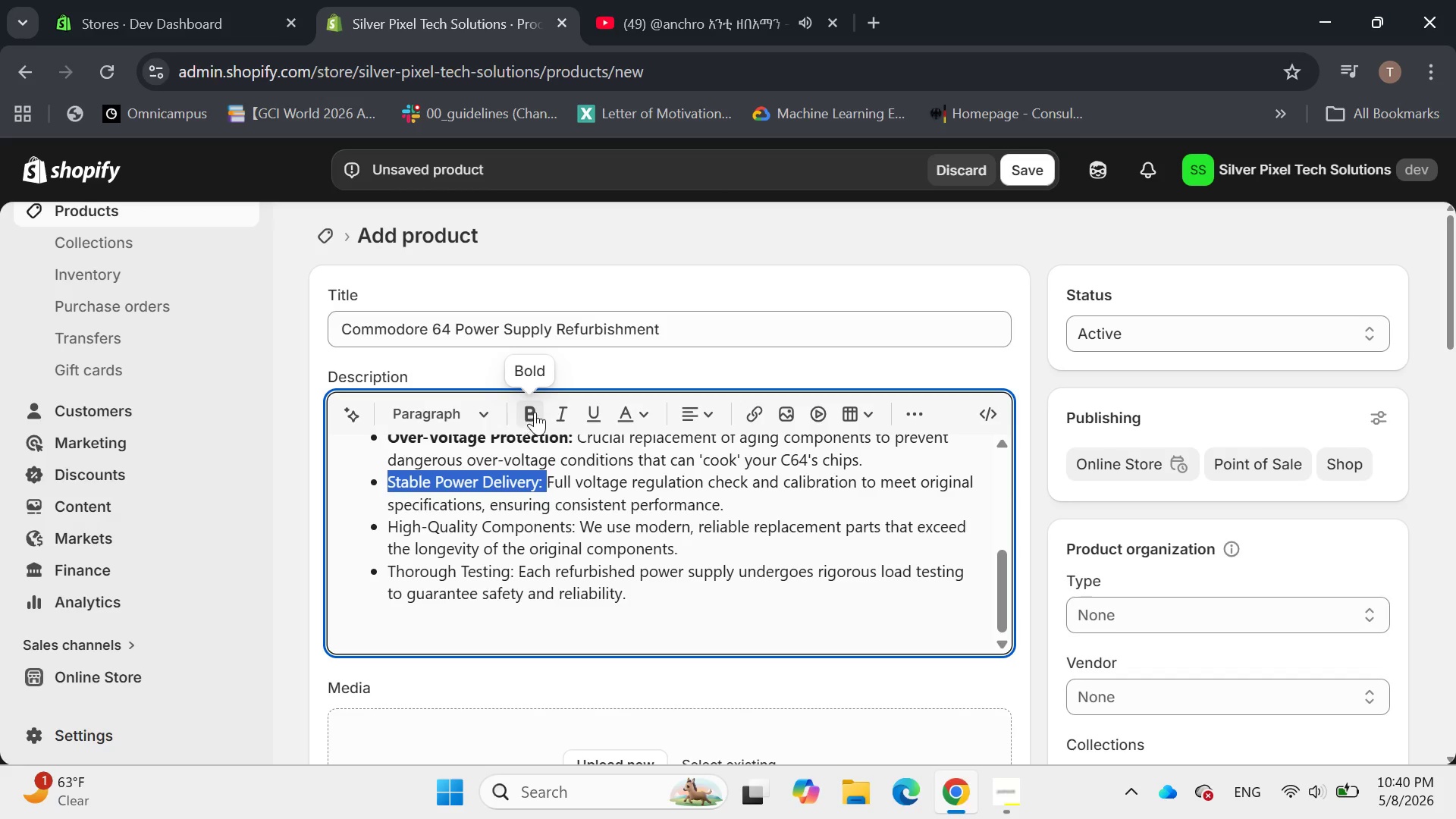 
left_click([535, 412])
 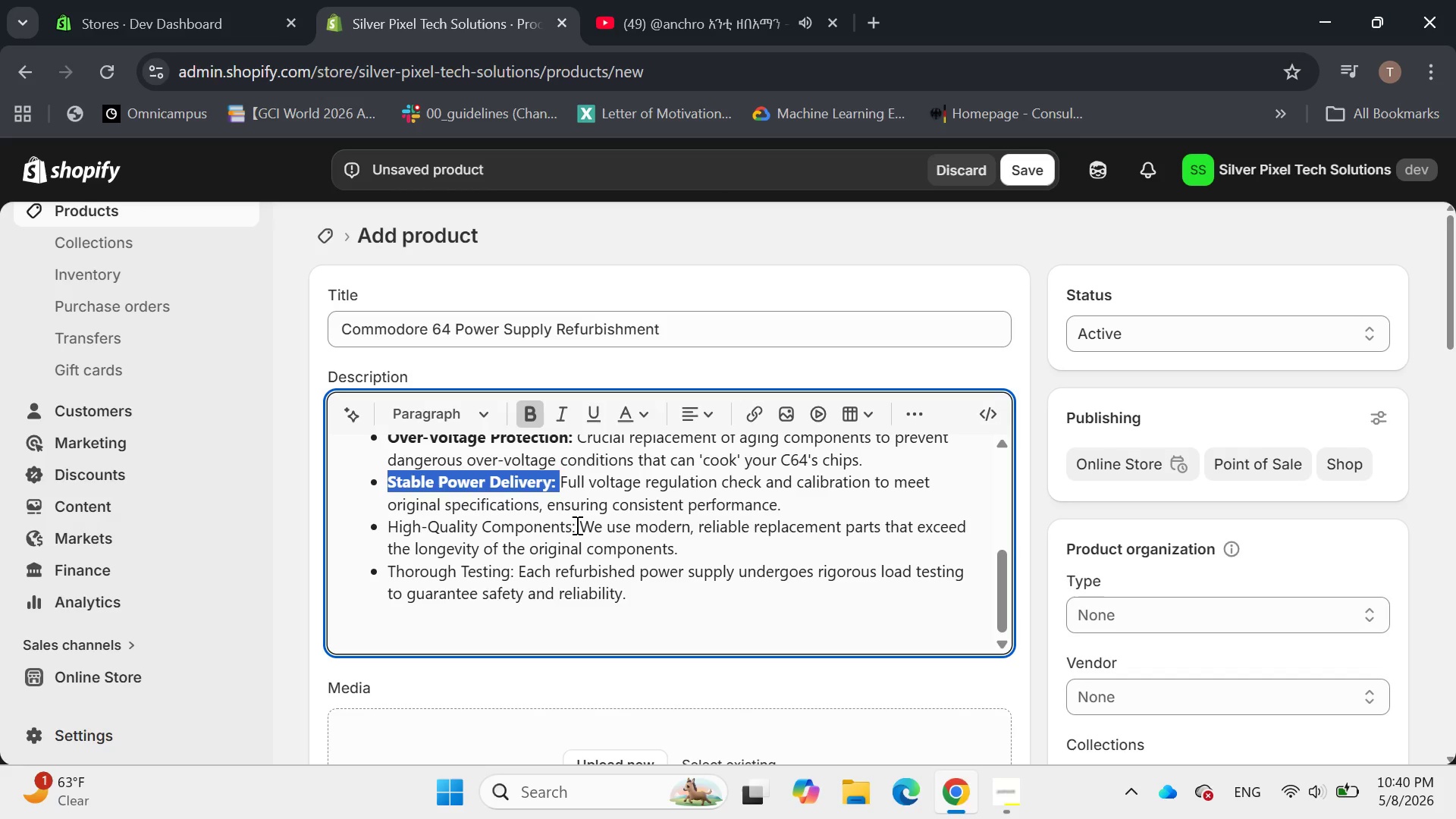 
left_click_drag(start_coordinate=[576, 525], to_coordinate=[384, 530])
 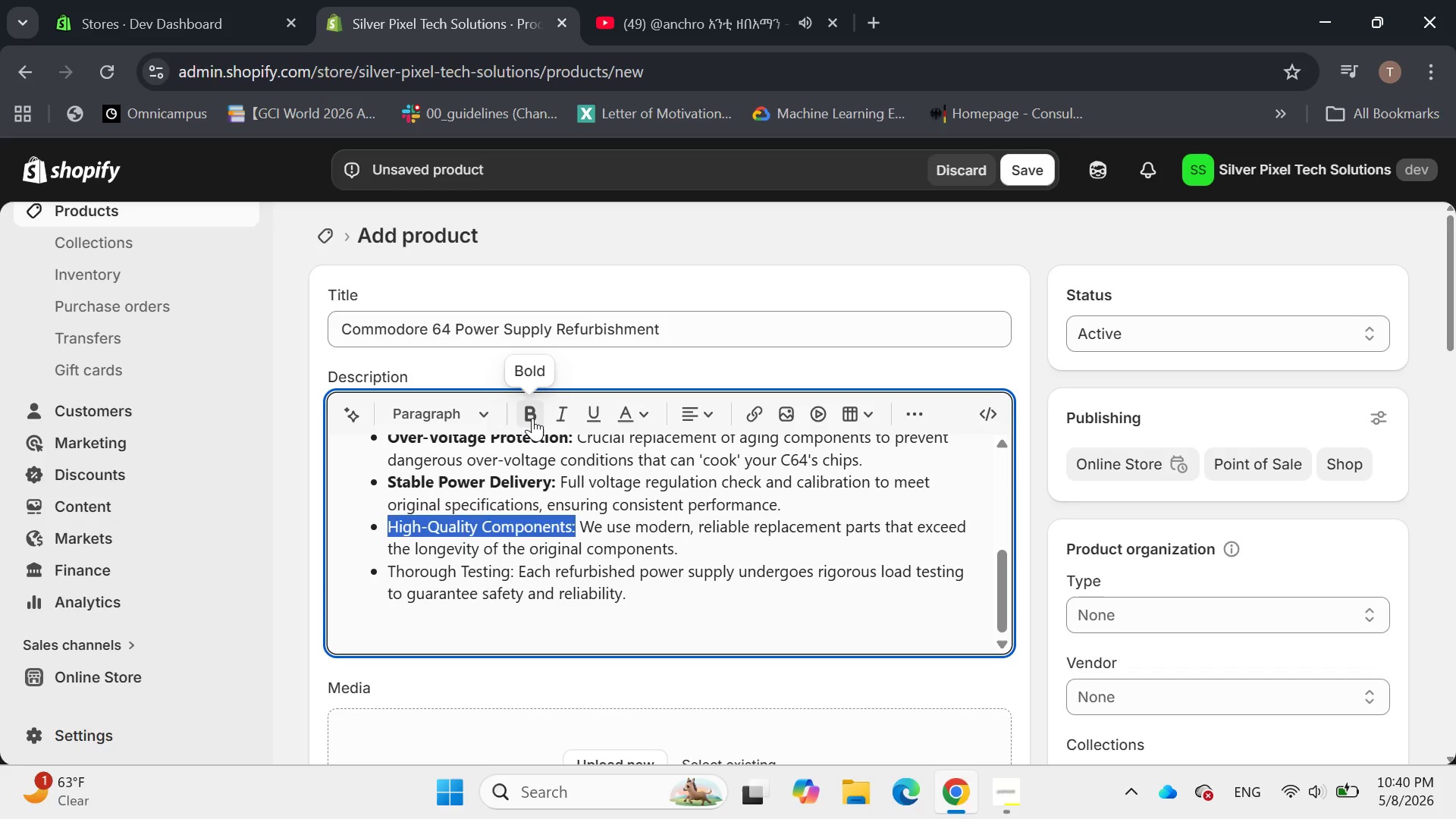 
left_click([533, 418])
 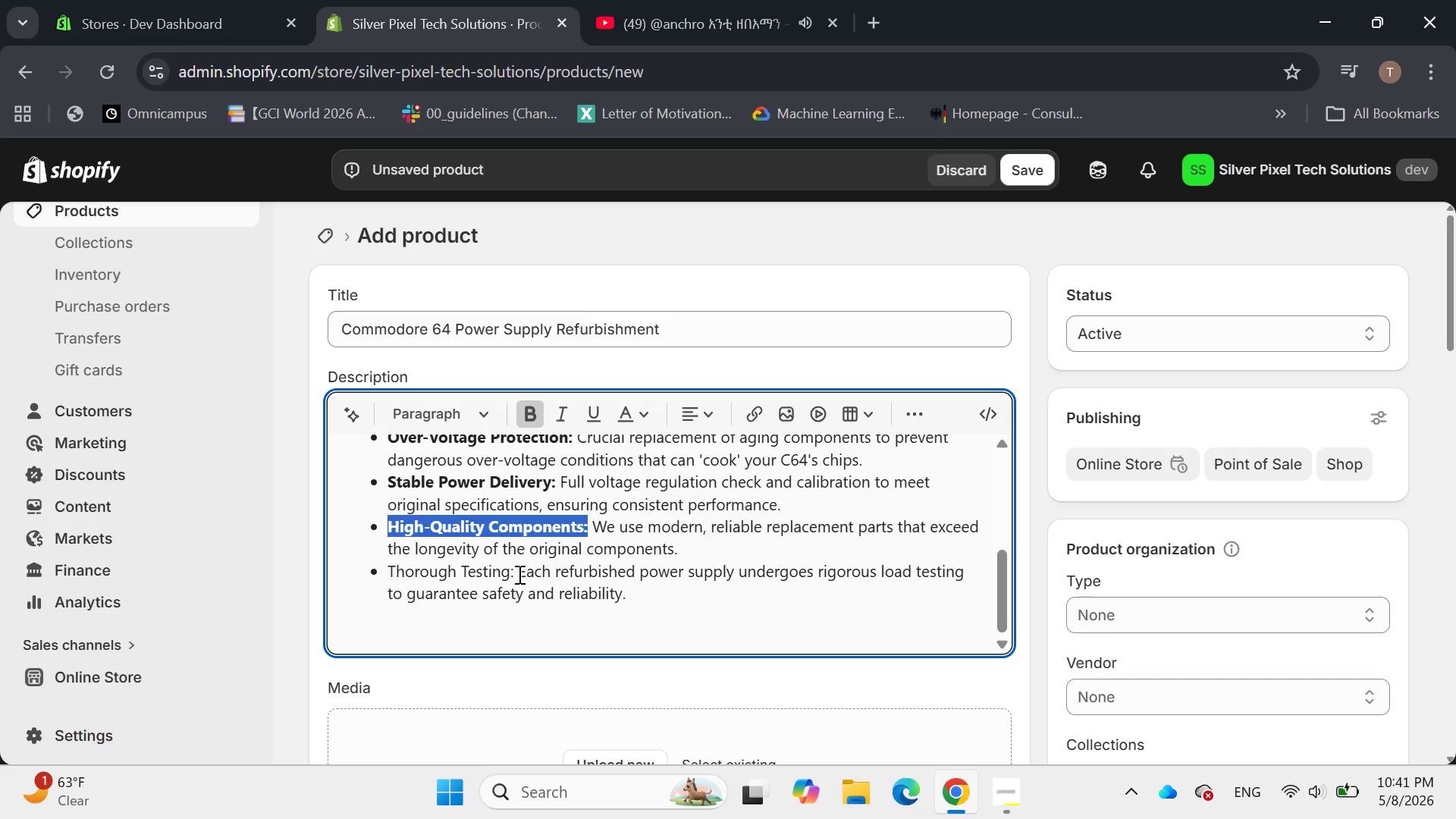 
left_click_drag(start_coordinate=[516, 573], to_coordinate=[384, 573])
 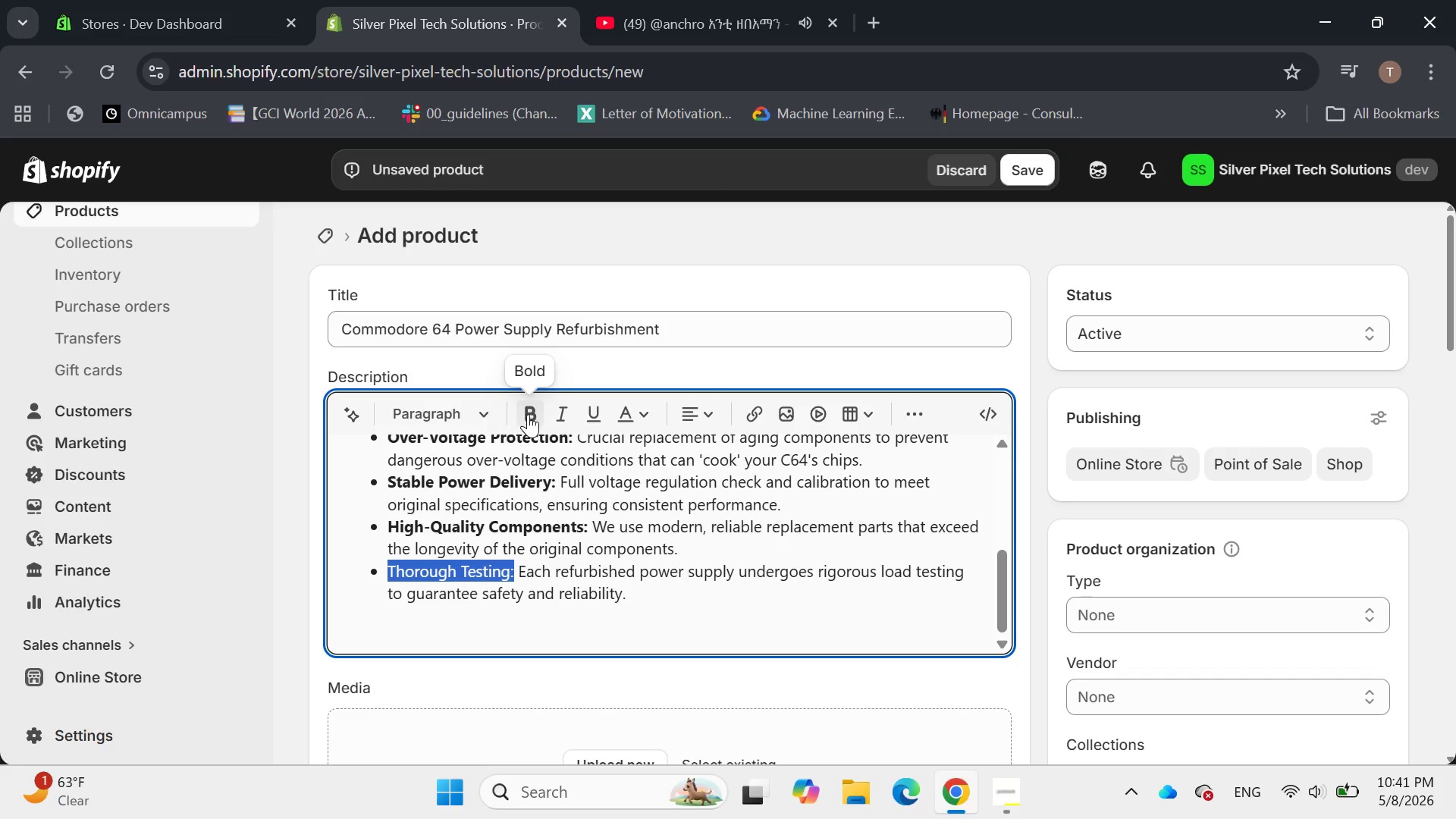 
left_click([528, 414])
 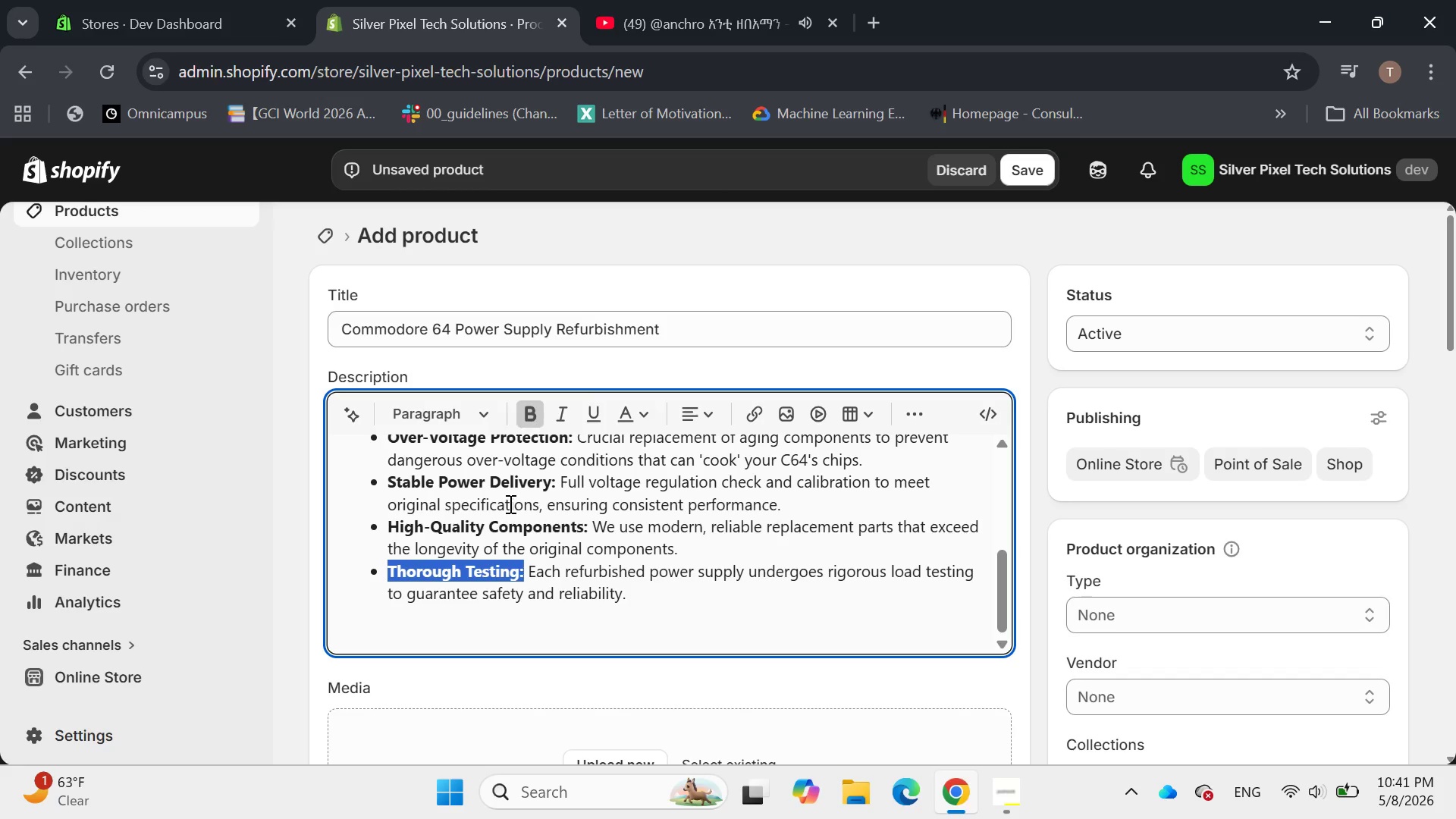 
left_click([378, 629])
 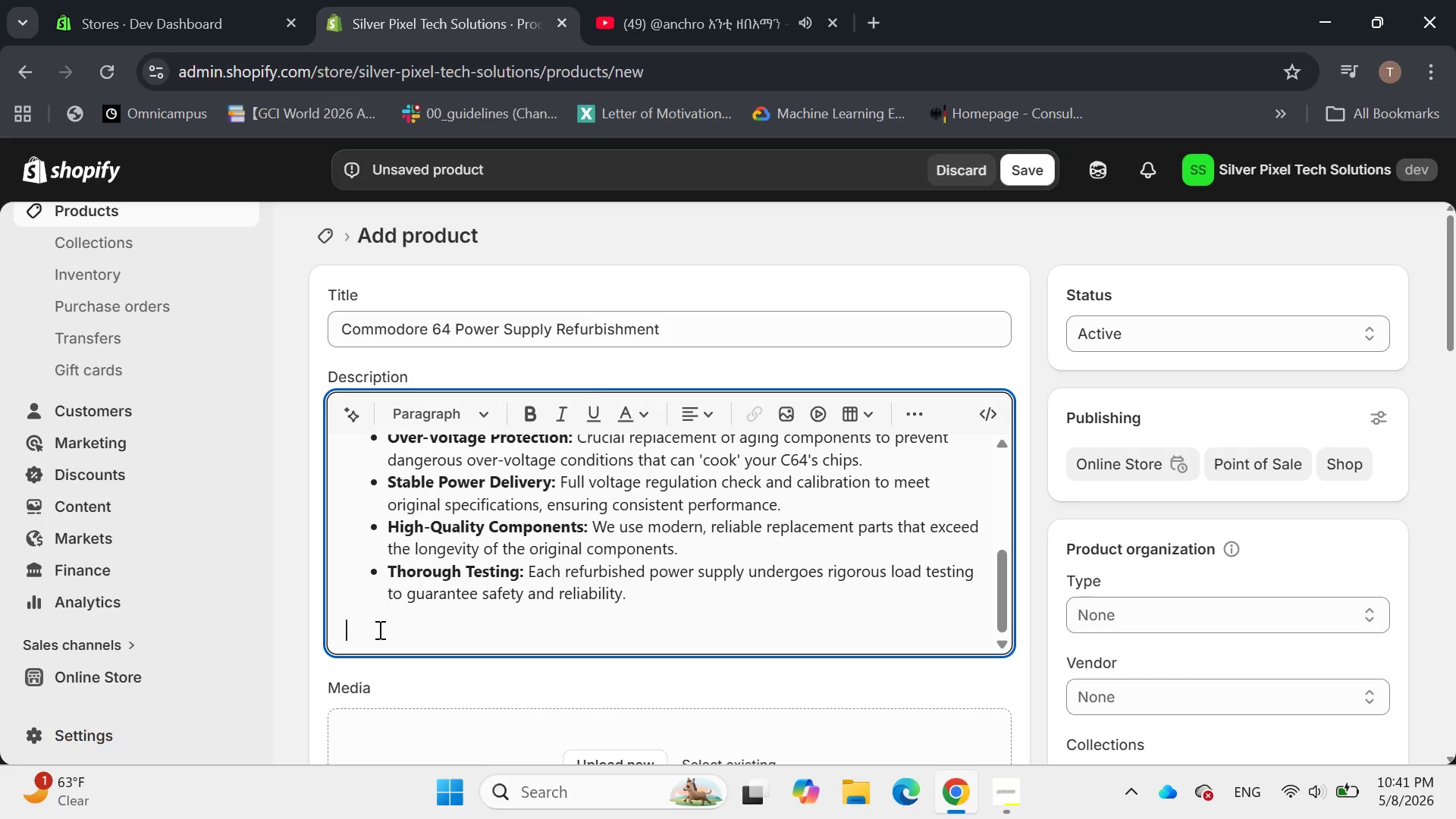 
type(Dont)
key(Backspace)
type('t risk irreversible damage to you classic Commodore 64. Inverst )
key(Backspace)
key(Backspace)
key(Backspace)
key(Backspace)
type(st in a professionally refurbished power supply for peace of mind and continued retro en)
 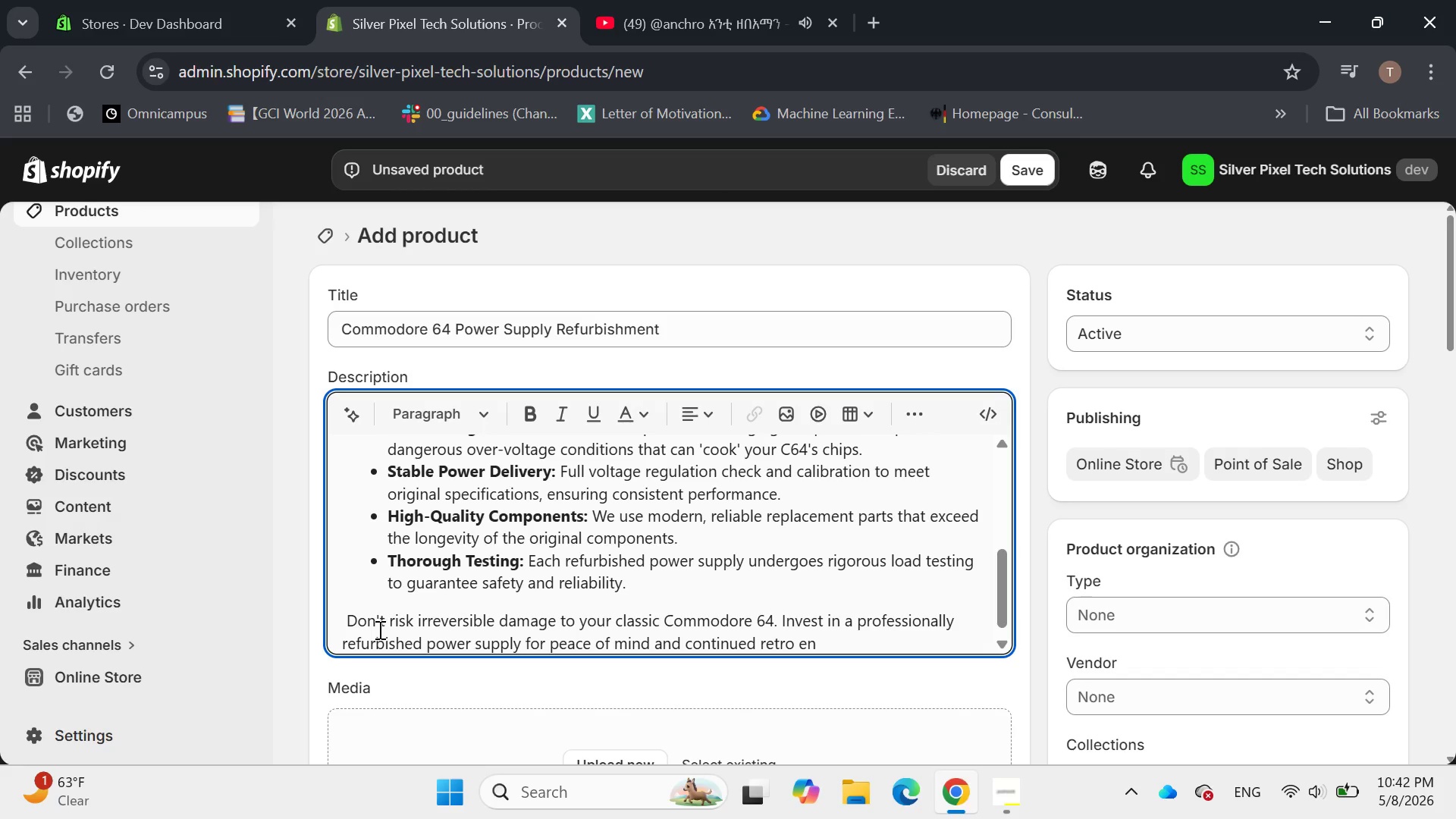 
wait(7.52)
 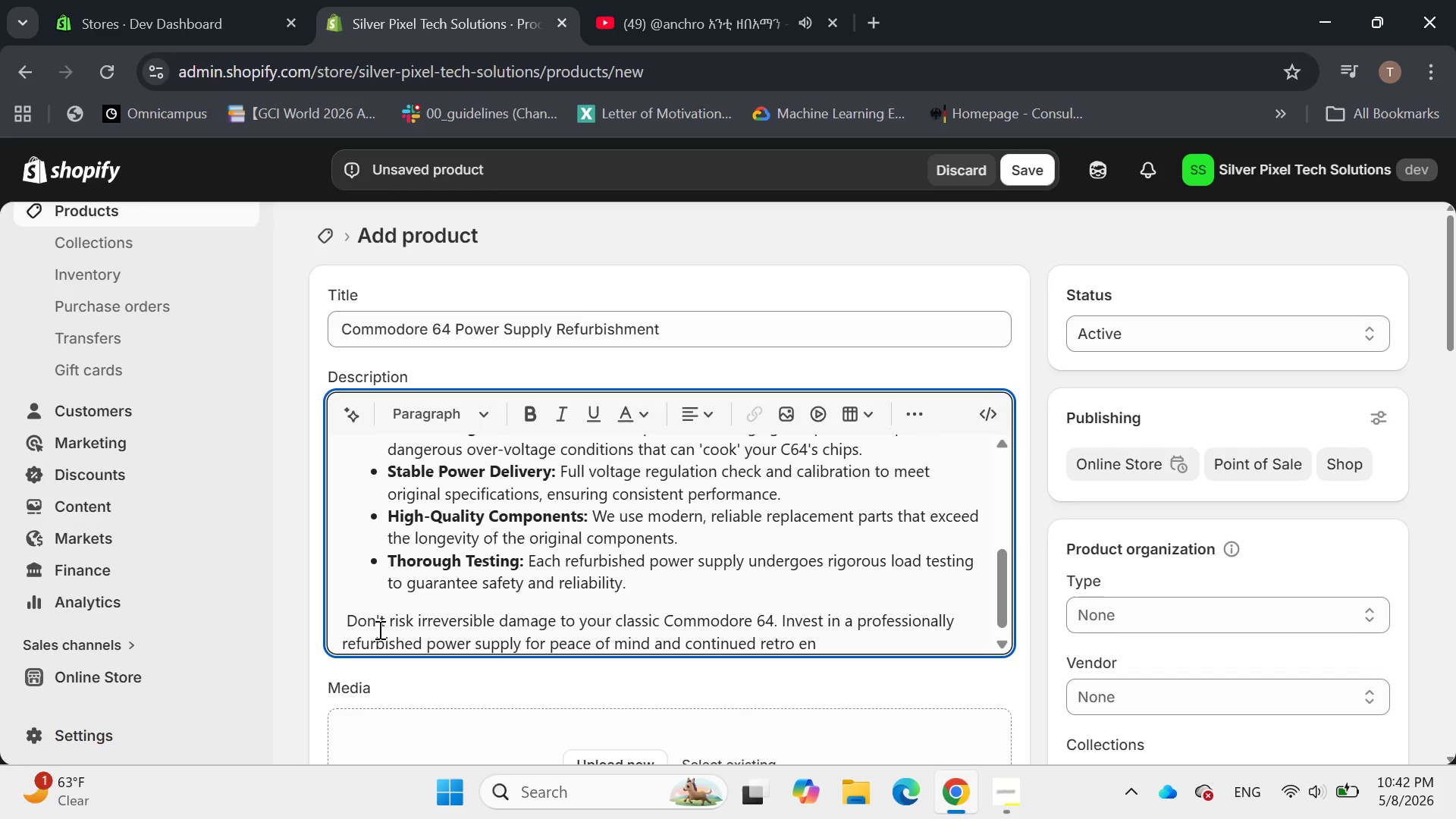 
type(joyment.)
 